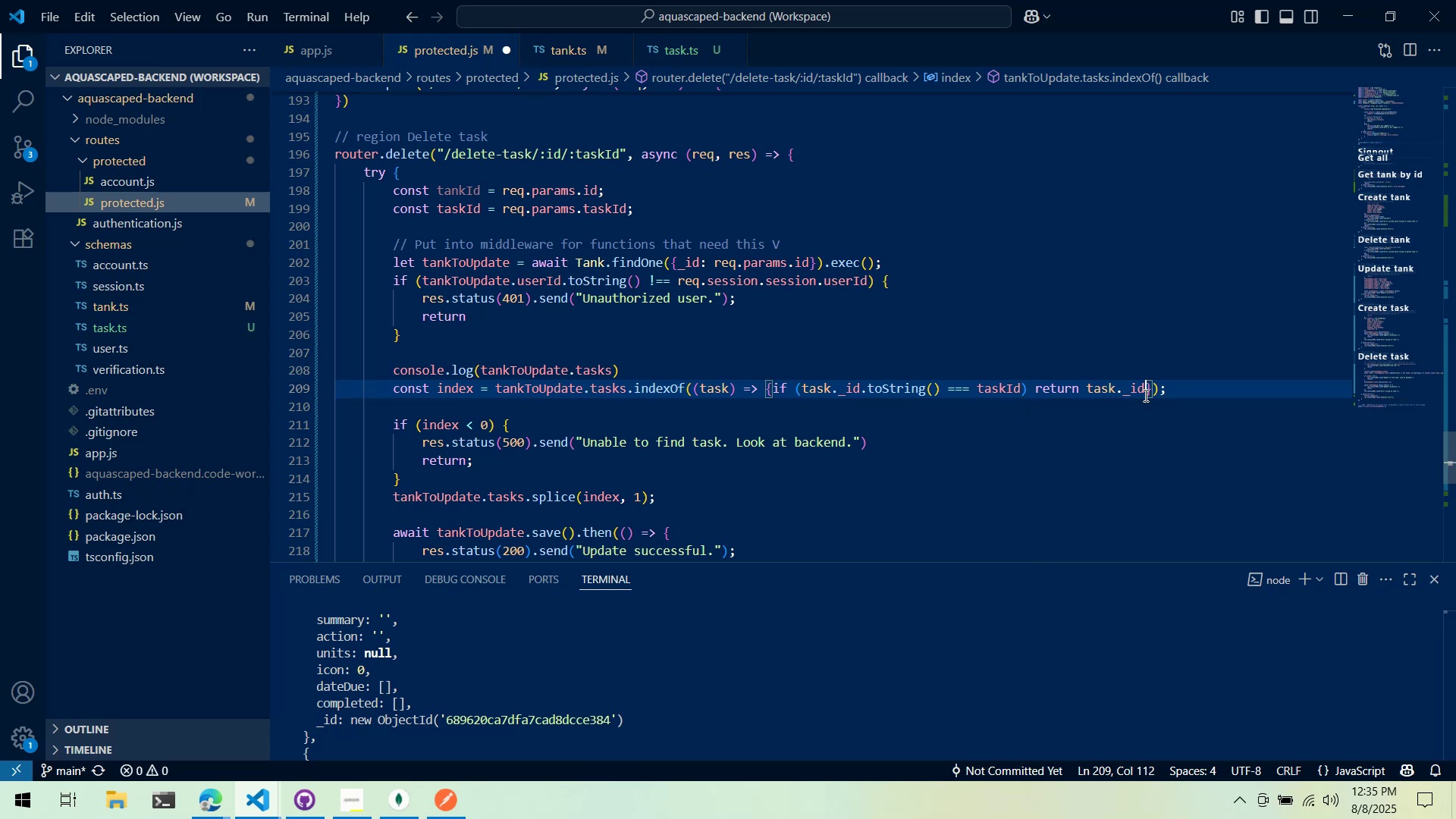 
type(.toString())
 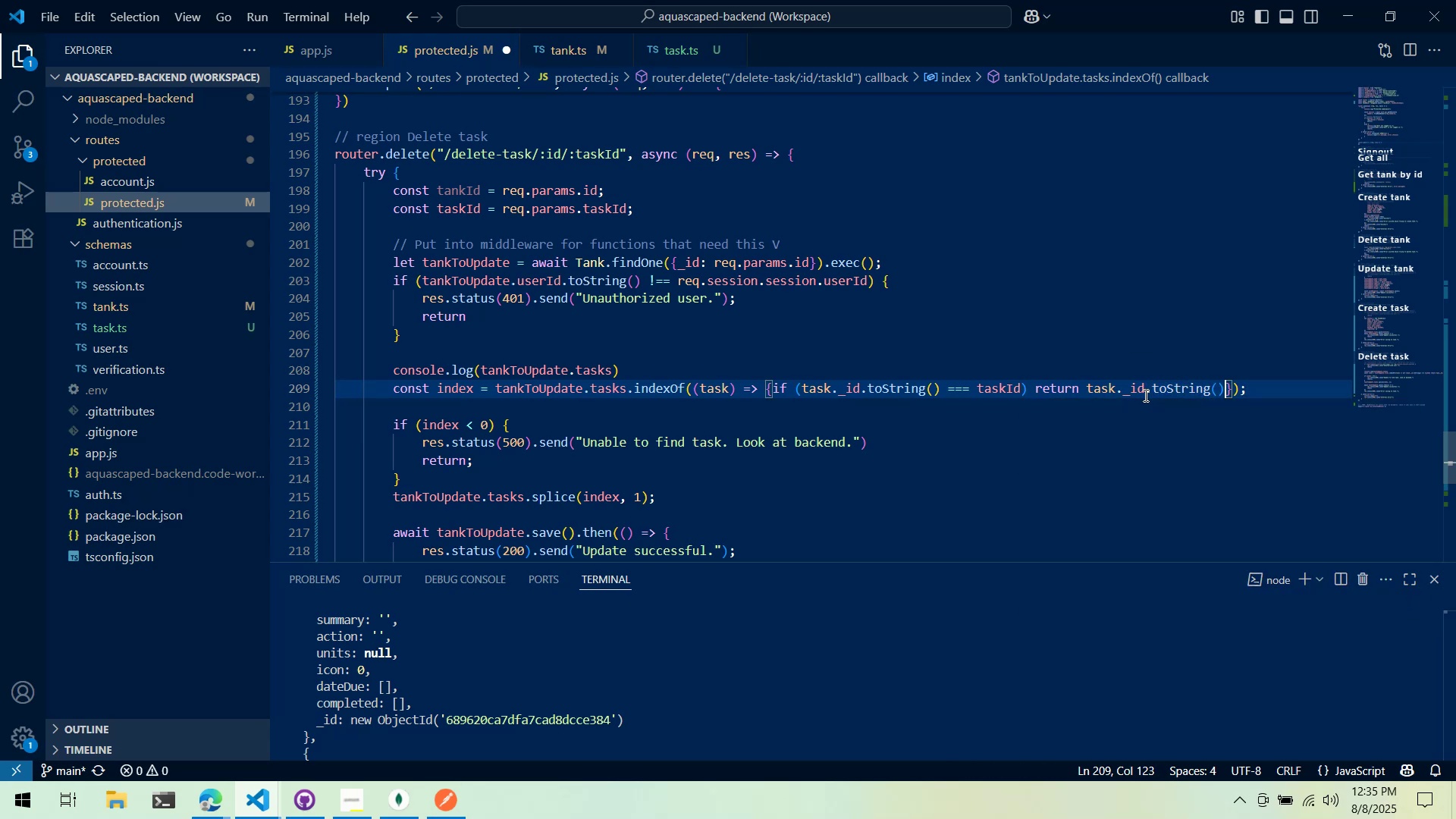 
 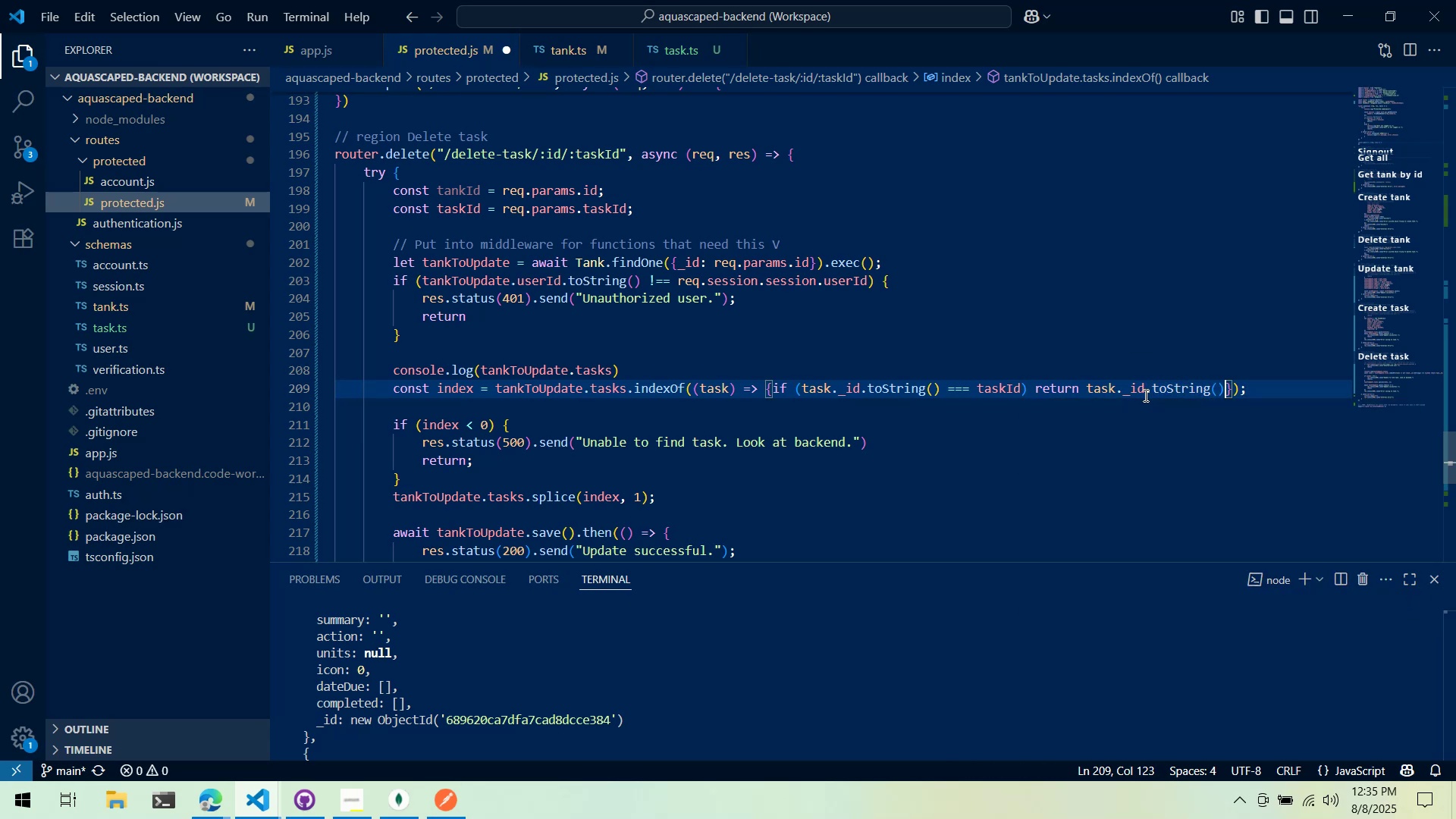 
key(Control+ControlLeft)
 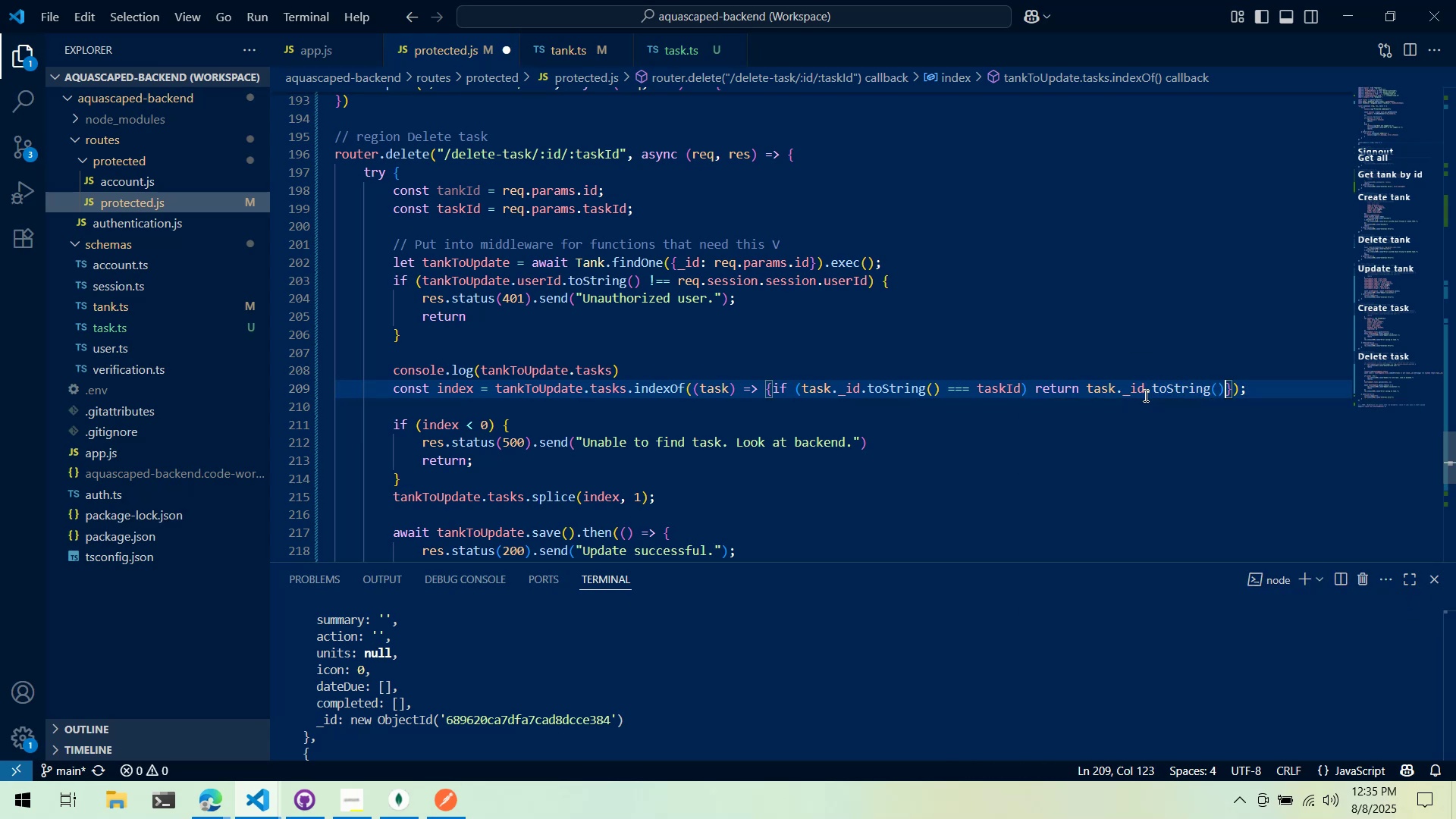 
key(Control+S)
 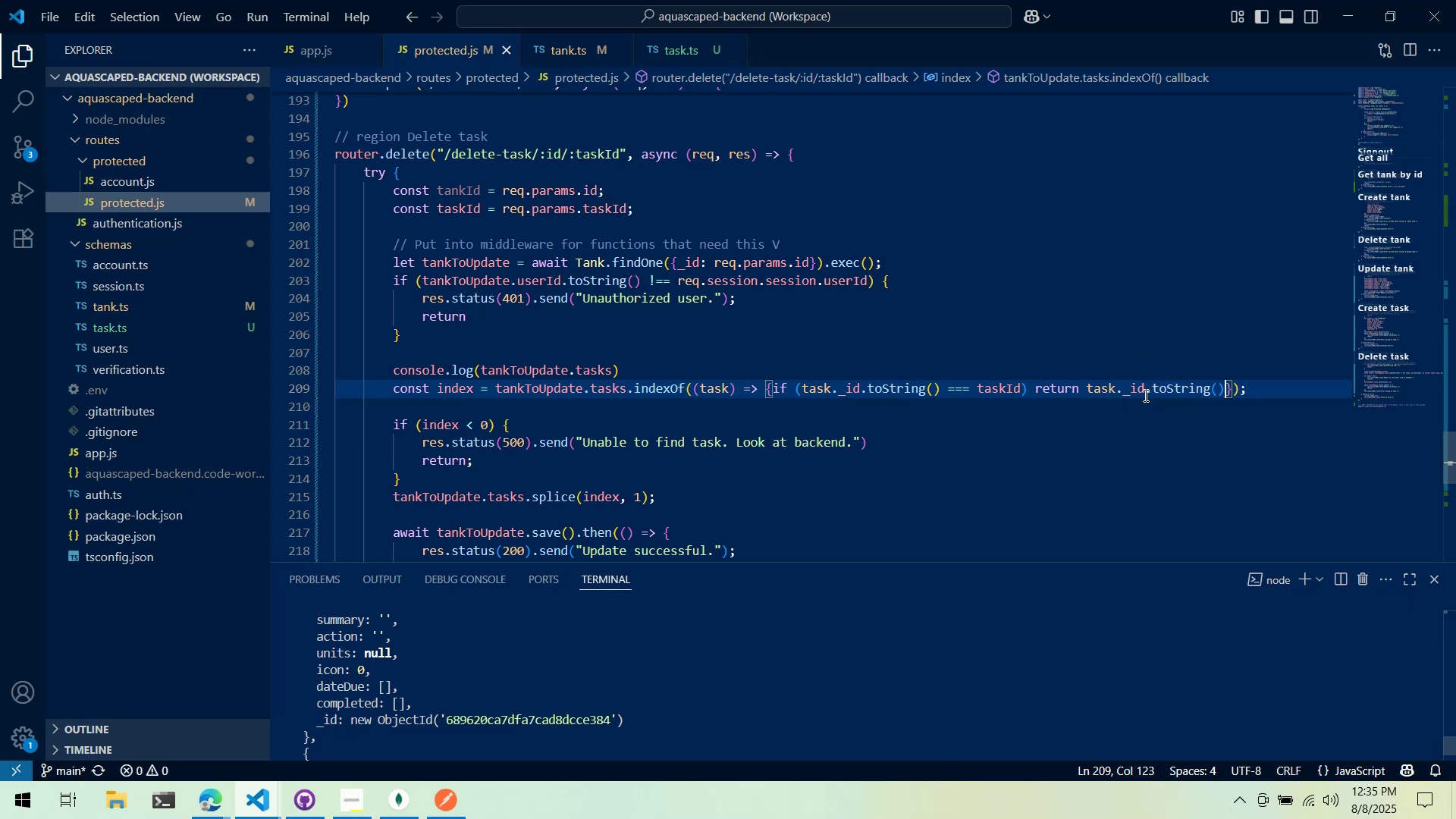 
key(Alt+AltLeft)
 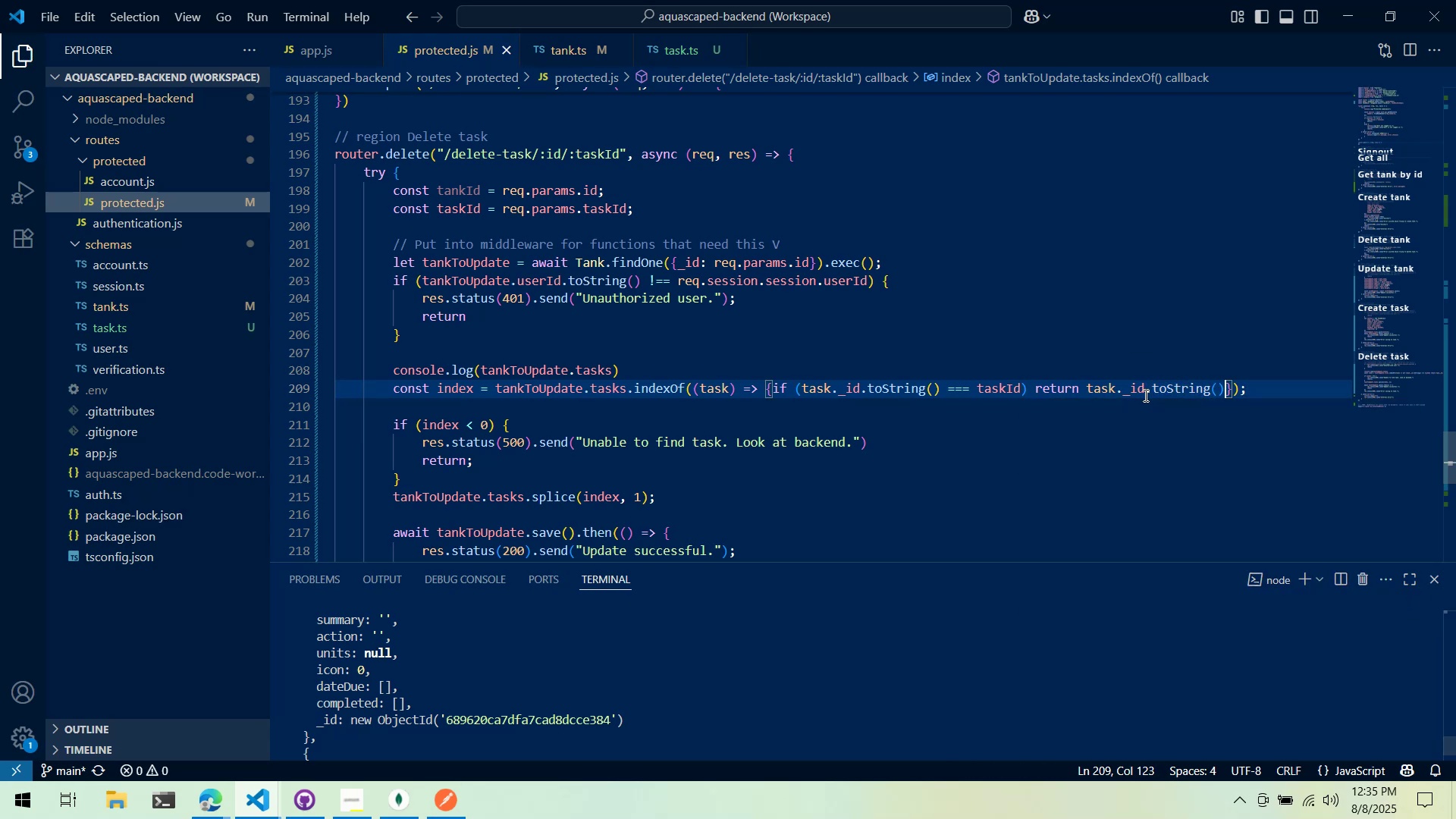 
key(Alt+Tab)
 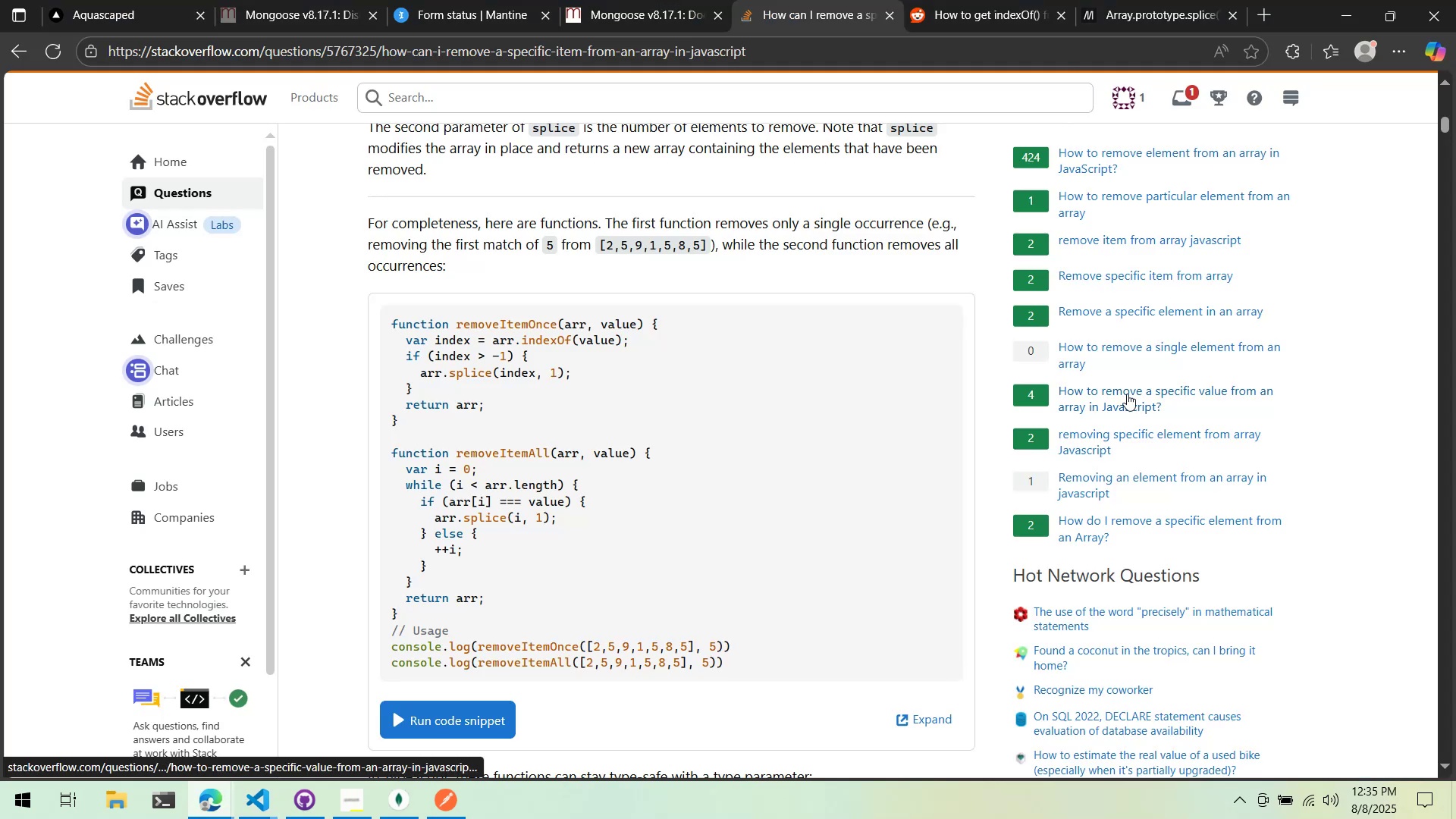 
key(Alt+AltLeft)
 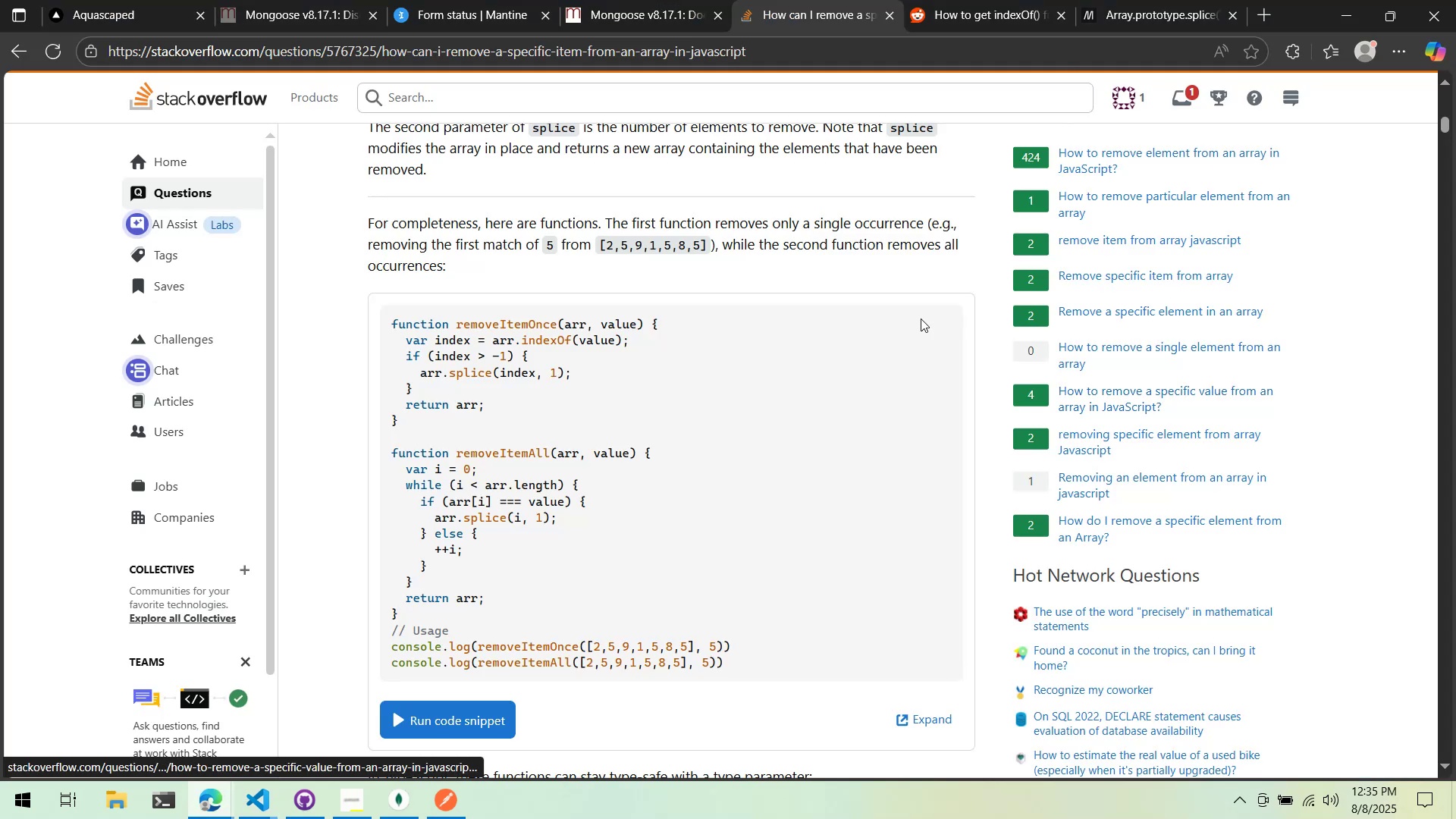 
key(Alt+Tab)
 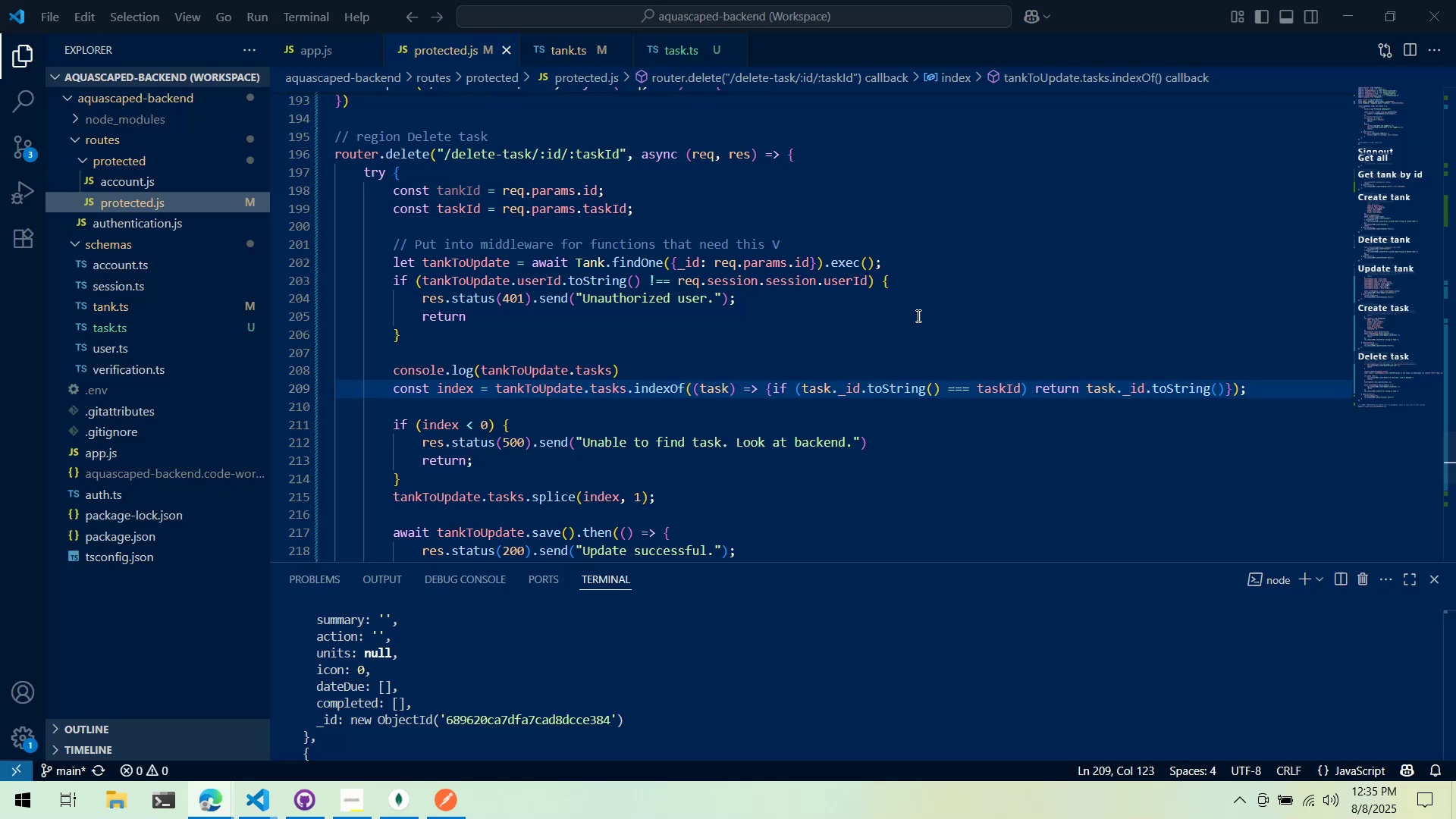 
key(Alt+Tab)
 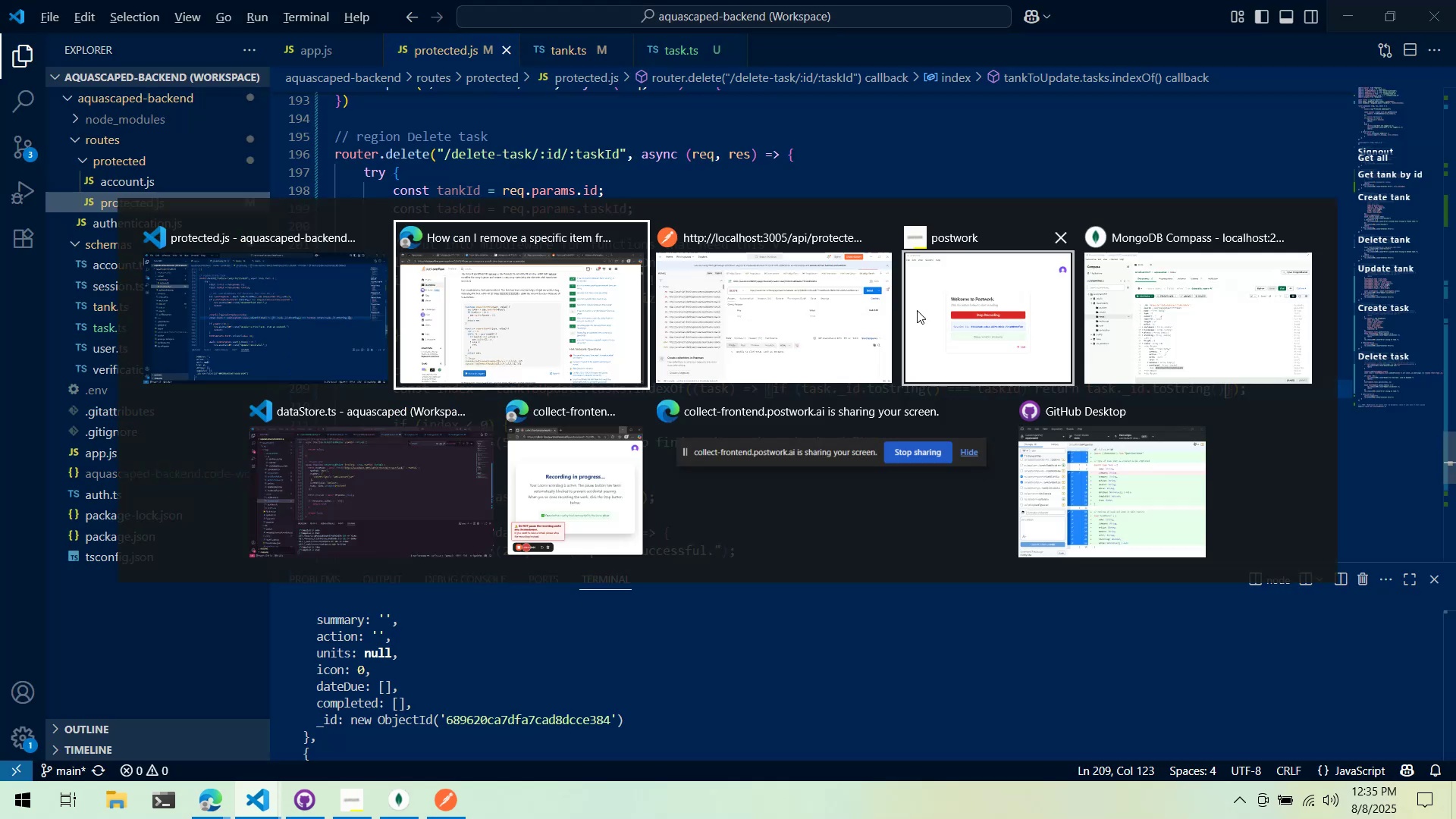 
key(Alt+Tab)
 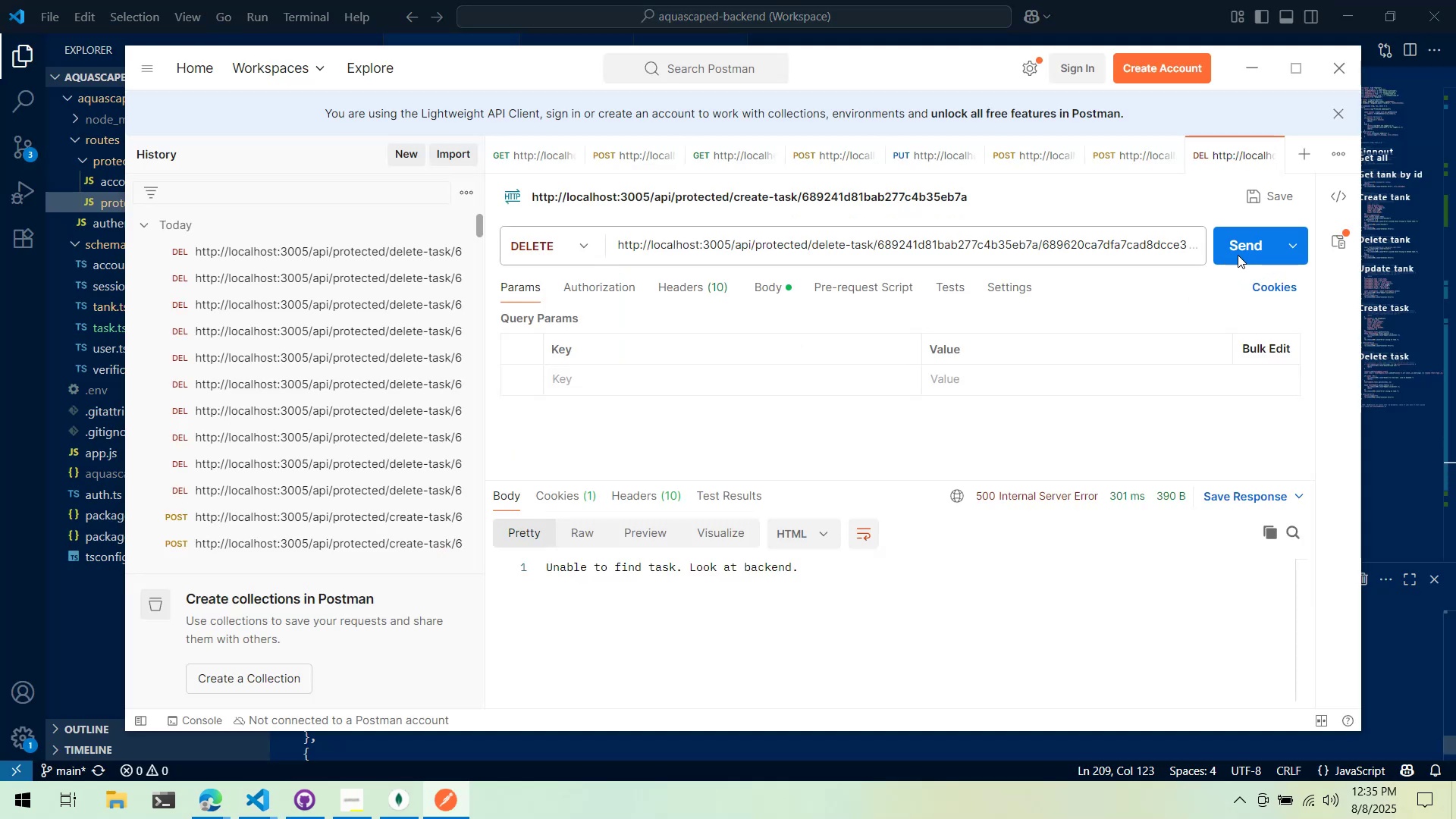 
key(Alt+AltLeft)
 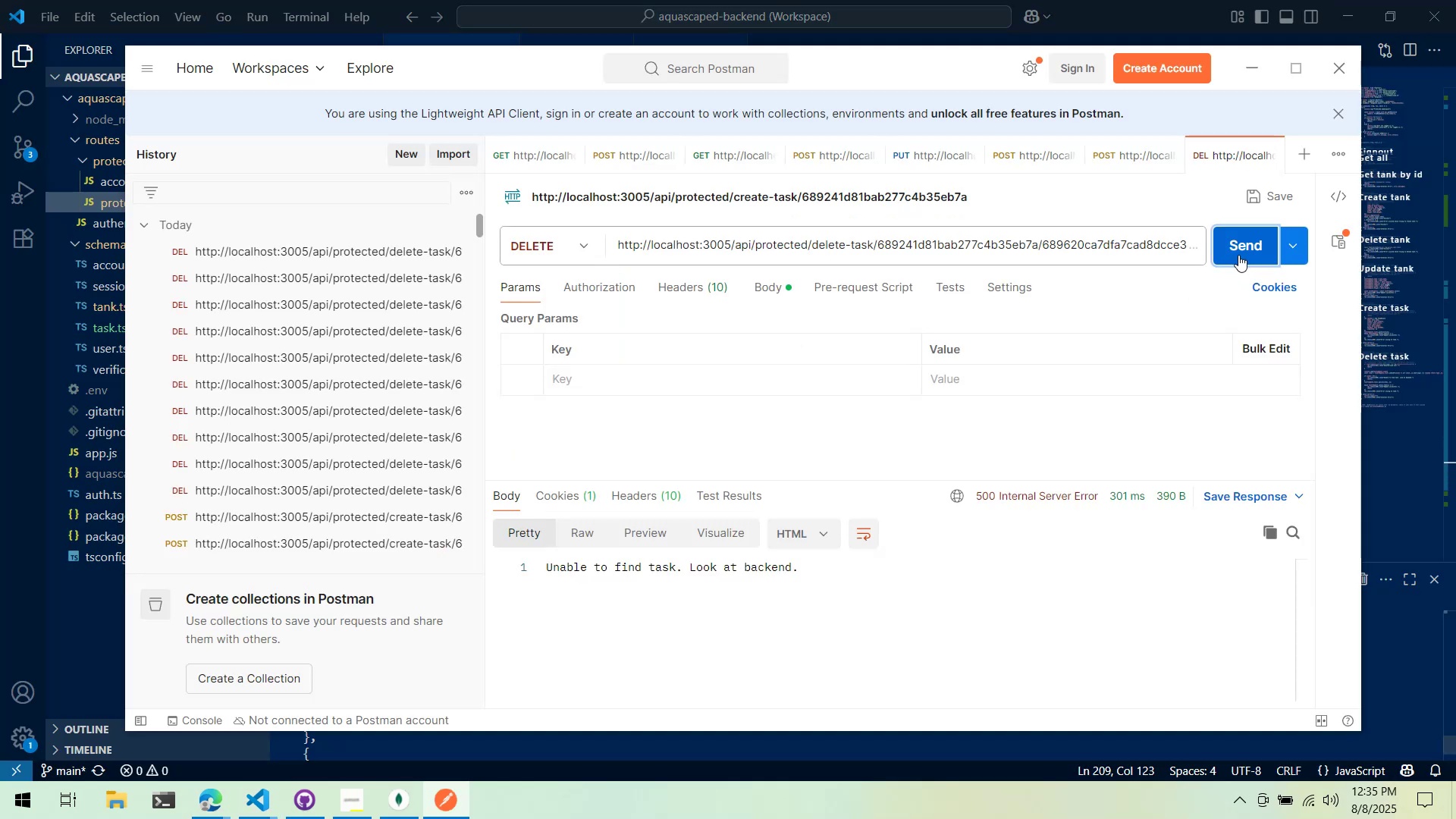 
key(Alt+Tab)
 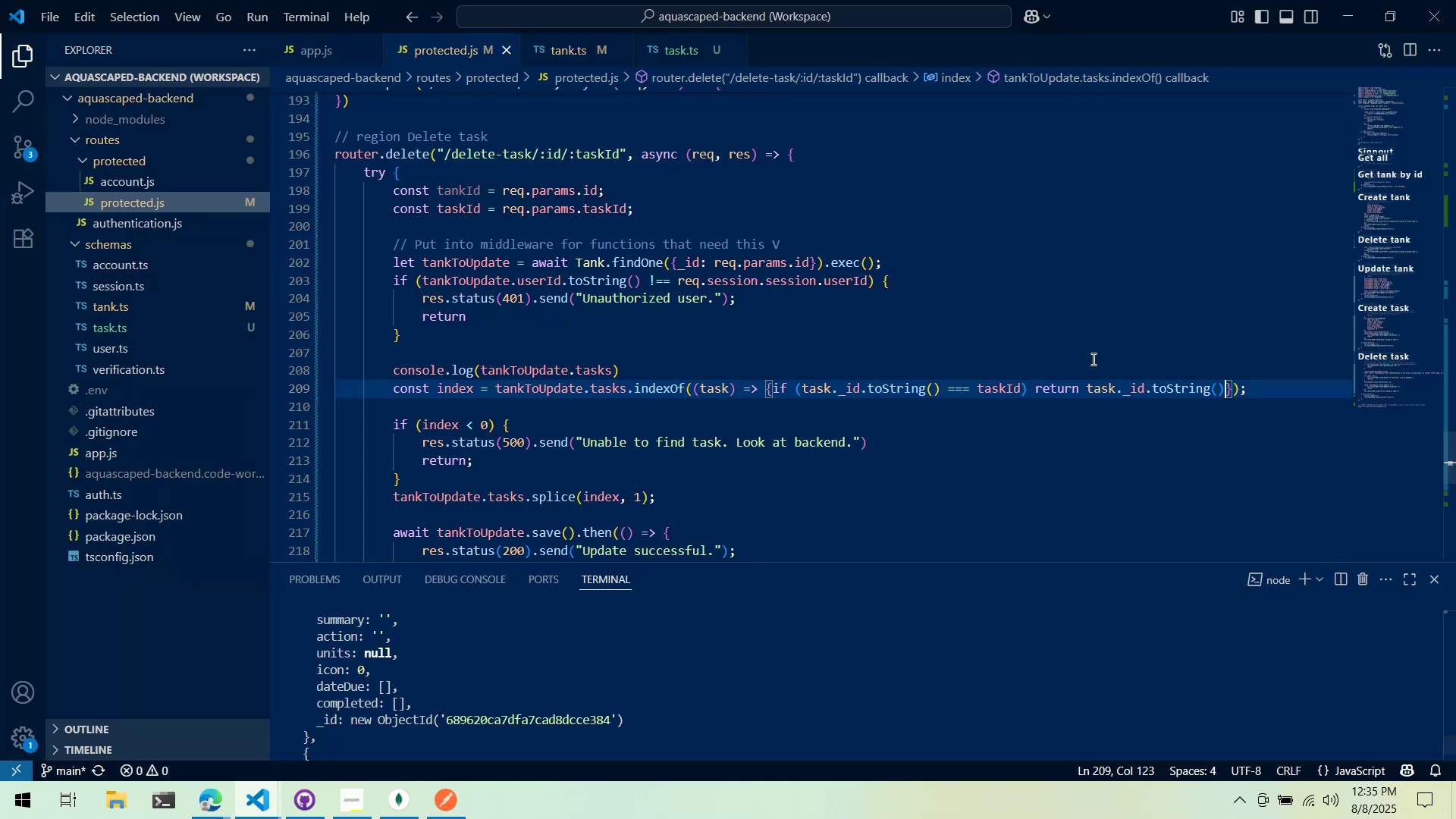 
scroll: coordinate [639, 730], scroll_direction: down, amount: 19.0
 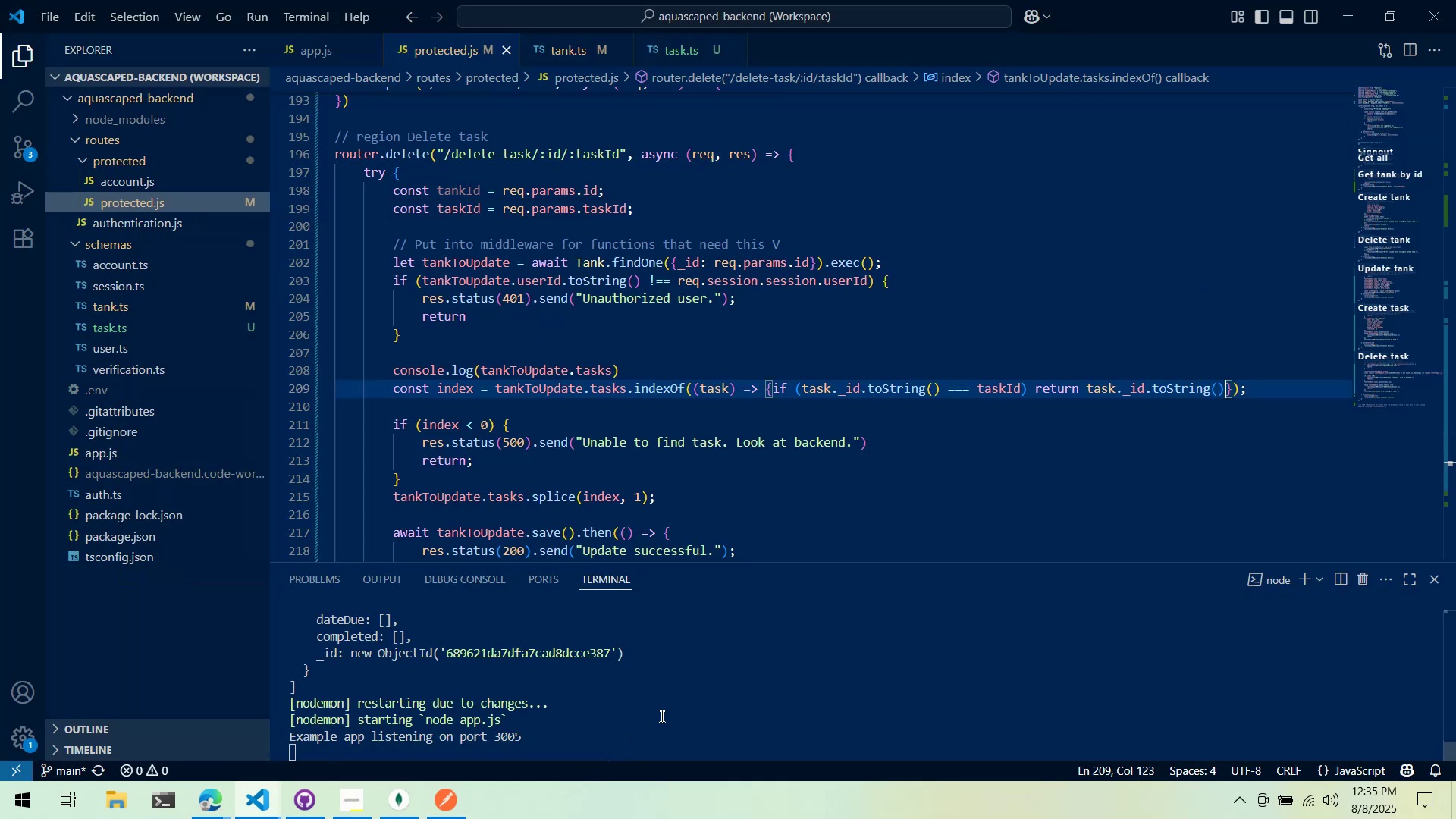 
key(Alt+AltLeft)
 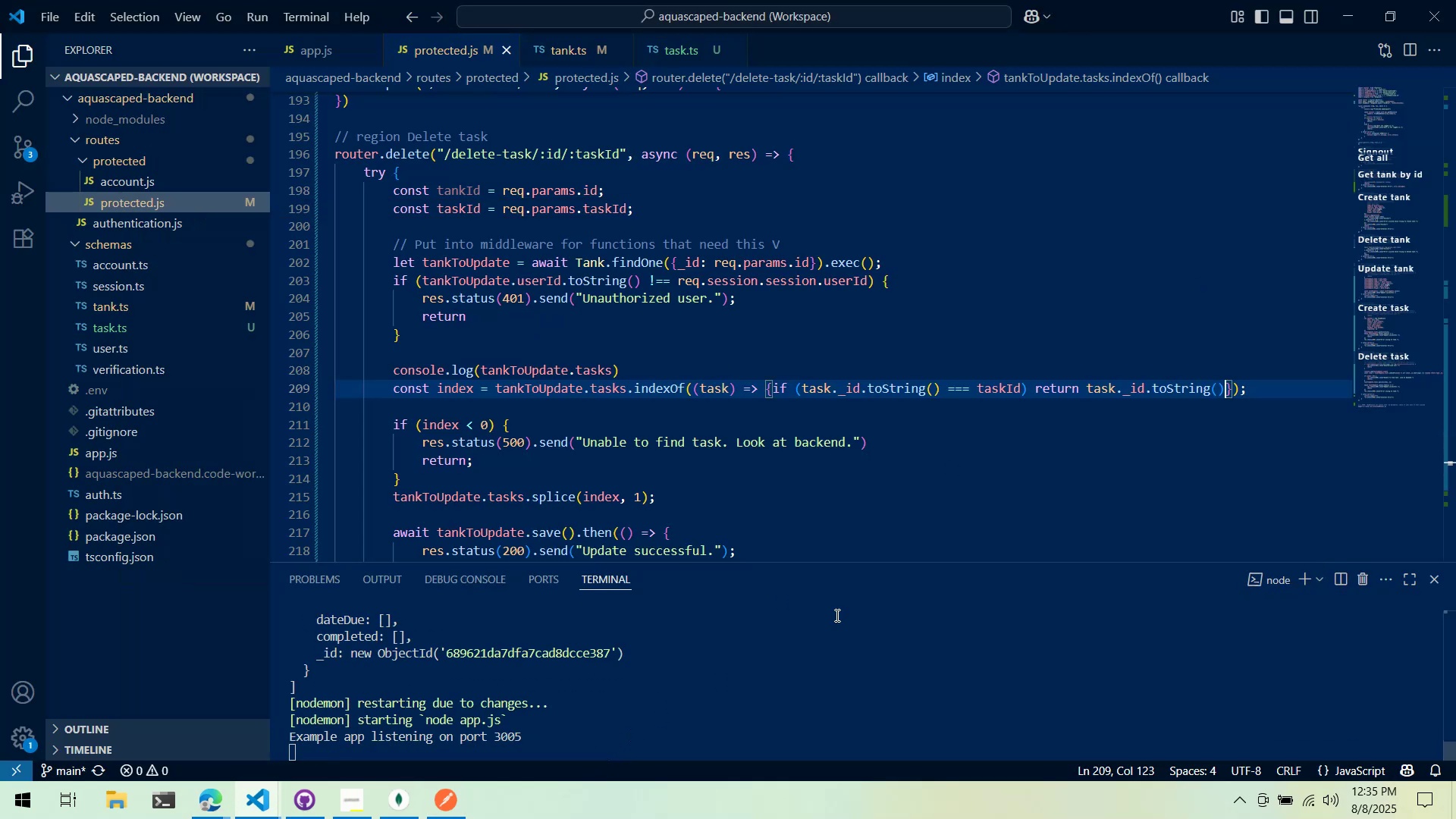 
key(Alt+Tab)
 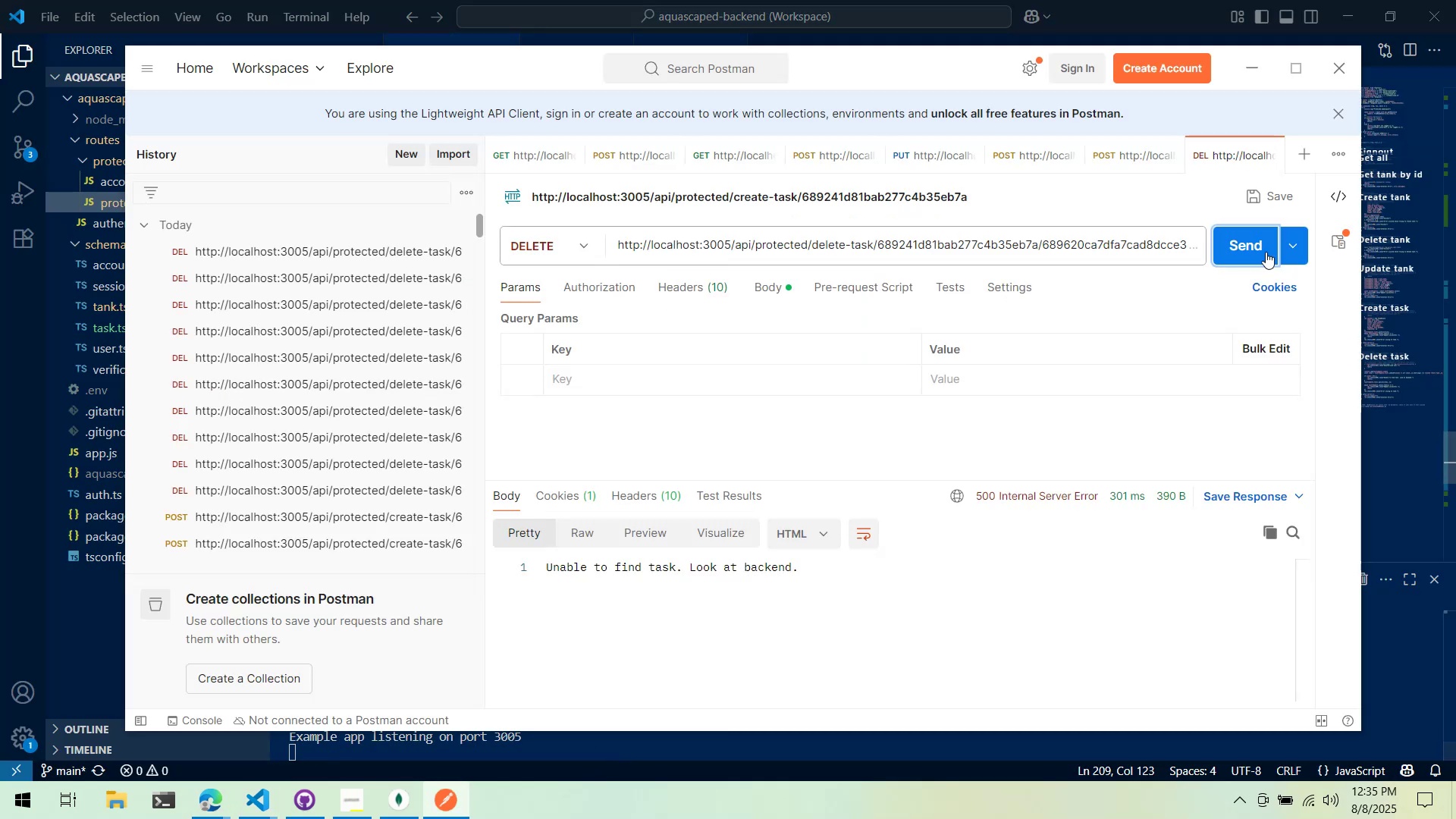 
left_click([1249, 234])
 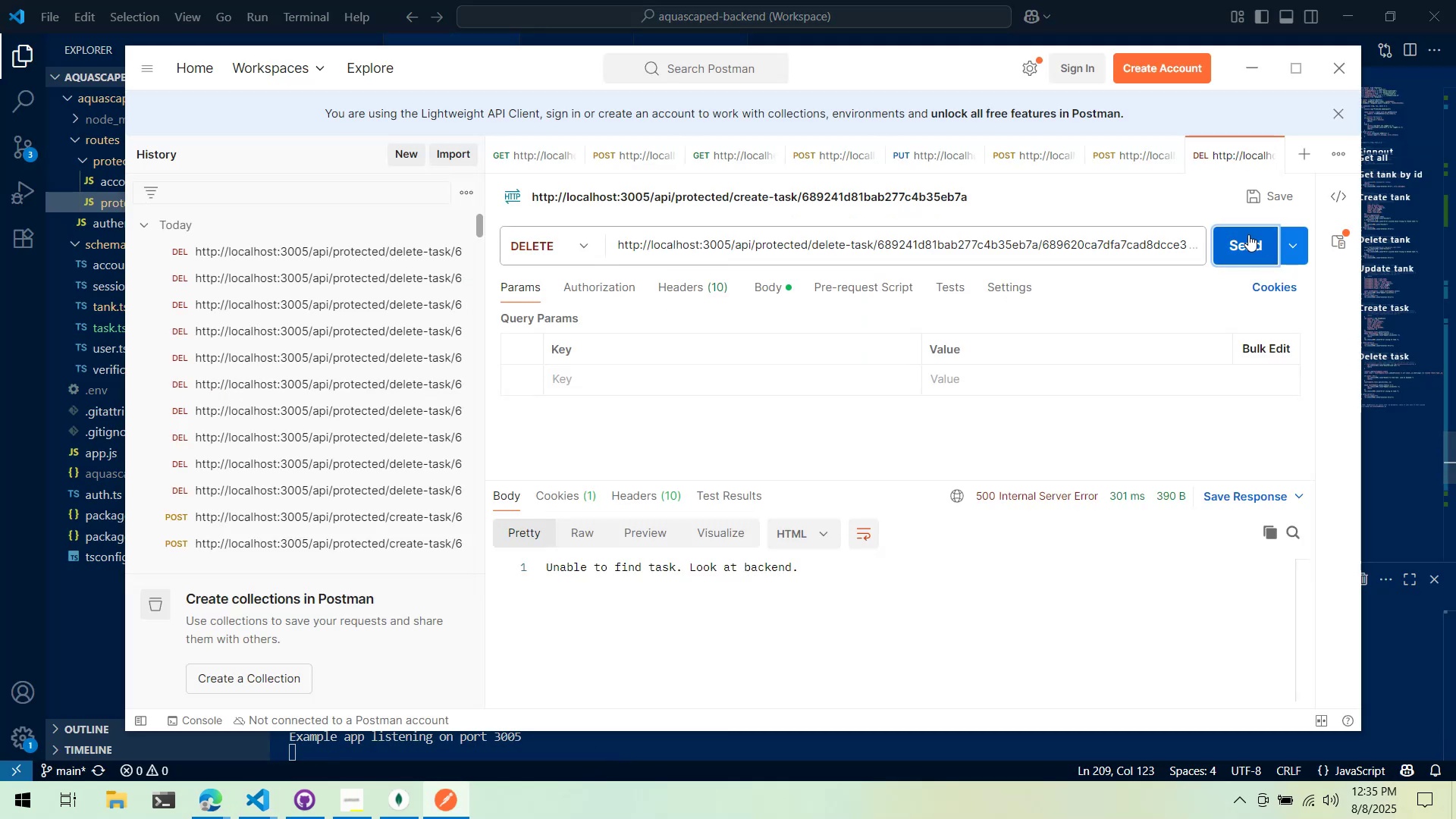 
key(Alt+AltLeft)
 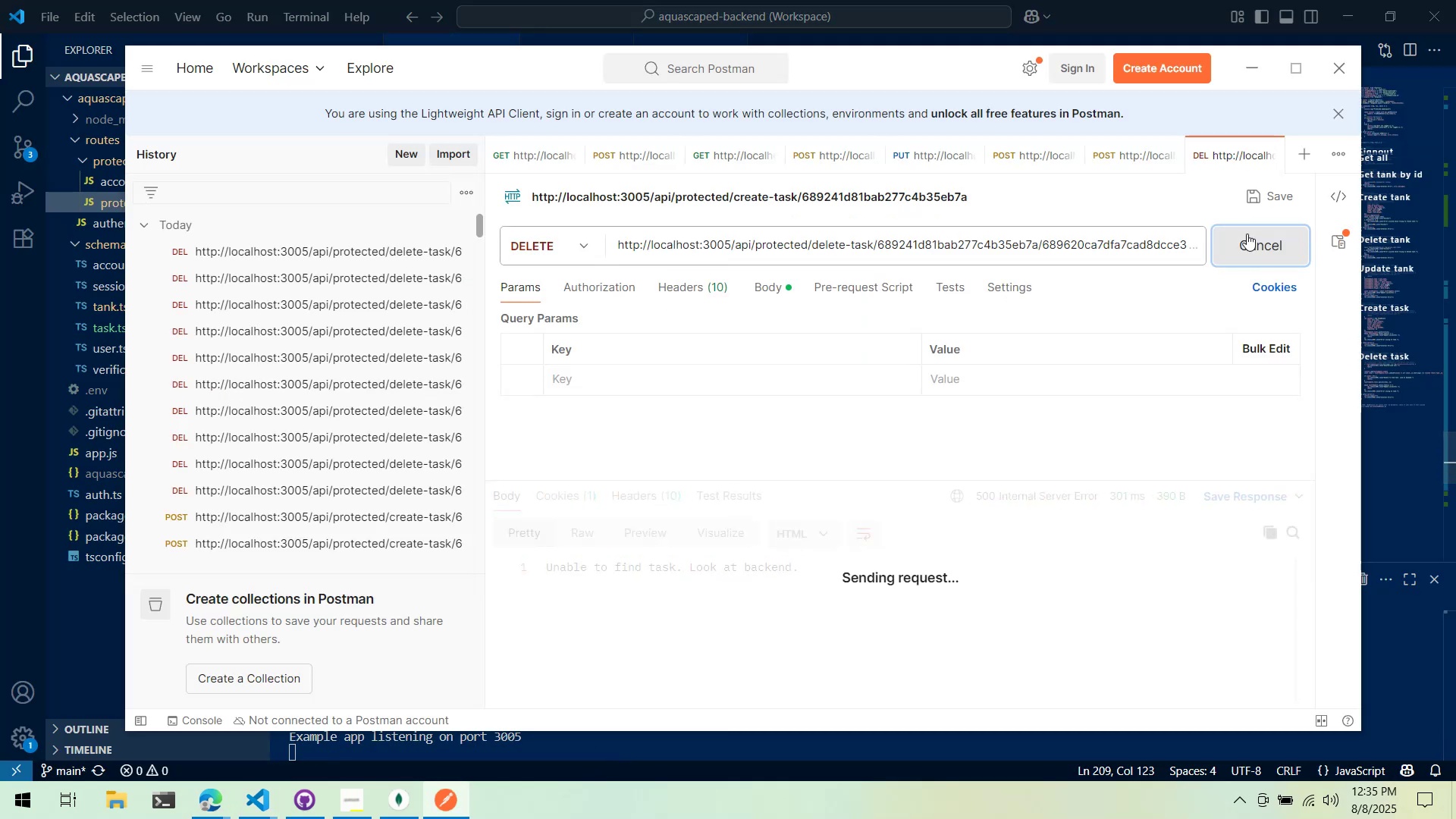 
key(Alt+Tab)
 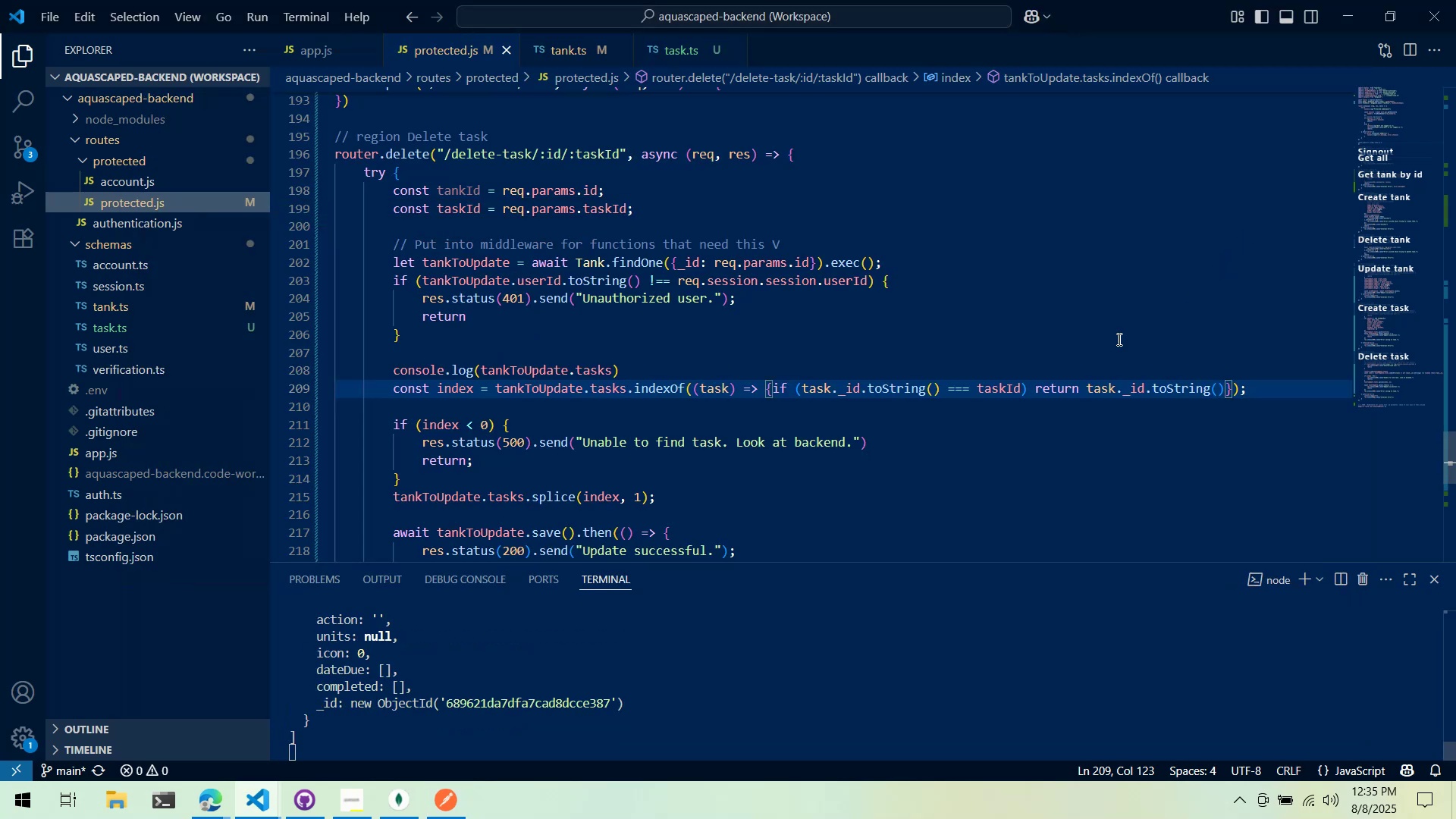 
key(Alt+AltLeft)
 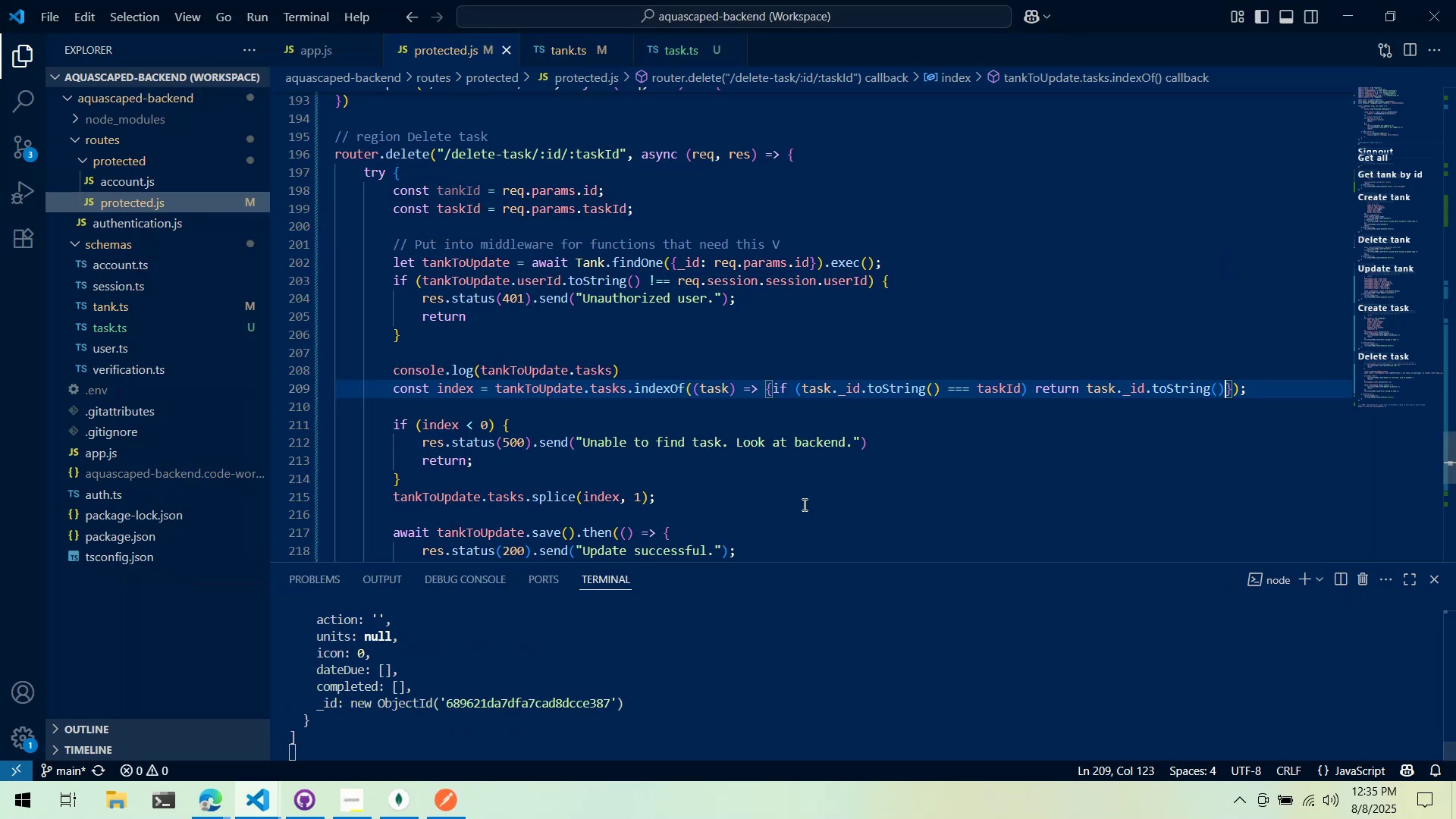 
key(Alt+Tab)
 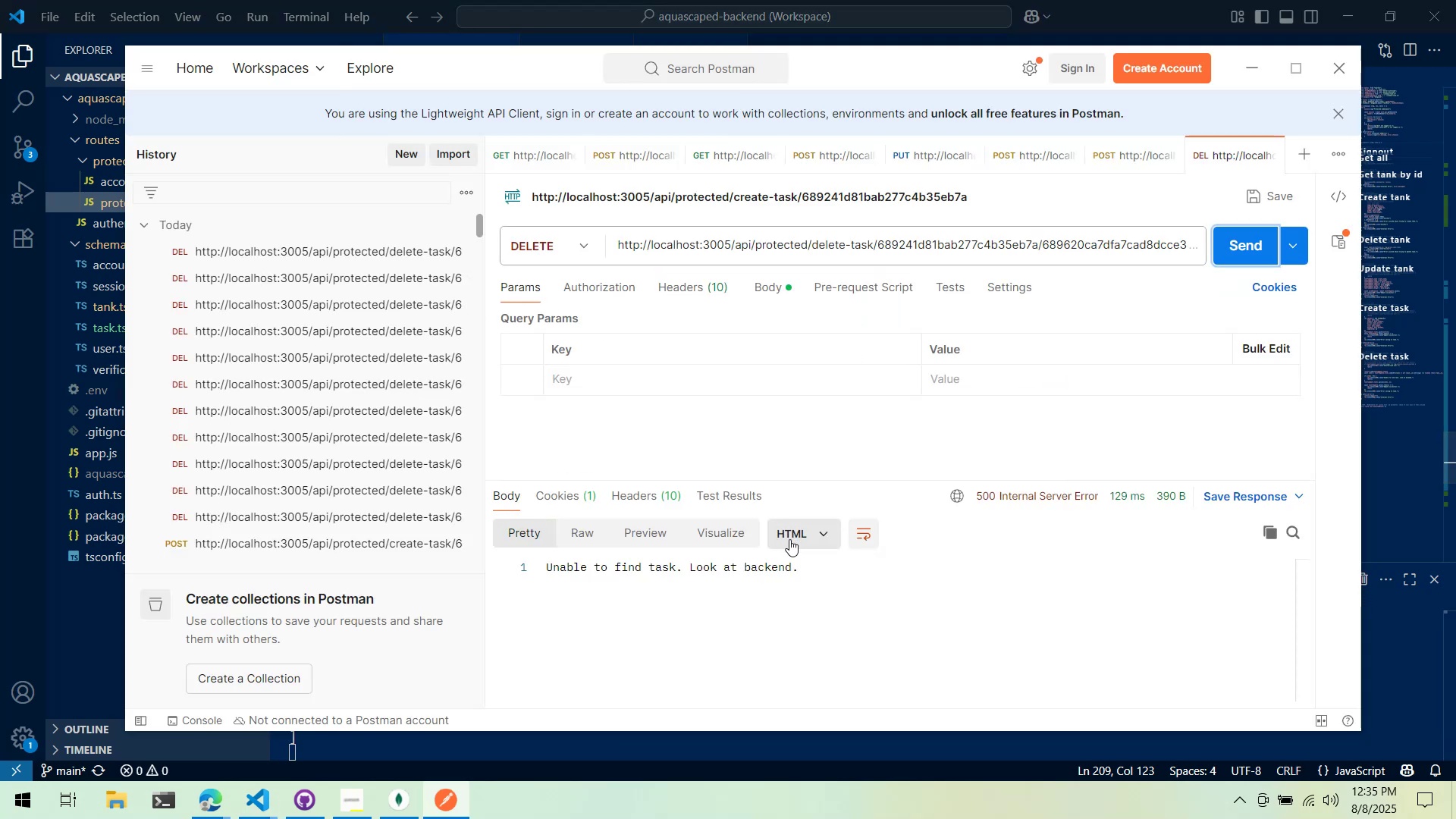 
key(Alt+AltLeft)
 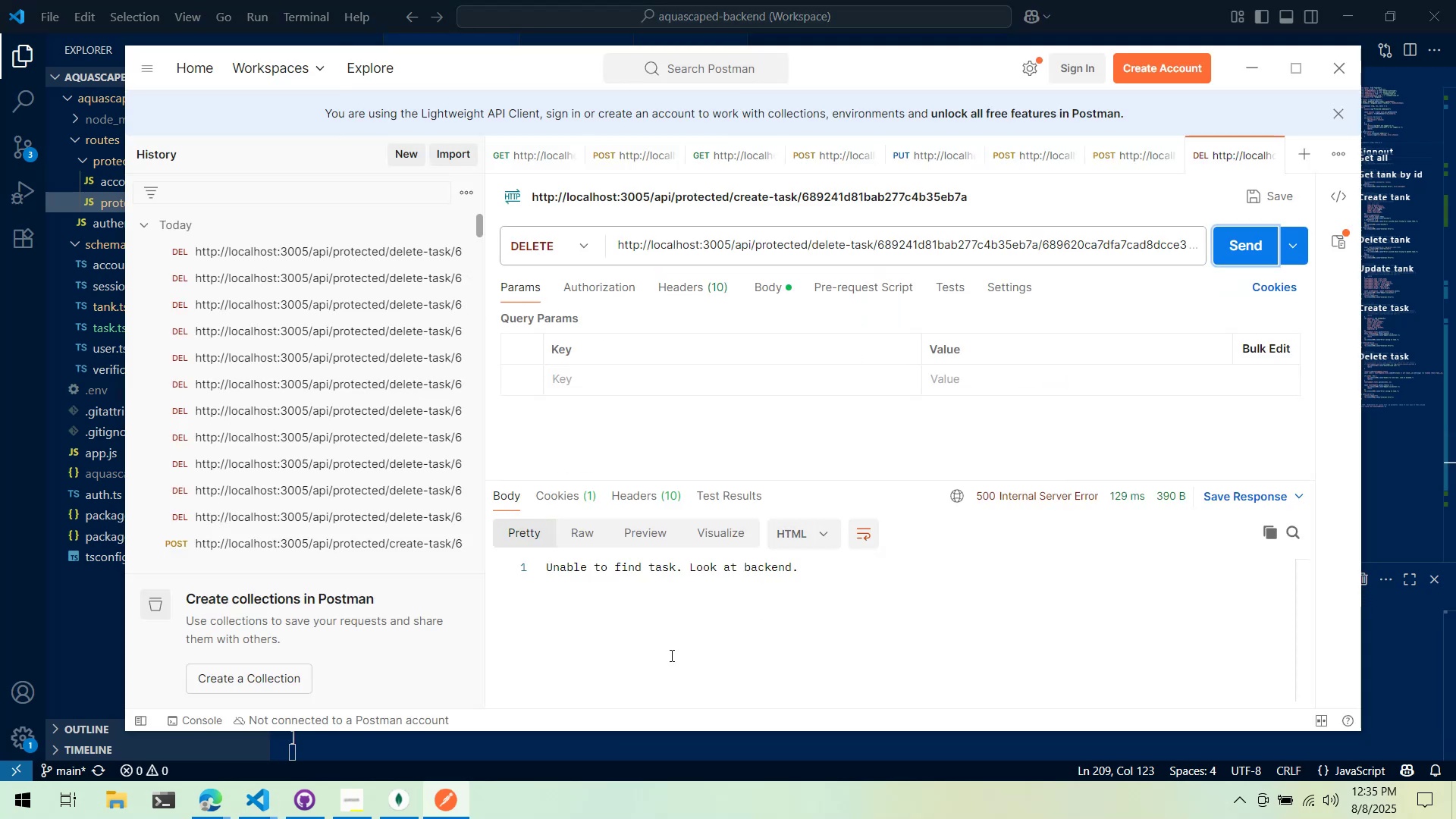 
key(Alt+Tab)
 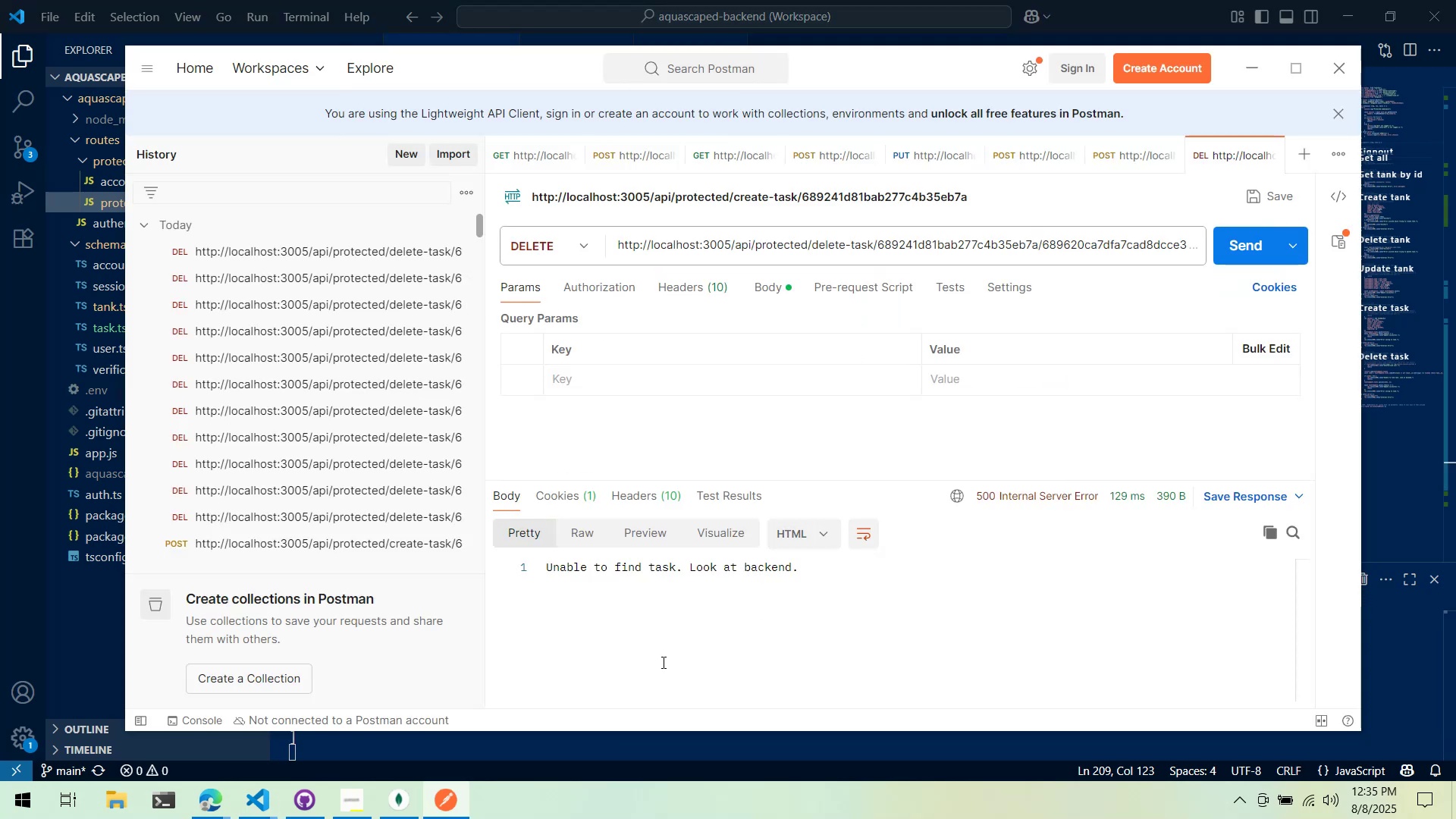 
scroll: coordinate [661, 664], scroll_direction: up, amount: 3.0
 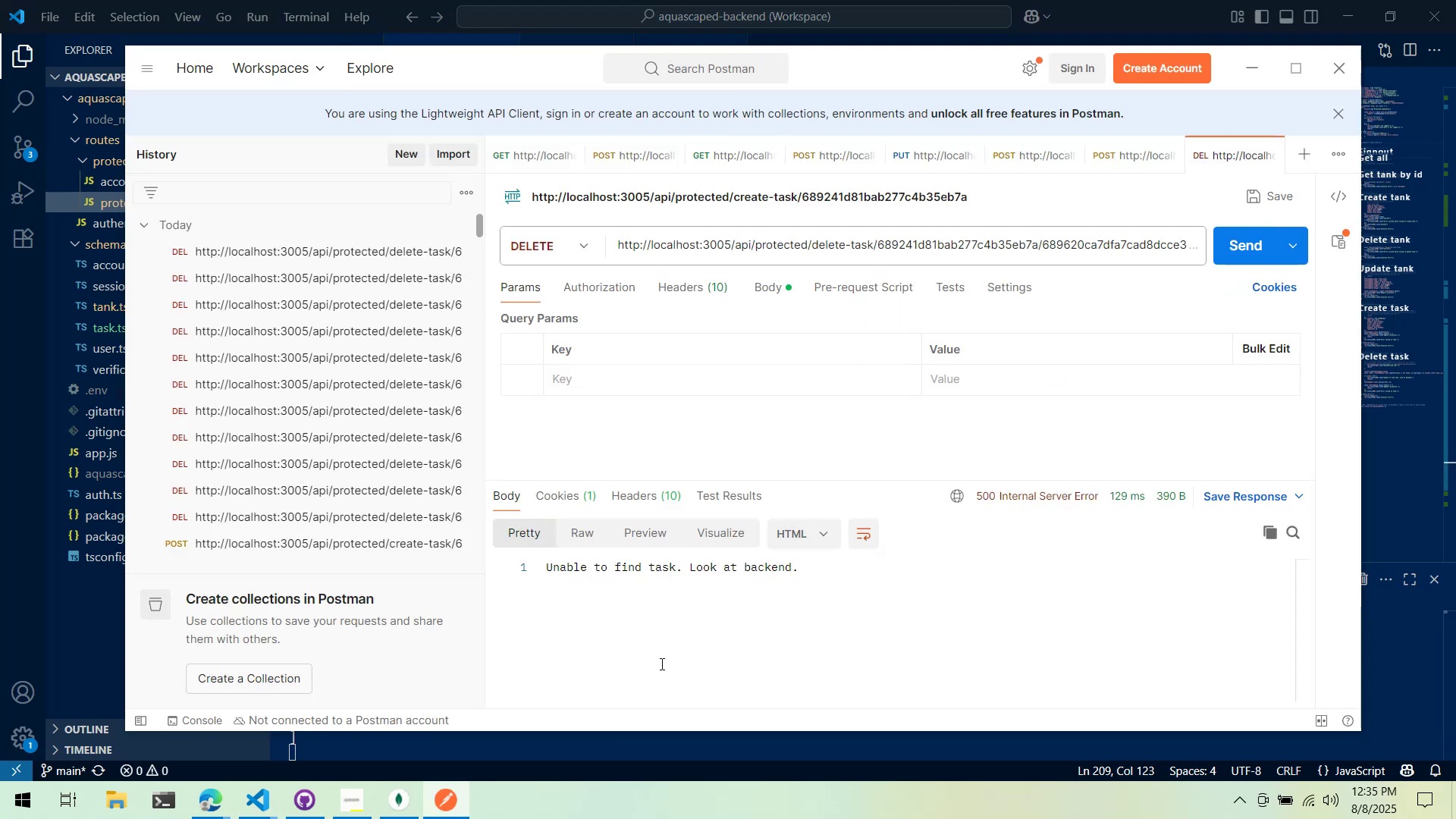 
key(Alt+AltLeft)
 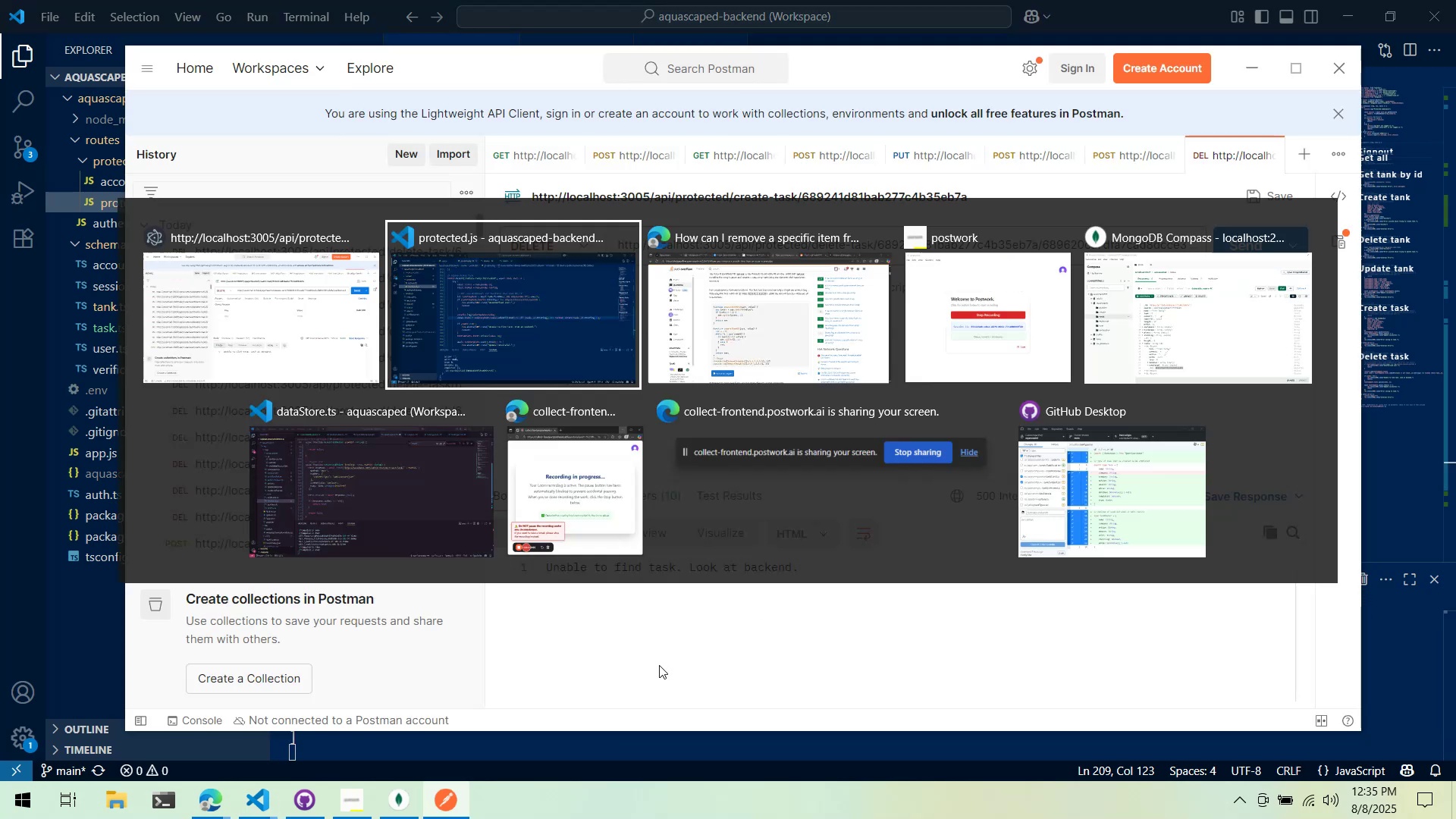 
key(Alt+Tab)
 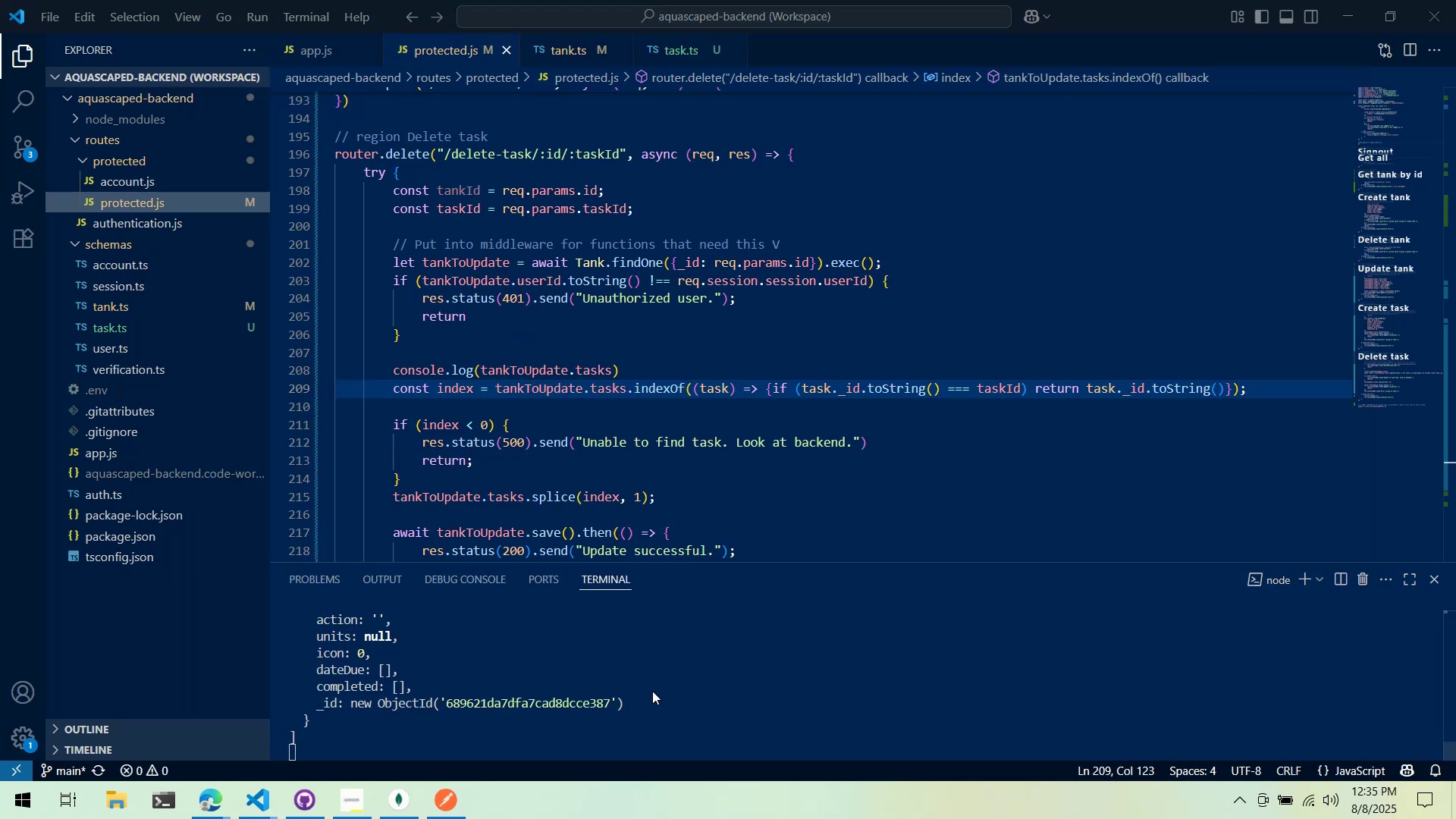 
key(Alt+AltLeft)
 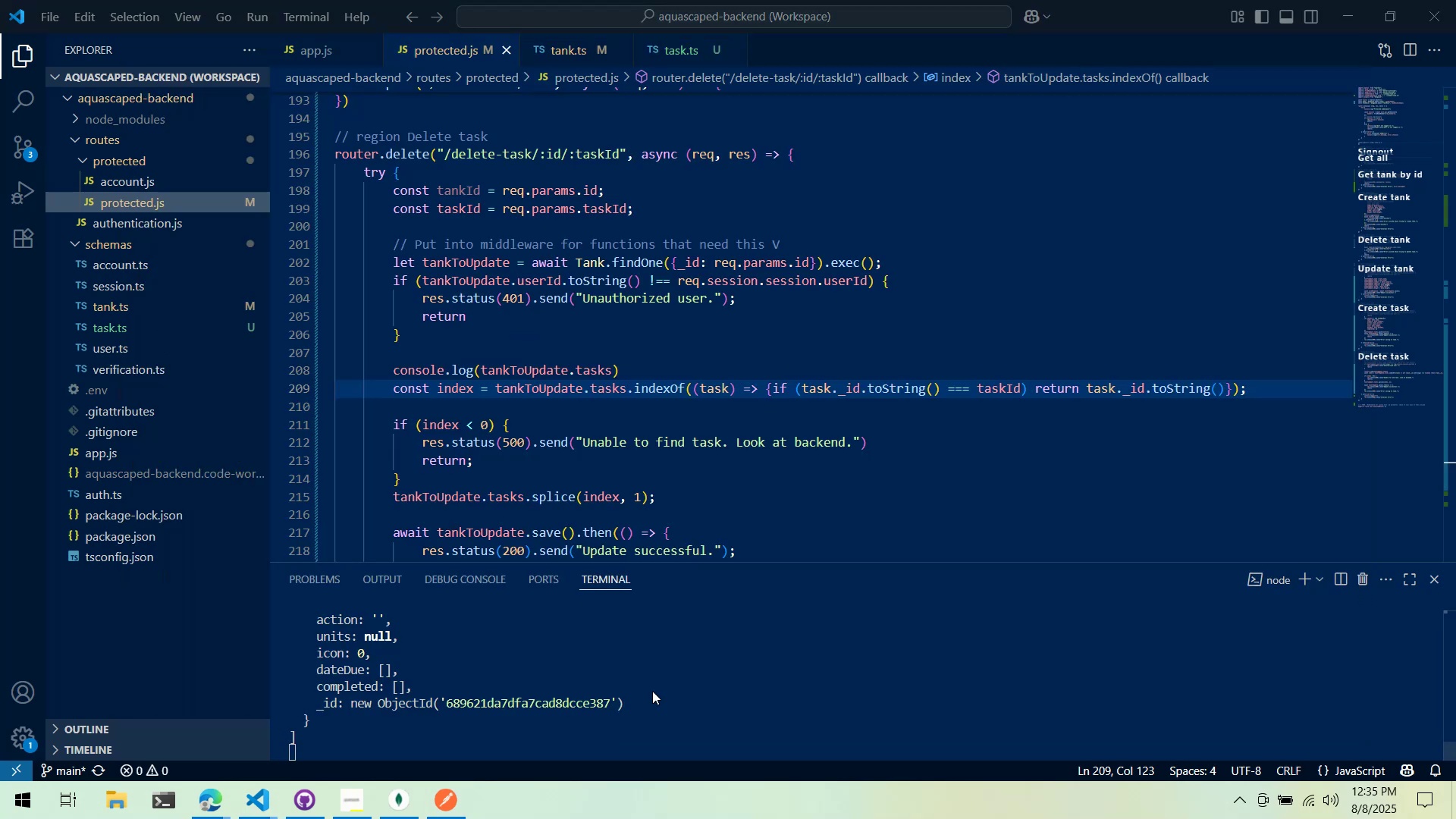 
key(Alt+Tab)
 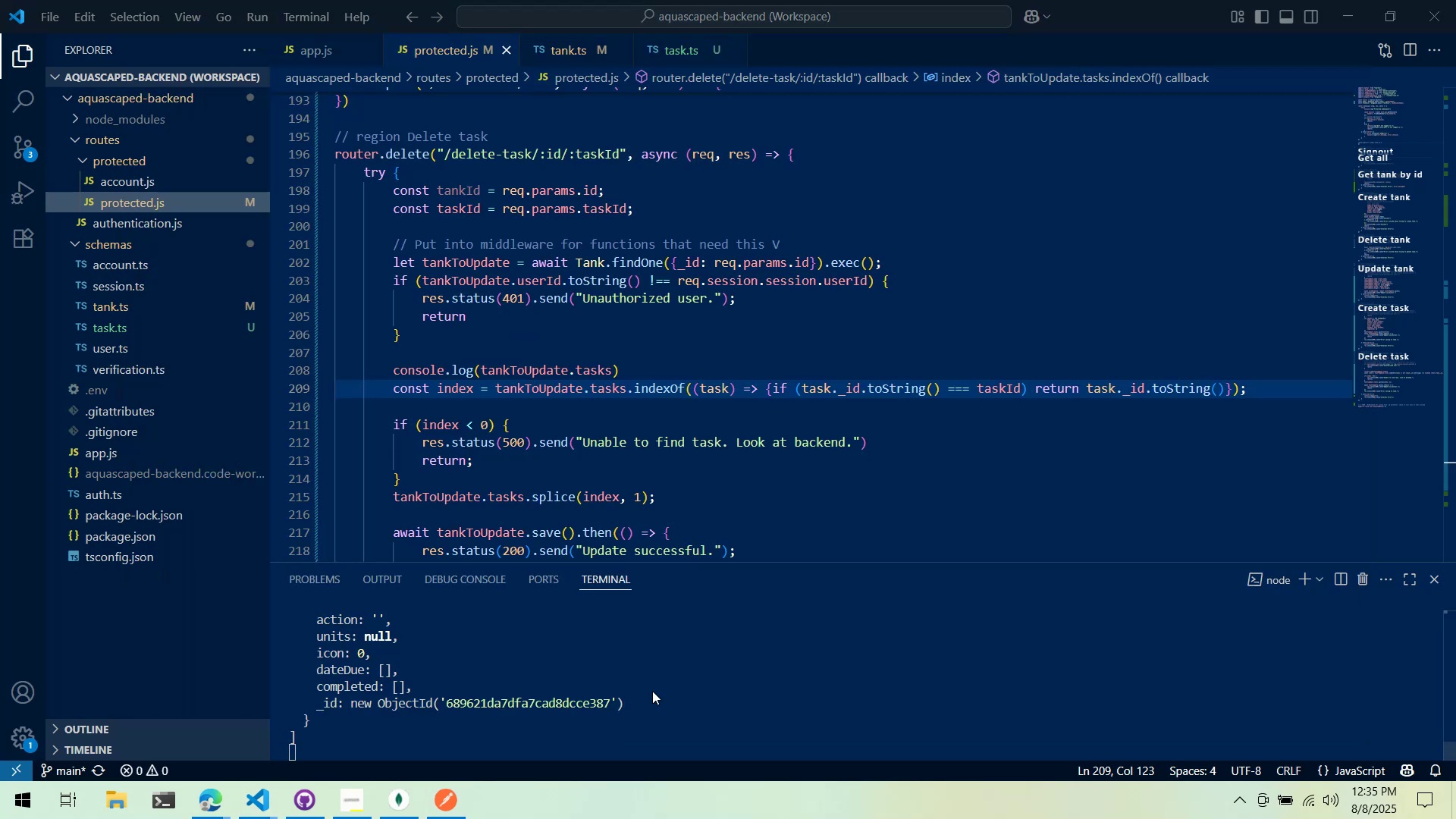 
key(Alt+AltLeft)
 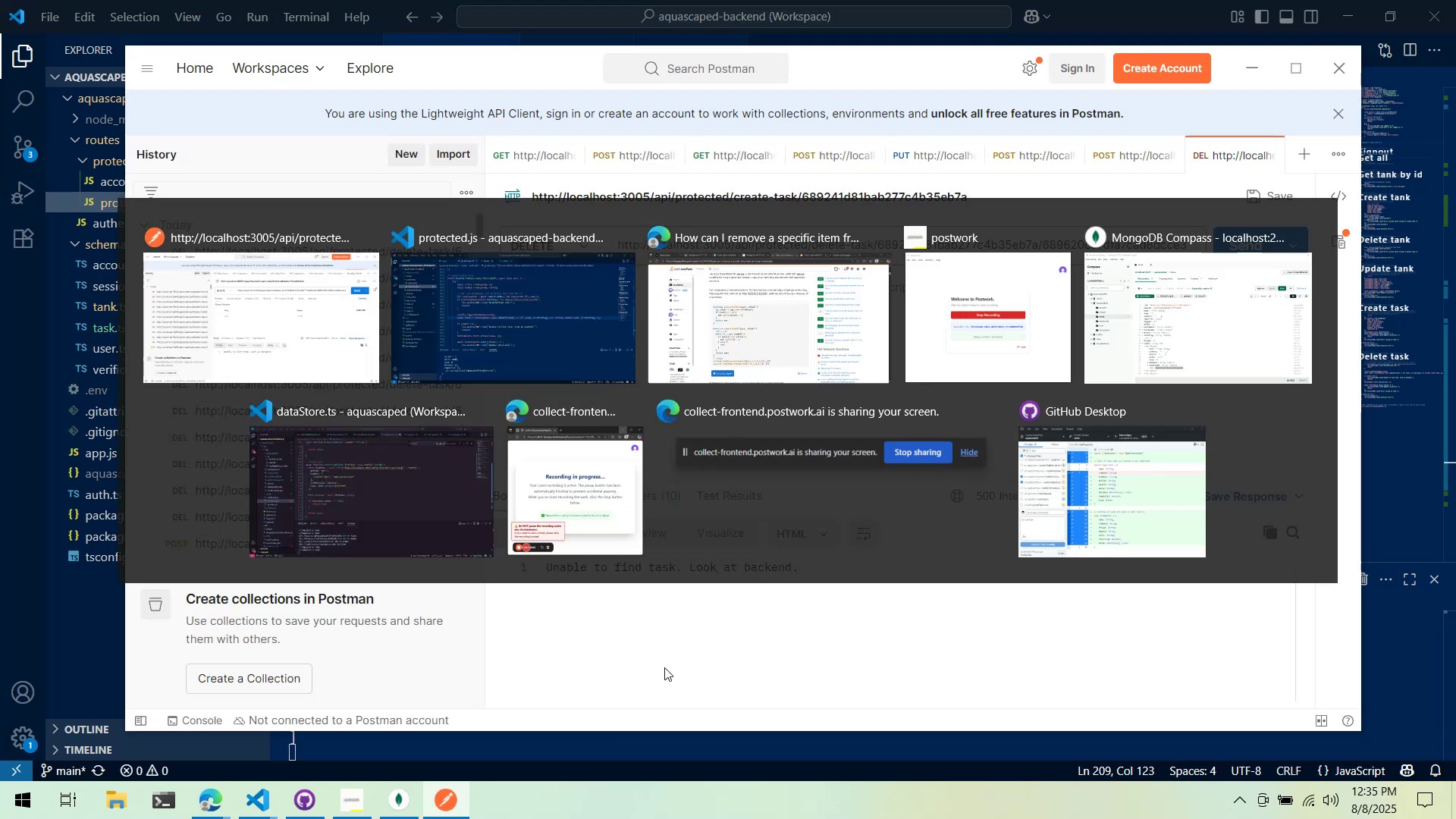 
key(Alt+Tab)
 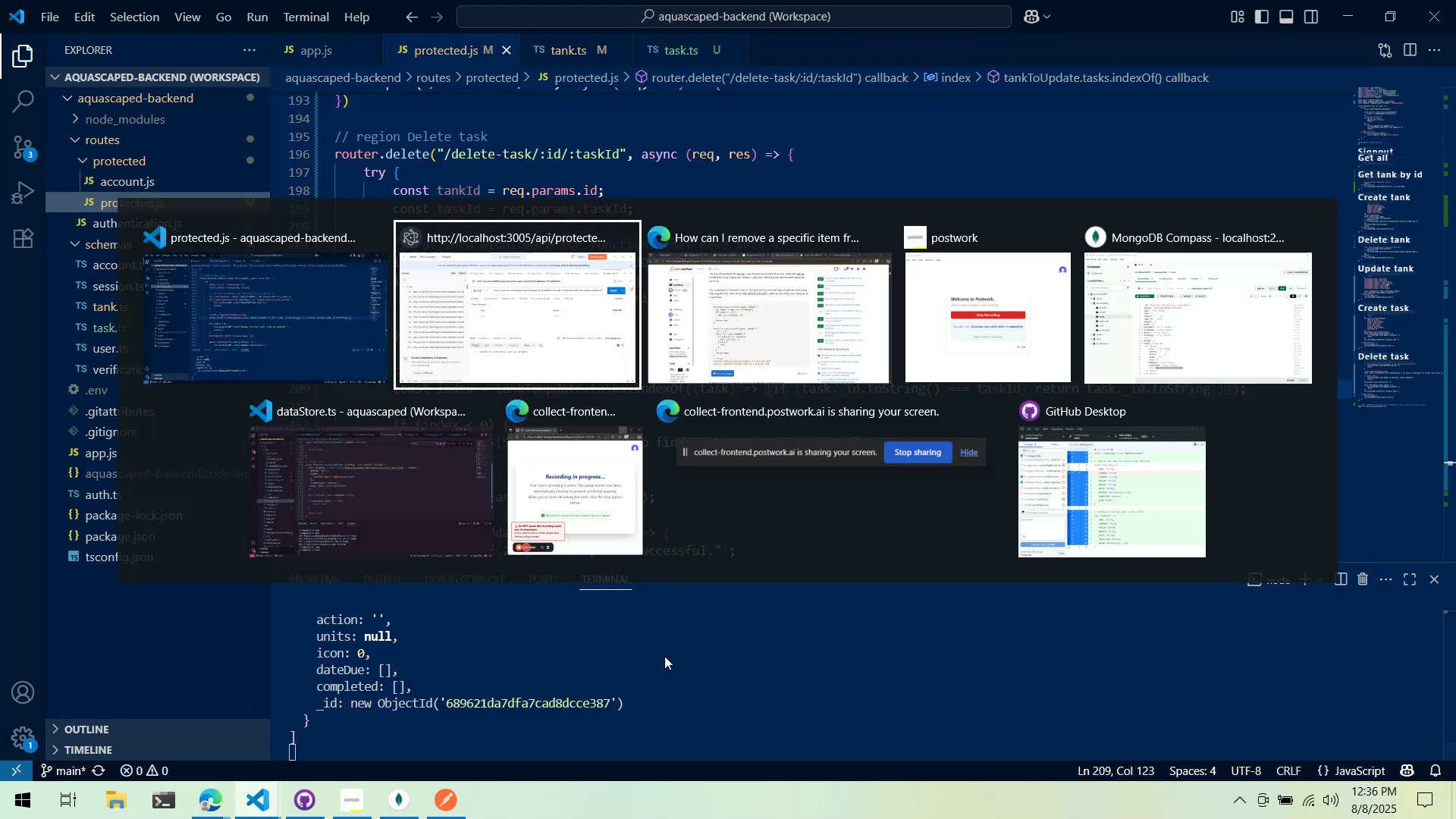 
key(Alt+AltLeft)
 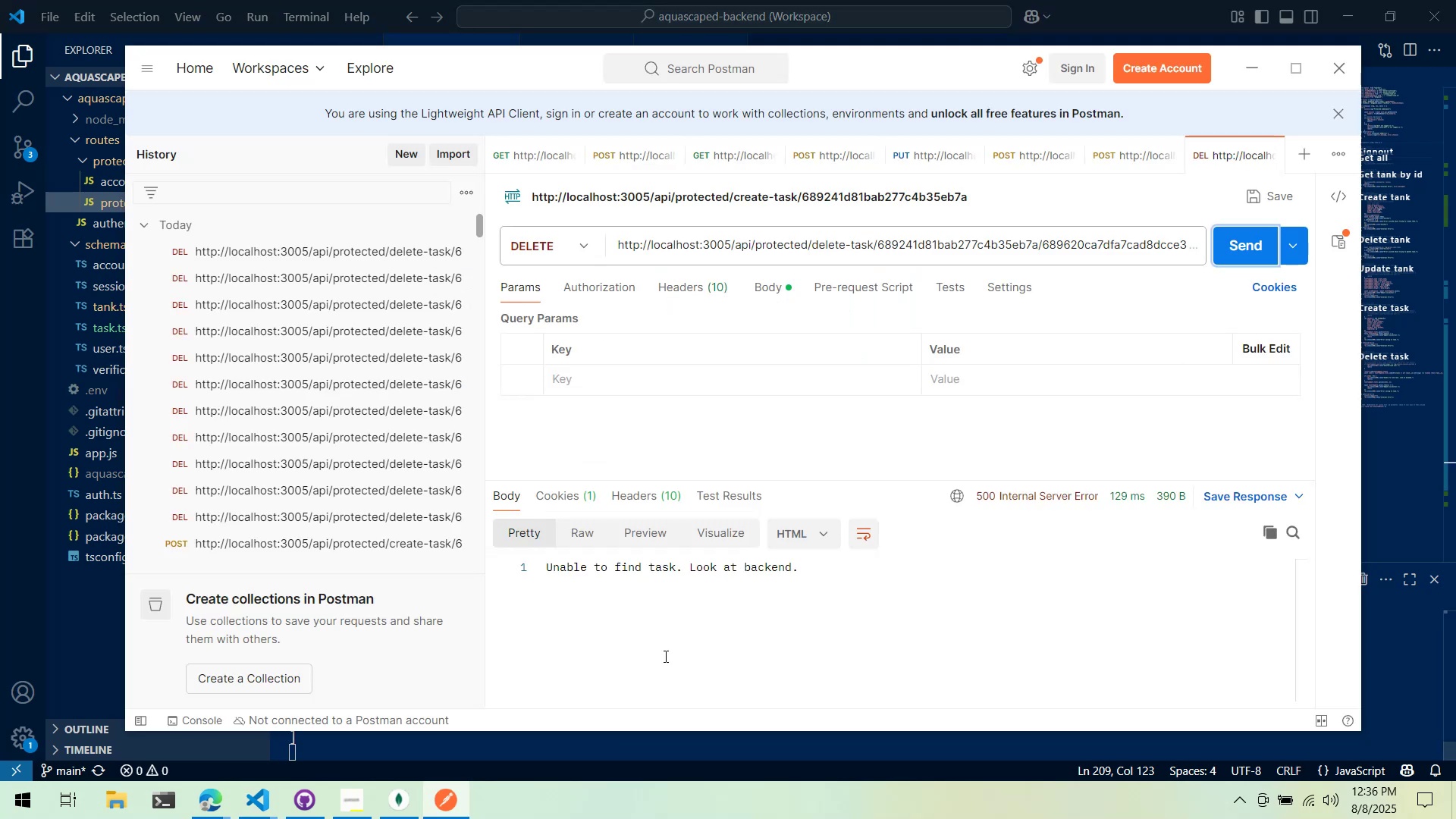 
key(Alt+Tab)
 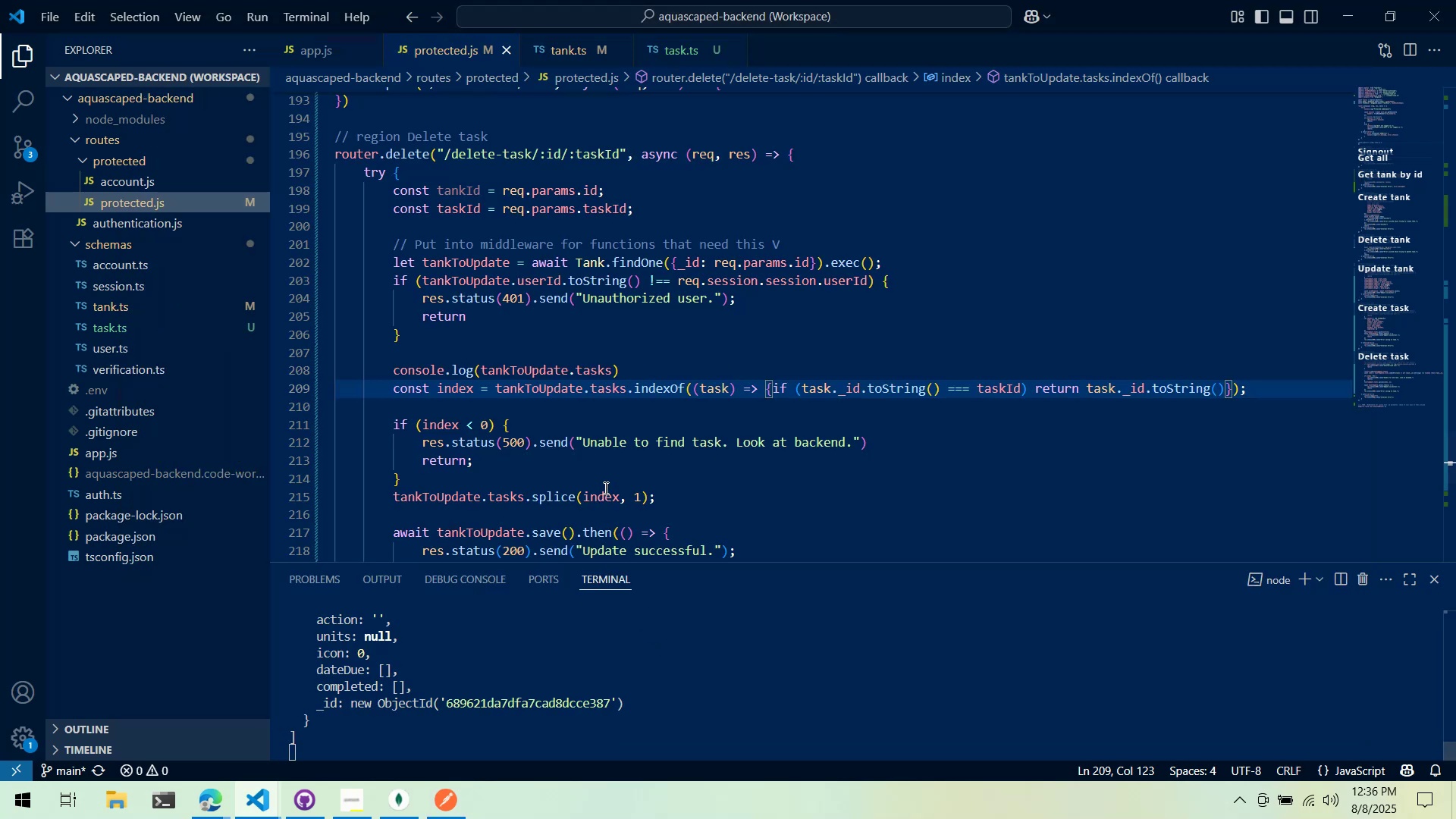 
scroll: coordinate [477, 624], scroll_direction: up, amount: 2.0
 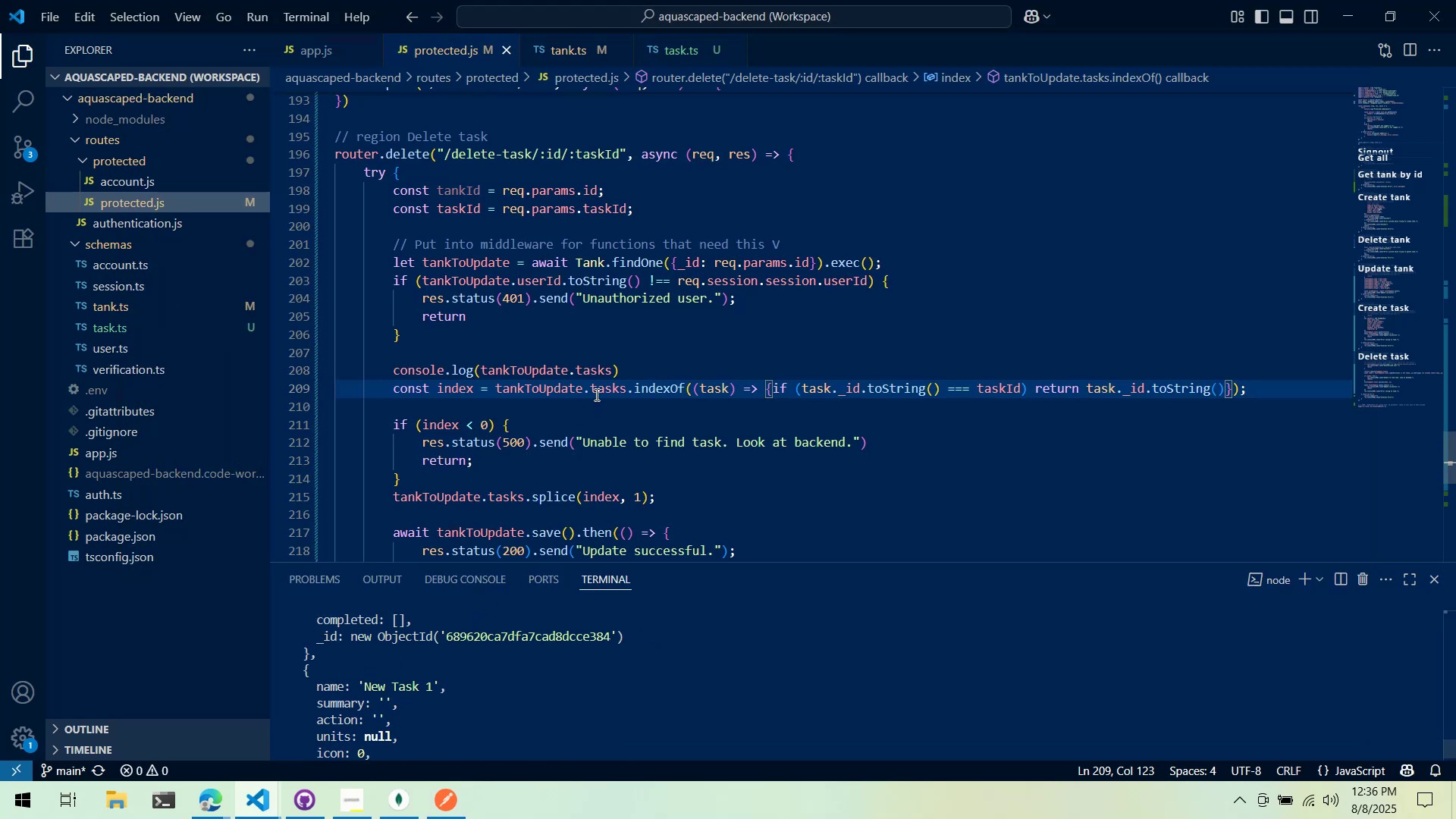 
left_click([610, 372])
 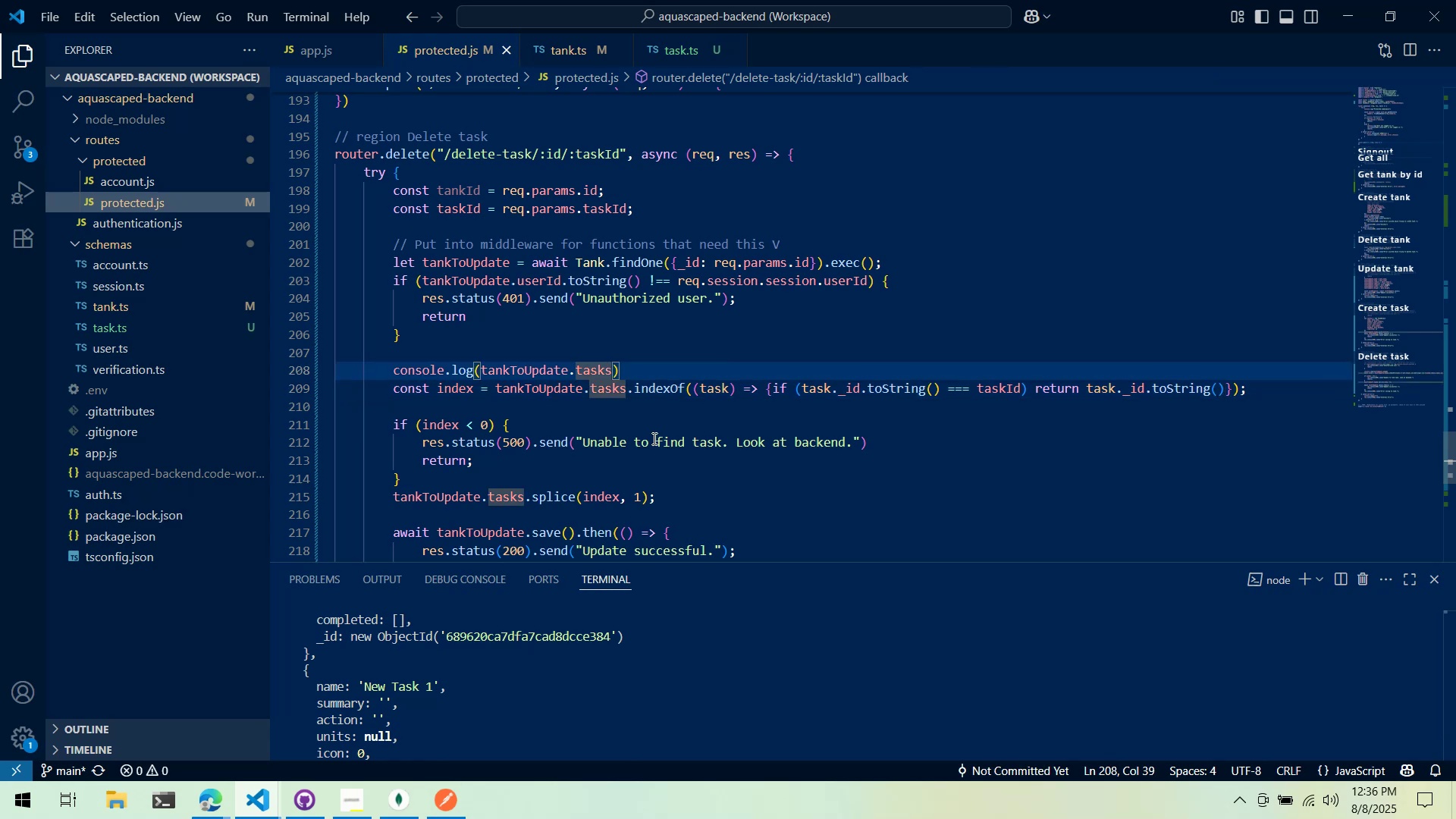 
key(Equal)
 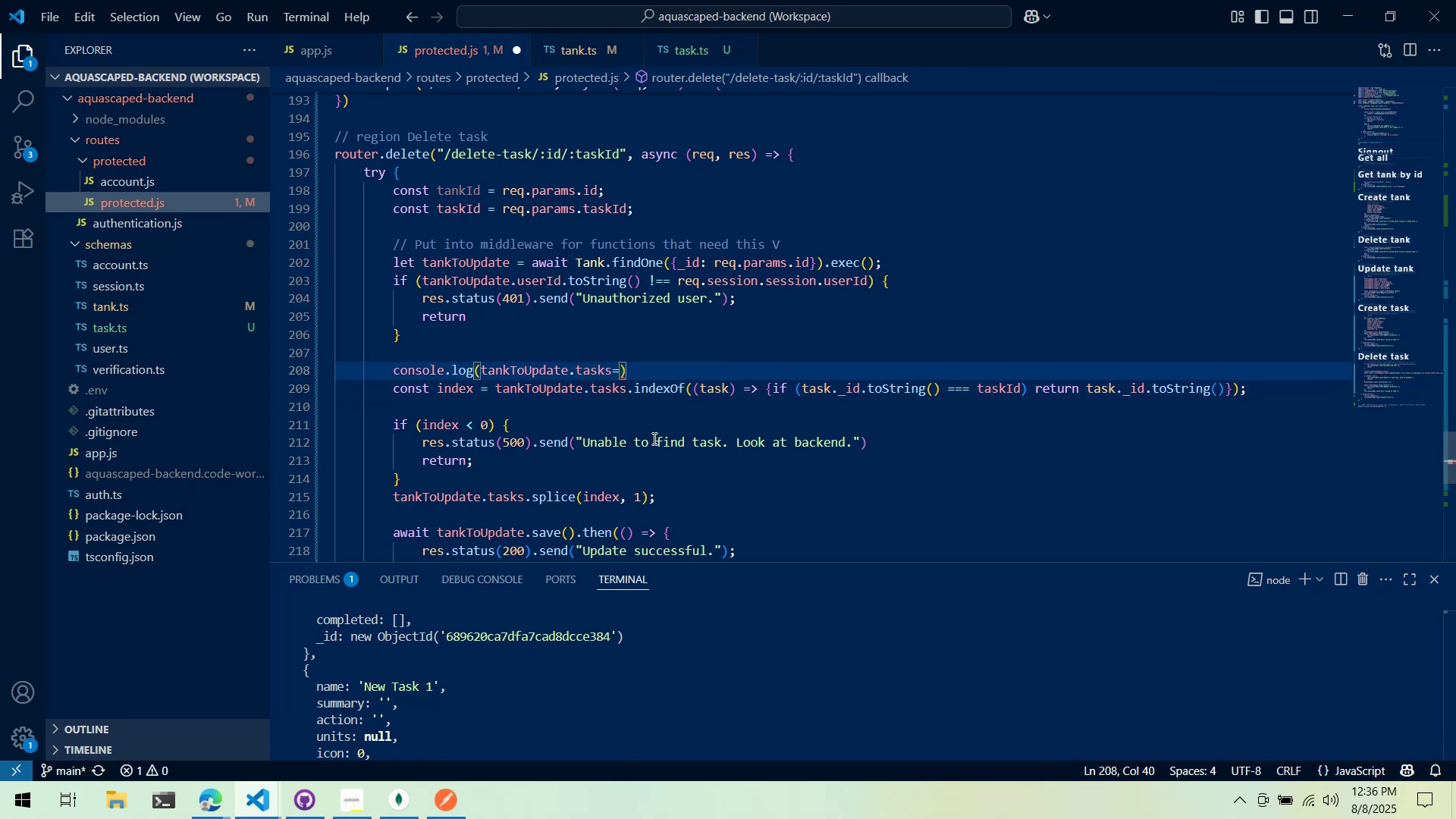 
key(Backspace)
 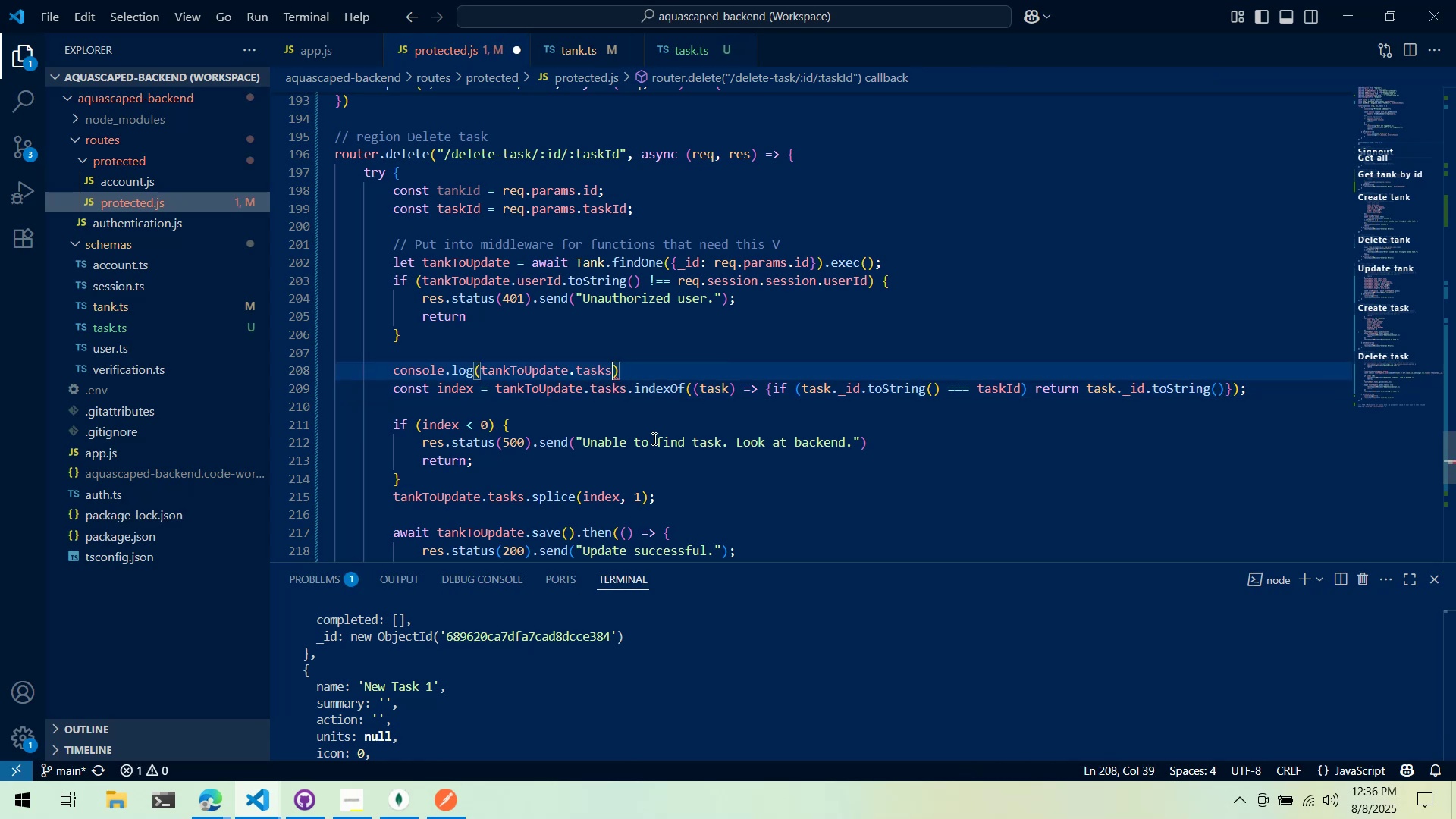 
key(BracketLeft)
 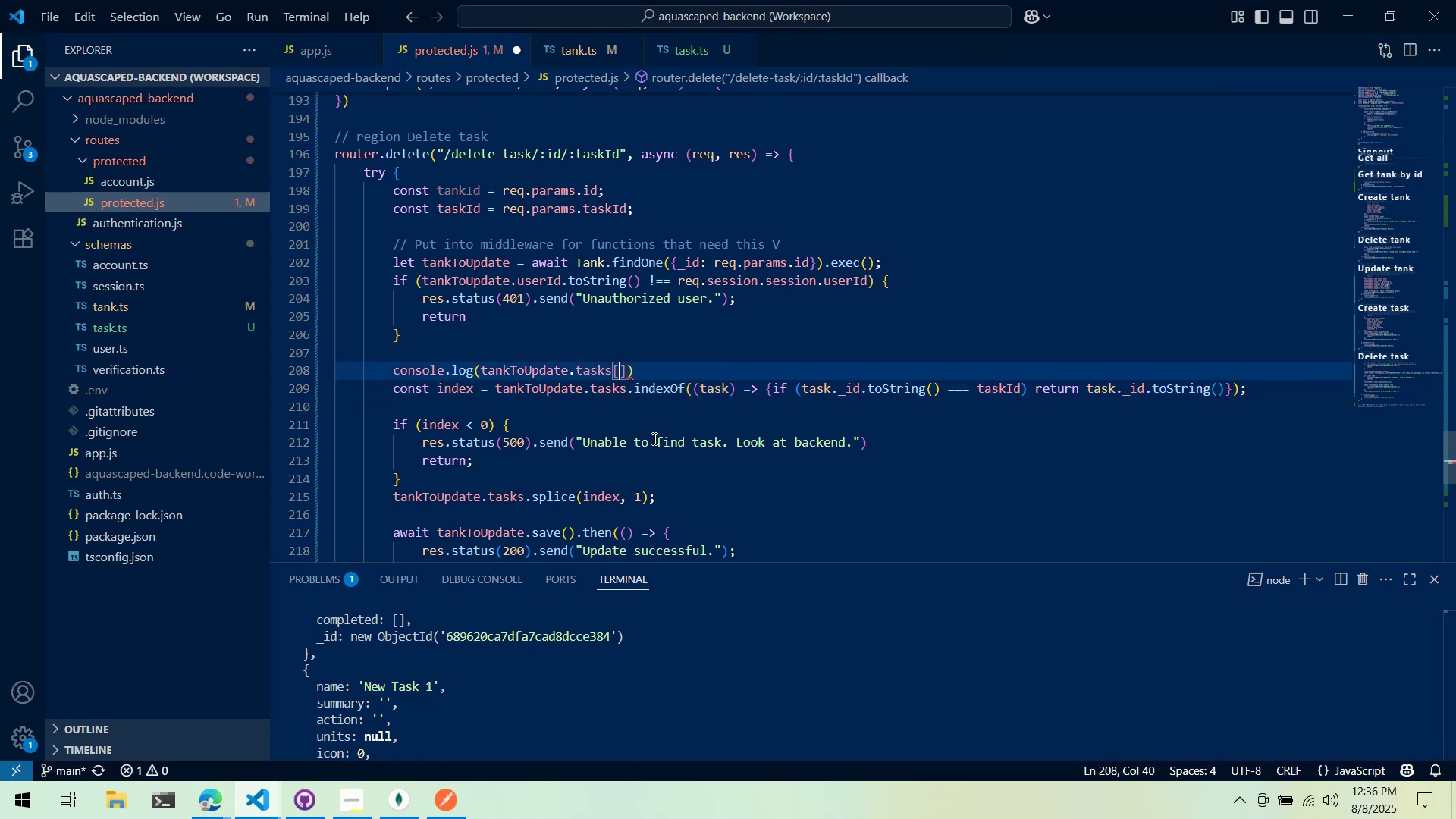 
key(0)
 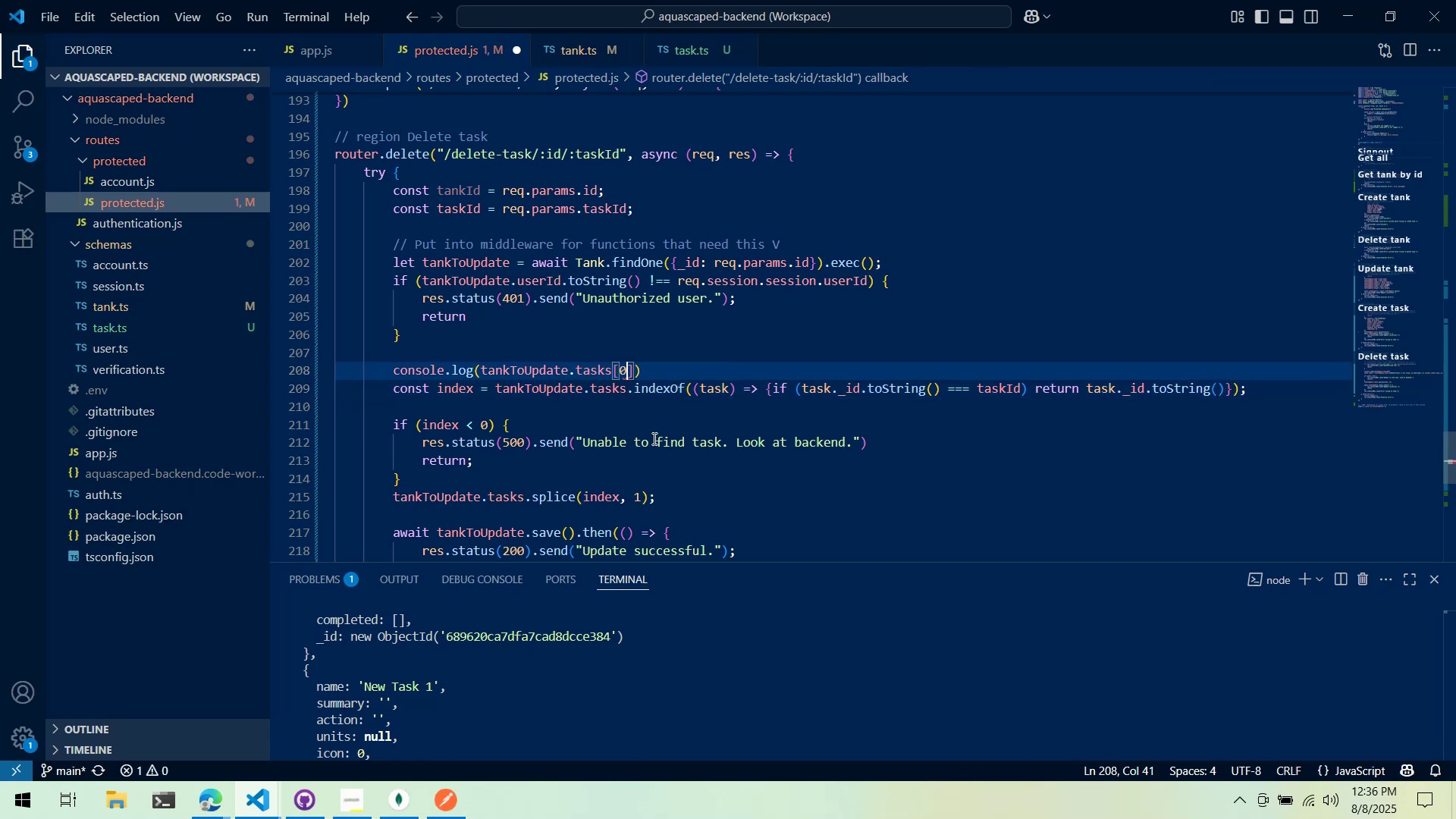 
key(ArrowRight)
 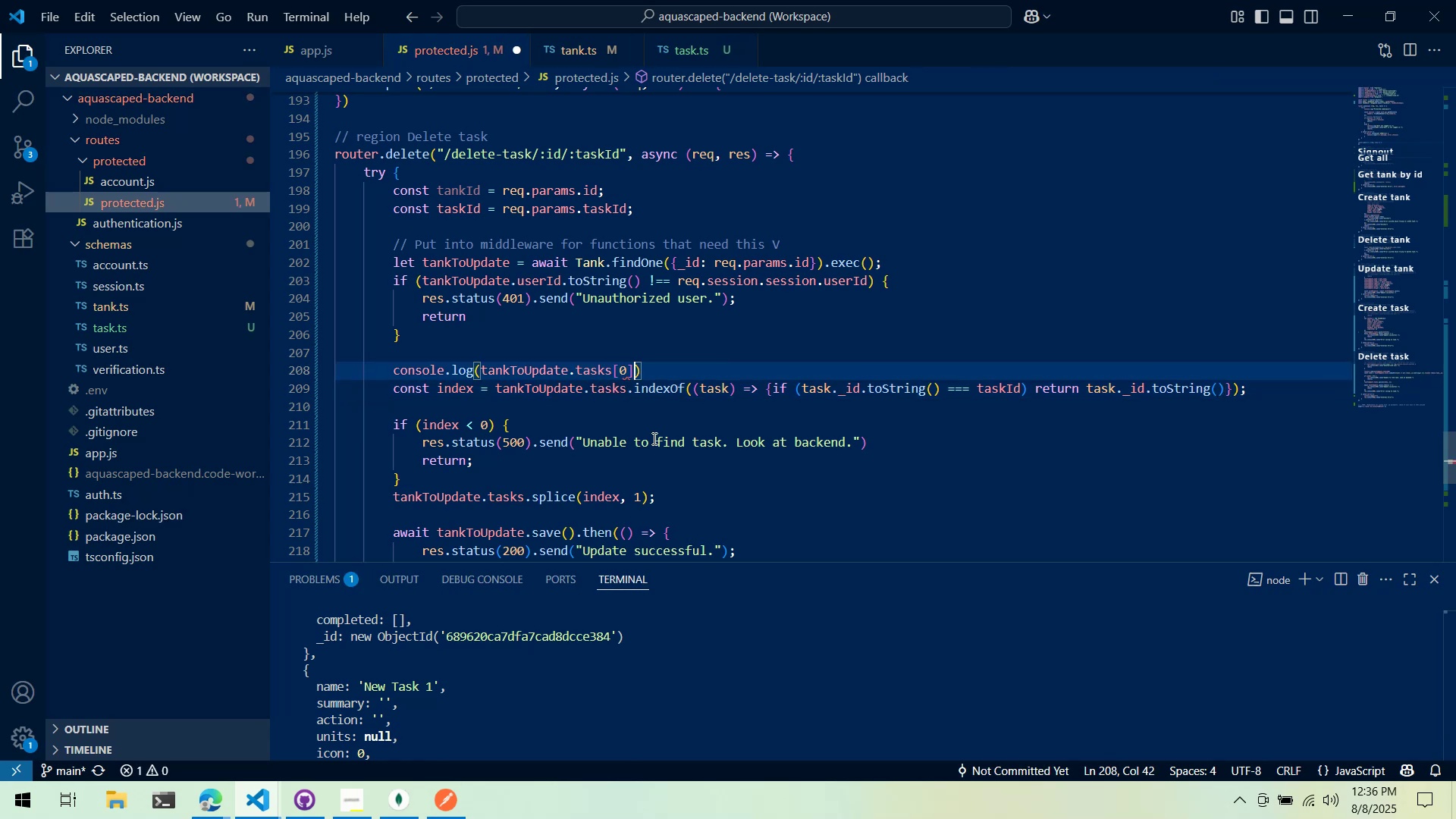 
type(._id.toString())
 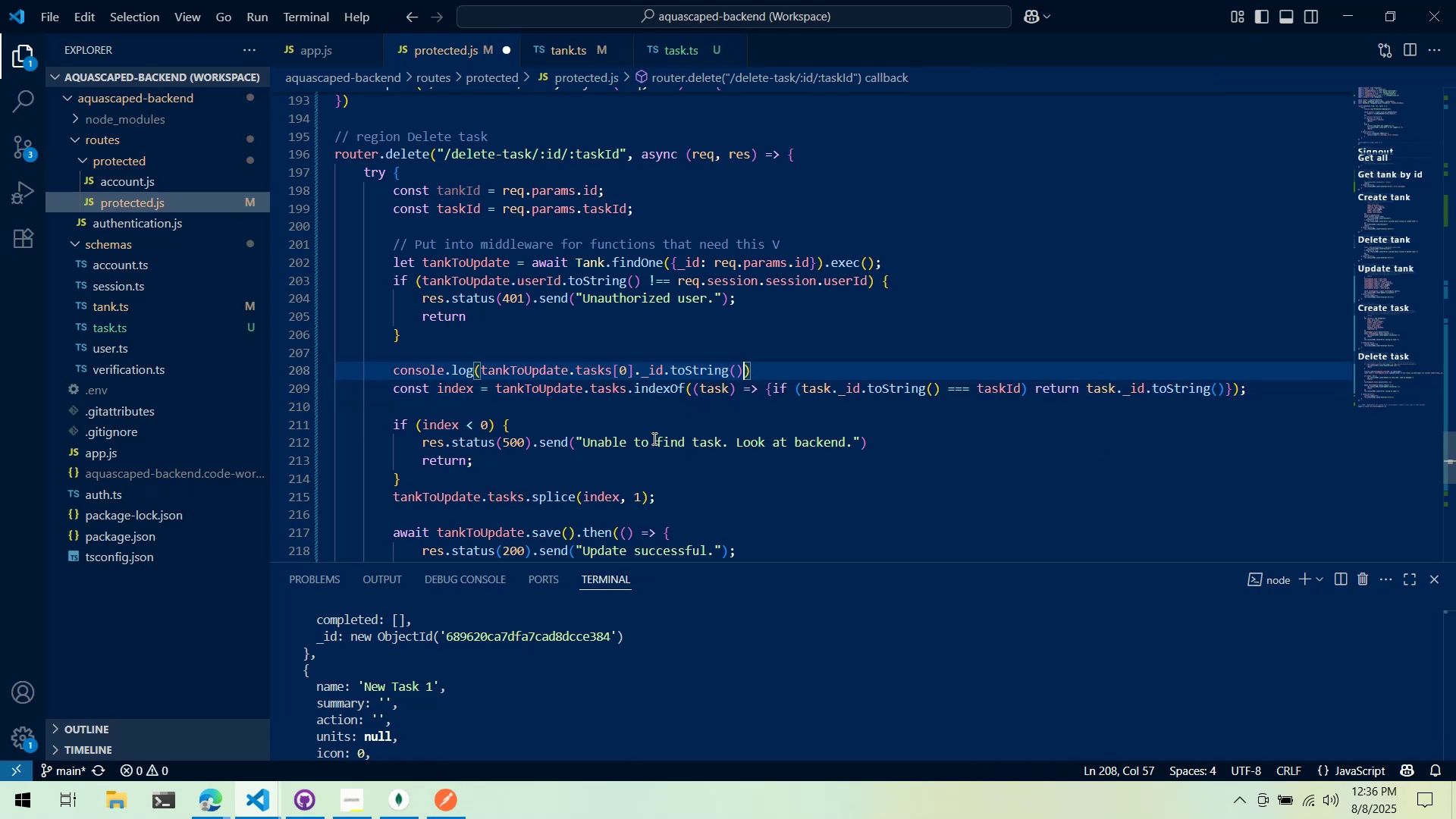 
key(Control+ControlLeft)
 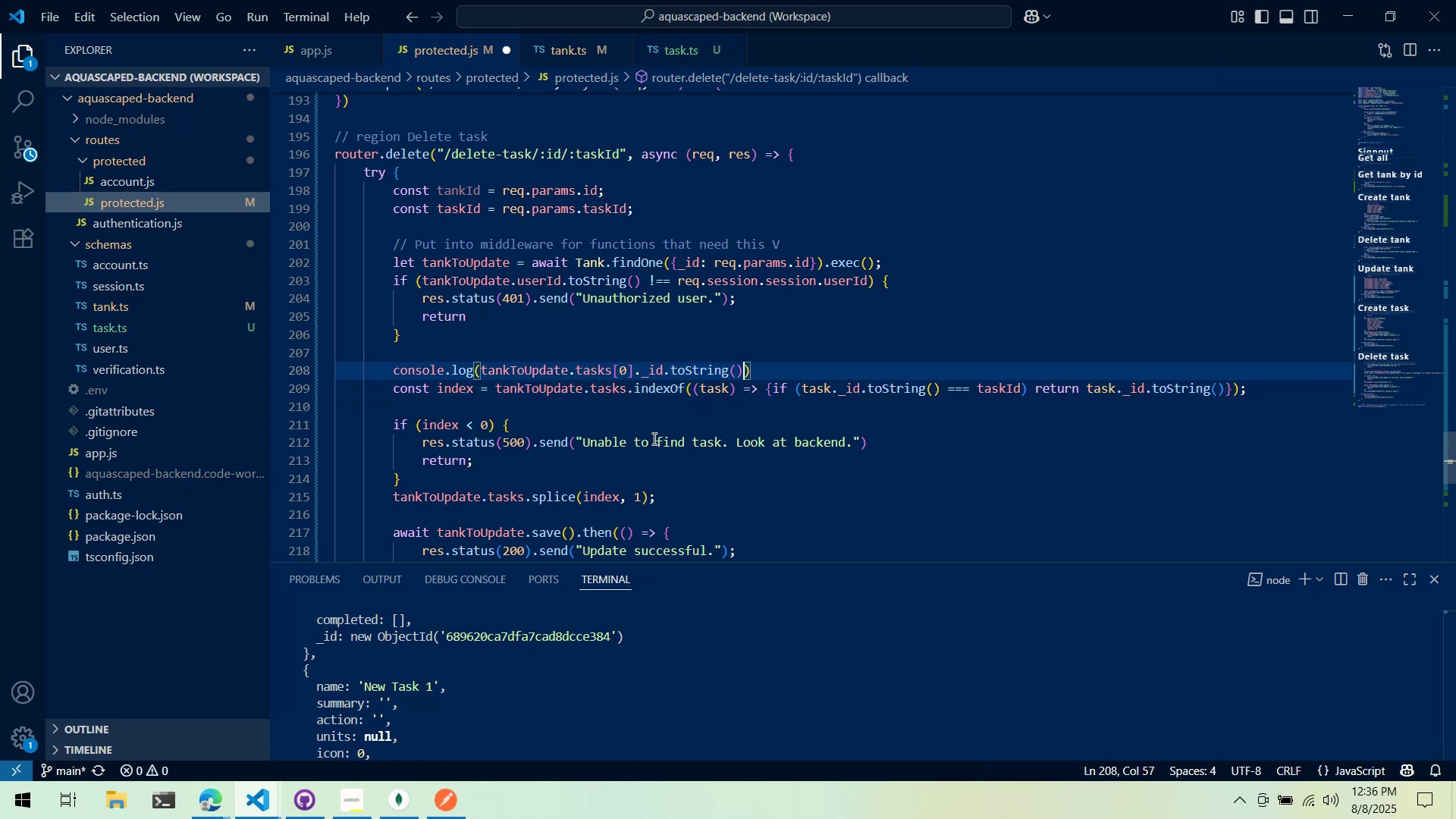 
key(Control+S)
 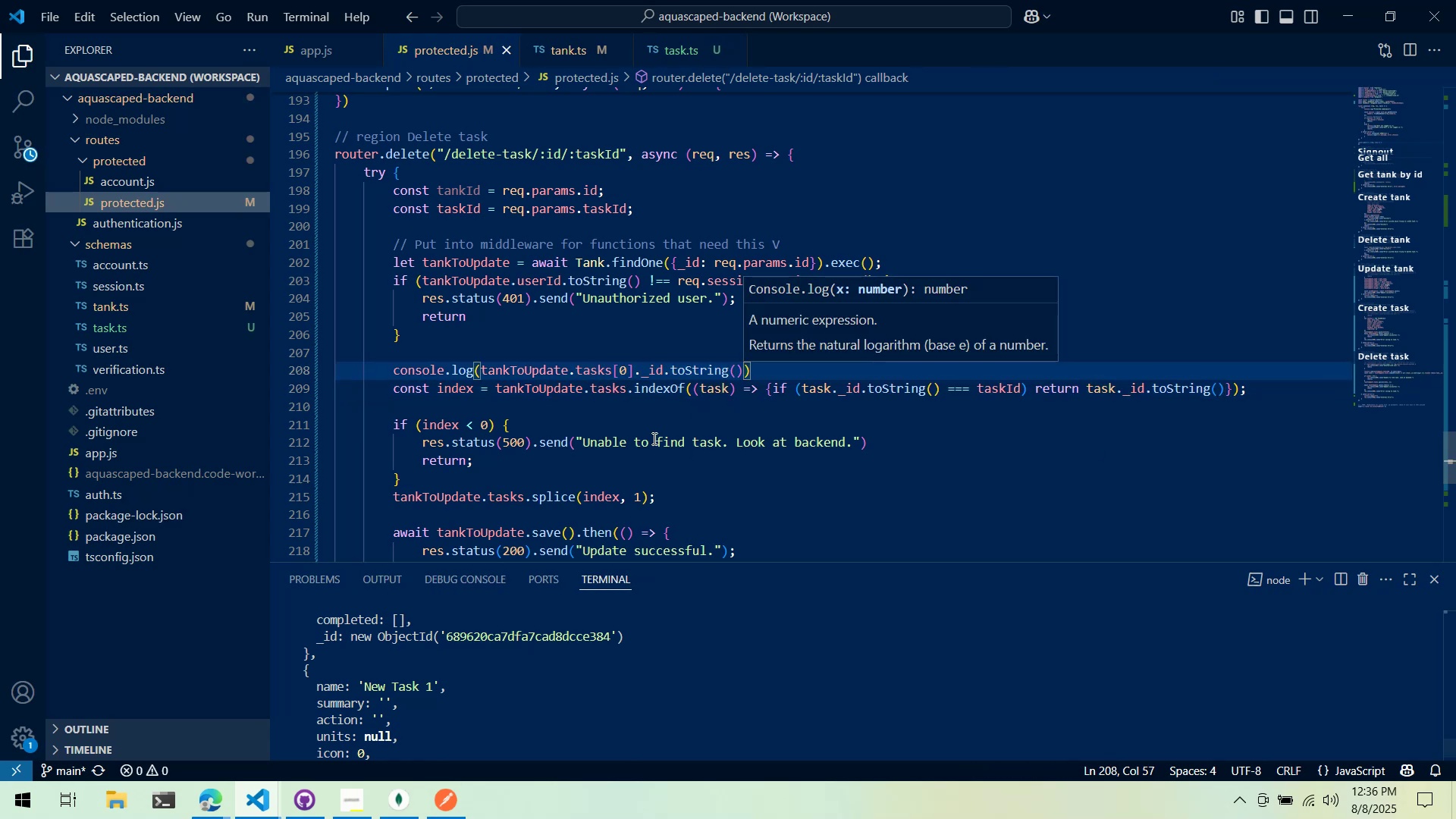 
key(Alt+Control+AltLeft)
 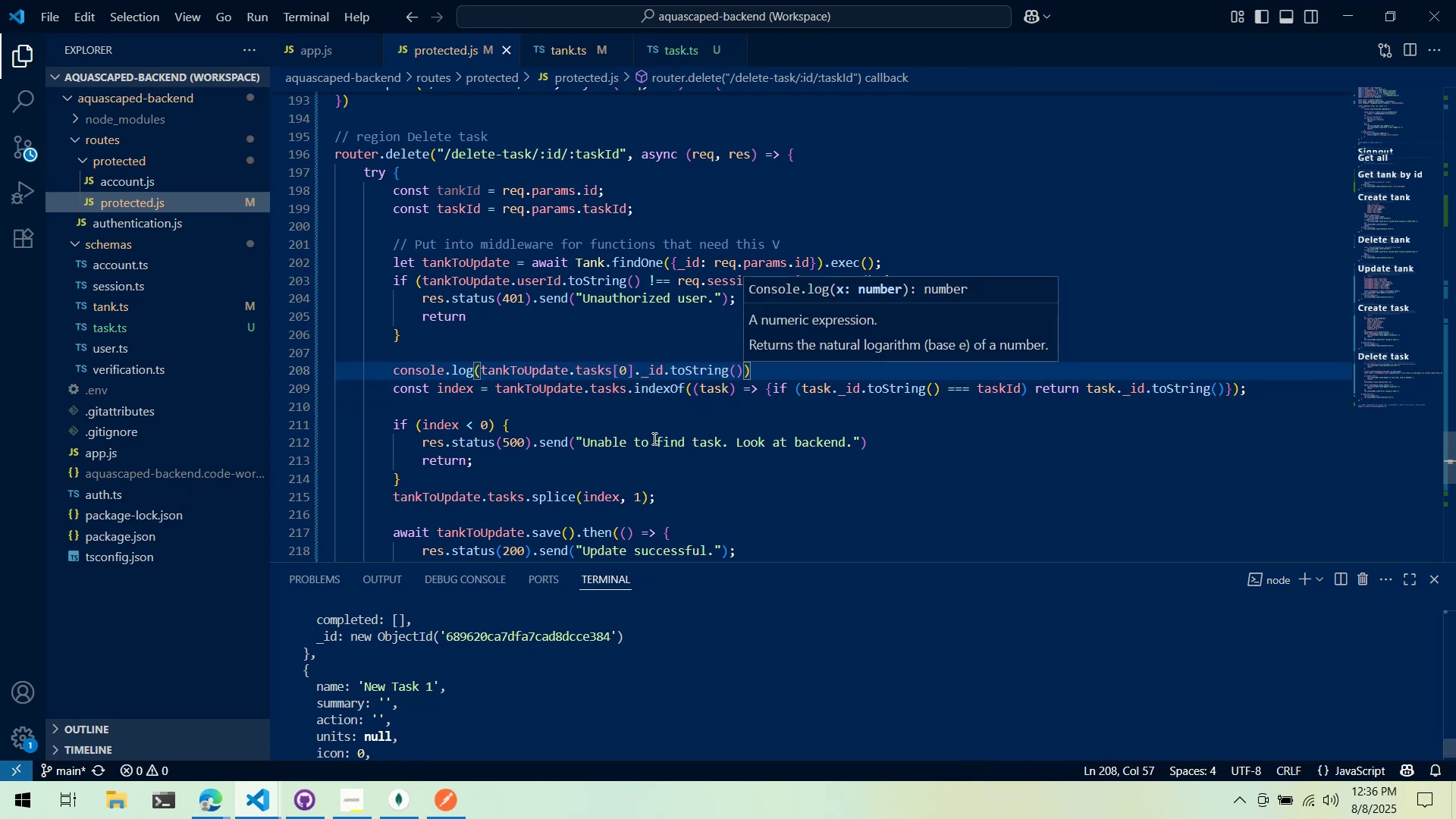 
key(Alt+Control+Tab)
 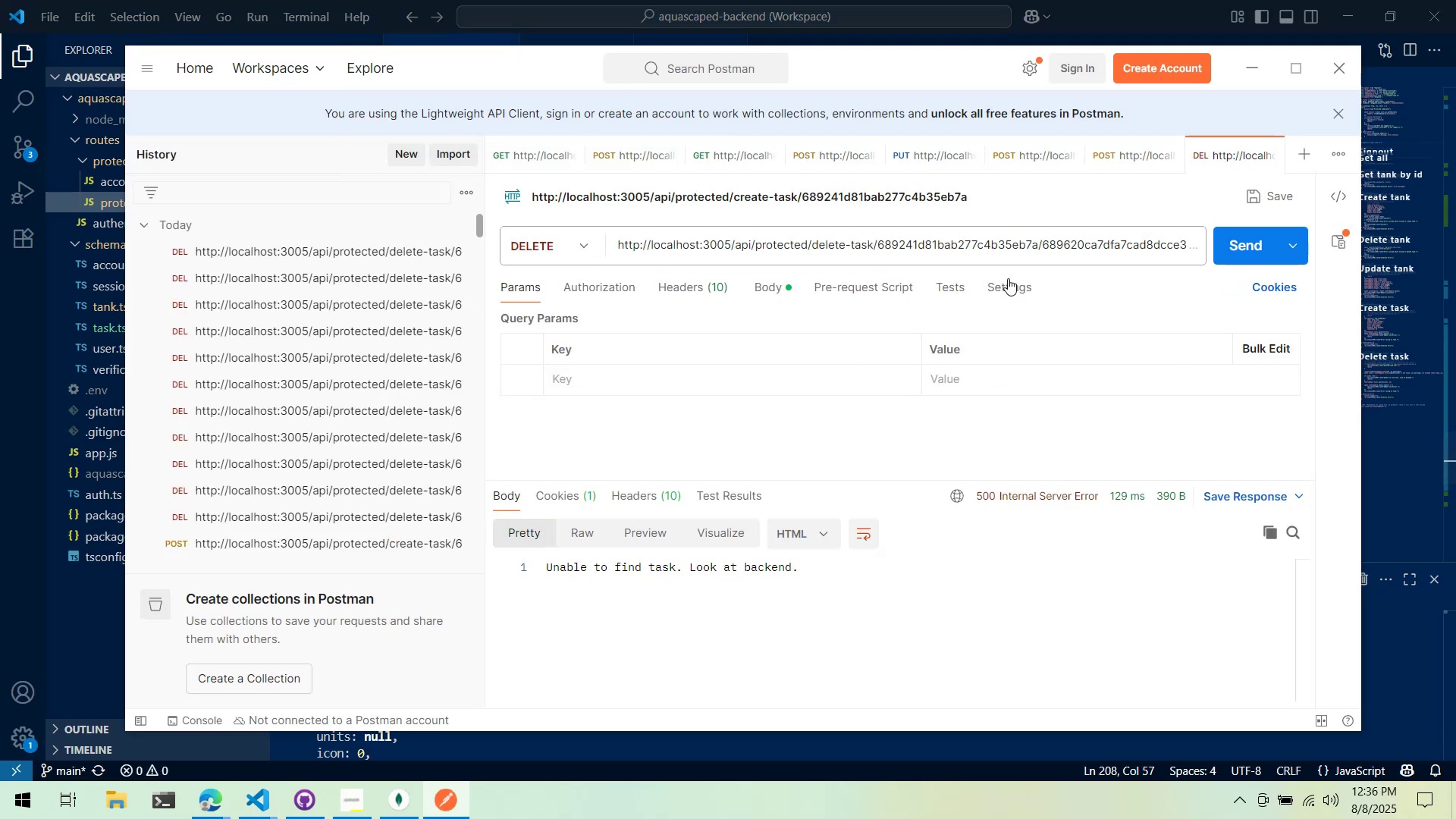 
left_click([1247, 239])
 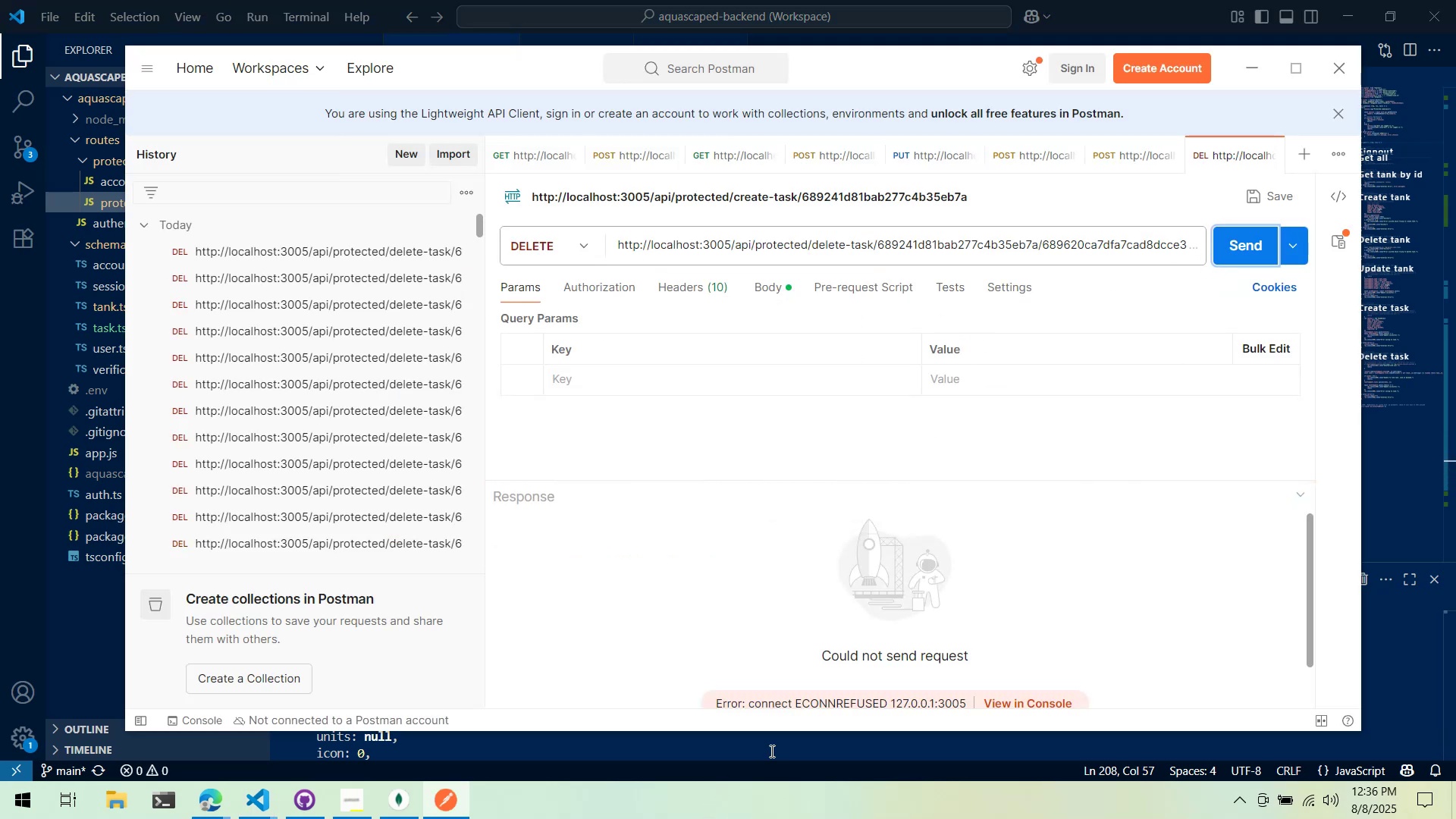 
left_click([1238, 233])
 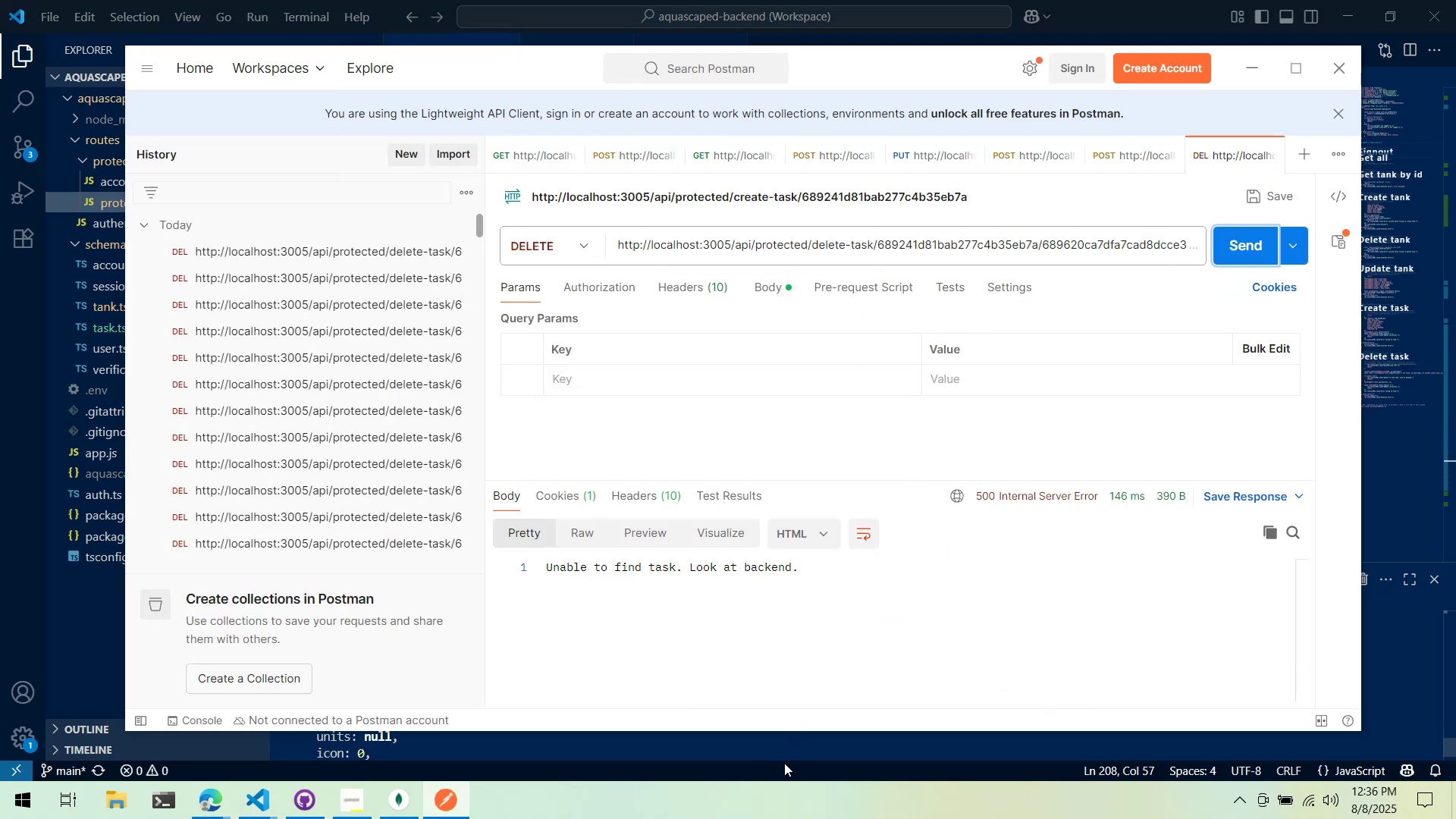 
left_click([792, 744])
 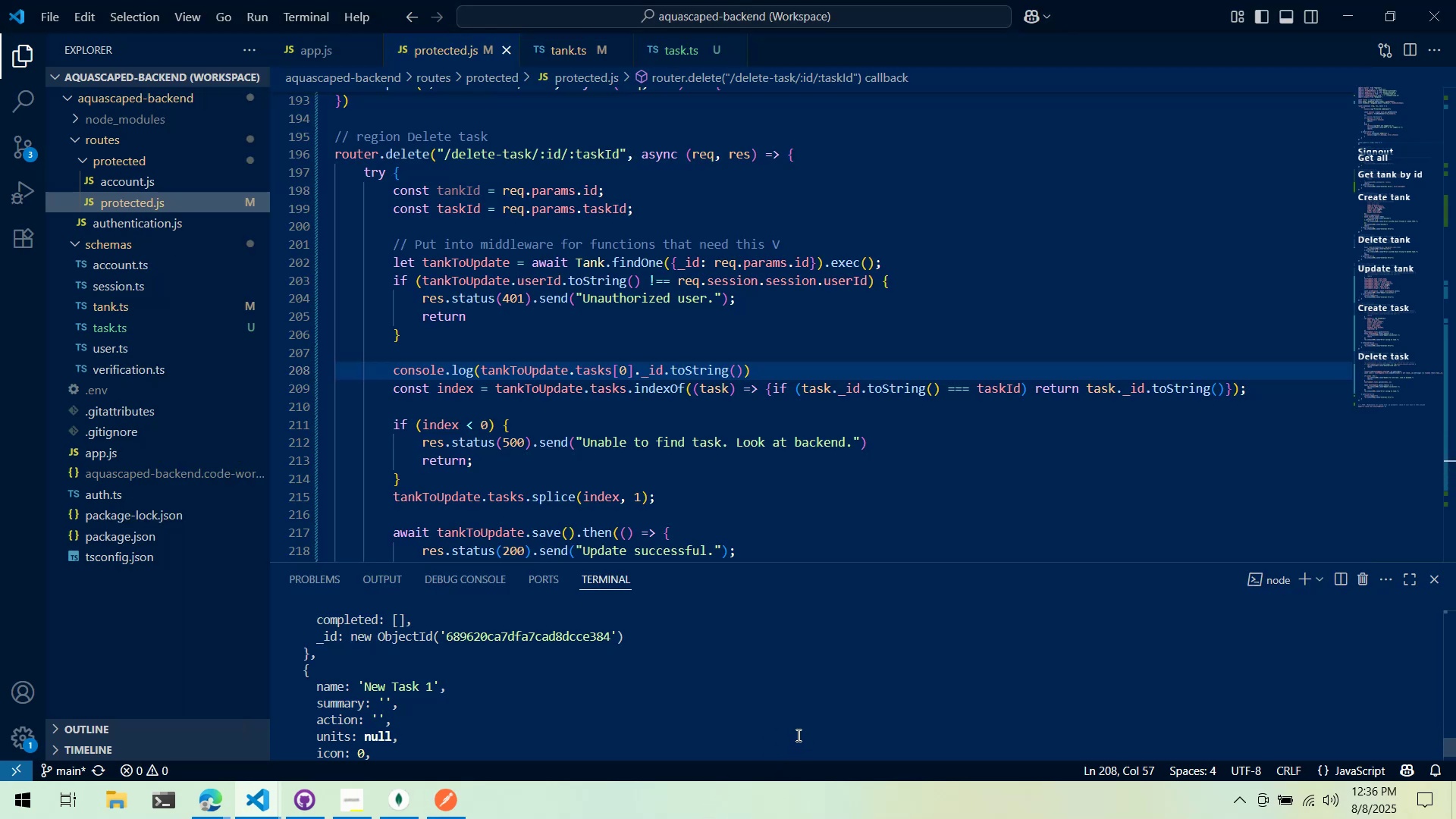 
scroll: coordinate [820, 683], scroll_direction: down, amount: 11.0
 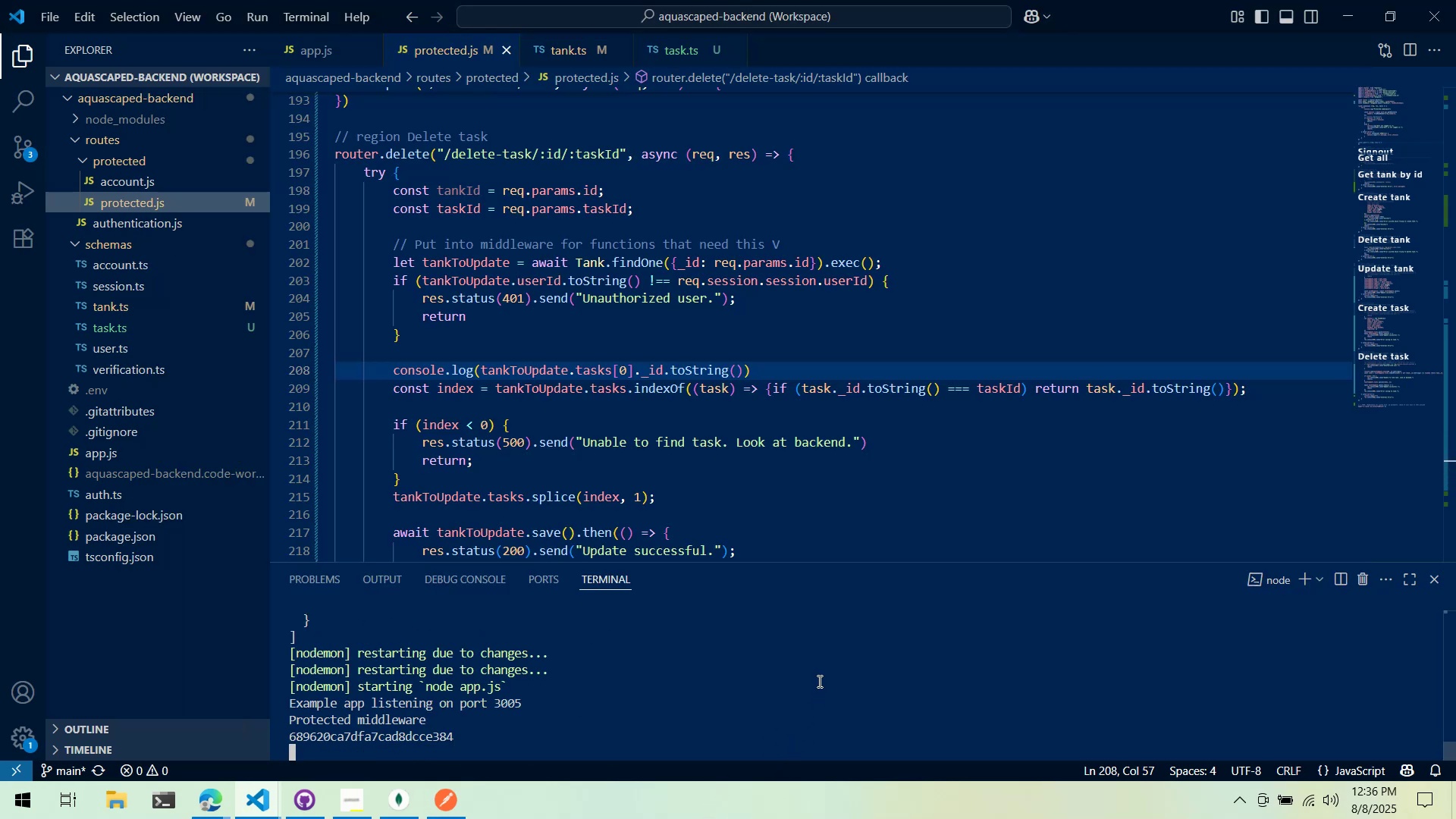 
key(Alt+AltLeft)
 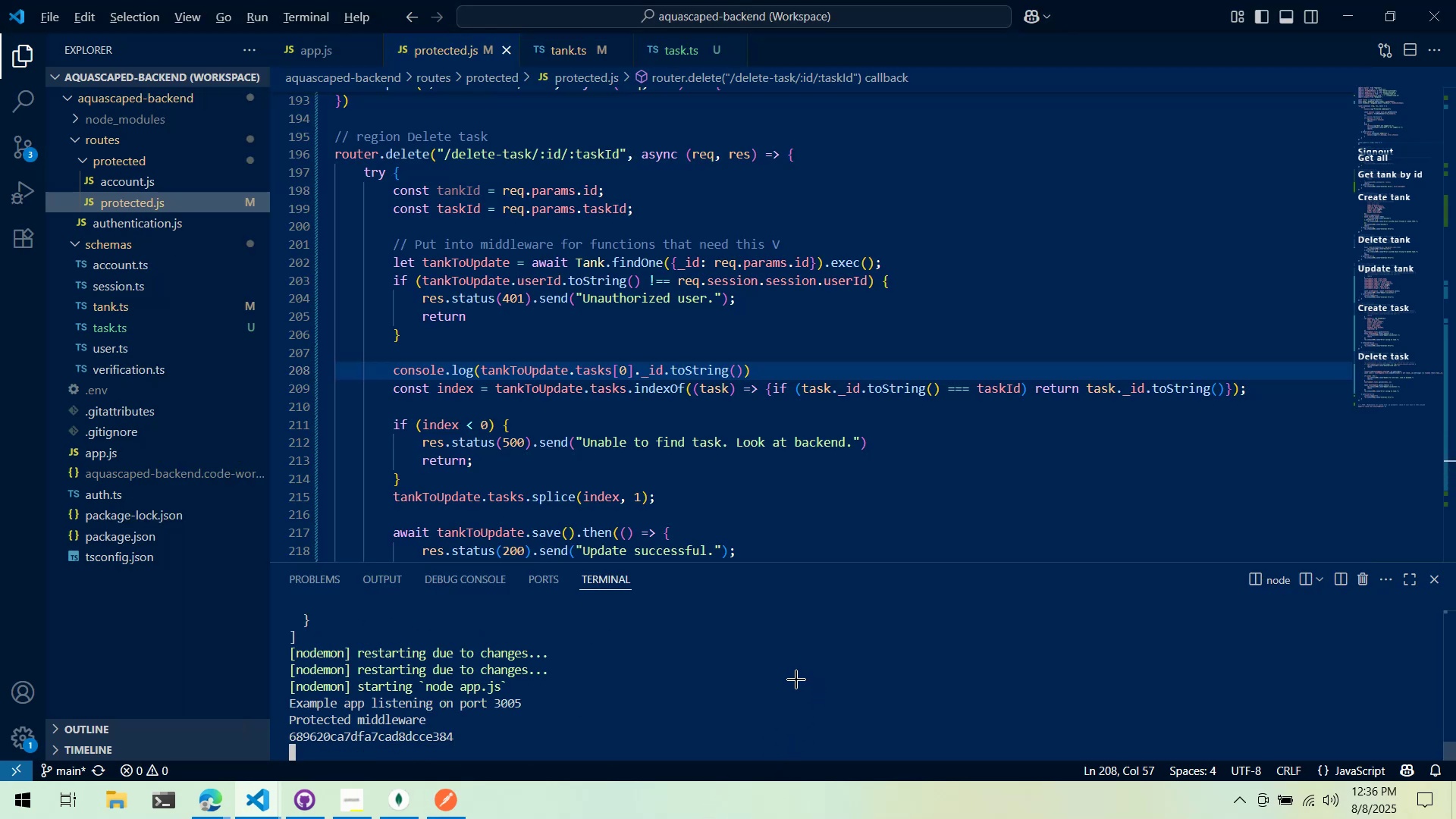 
key(Alt+Tab)
 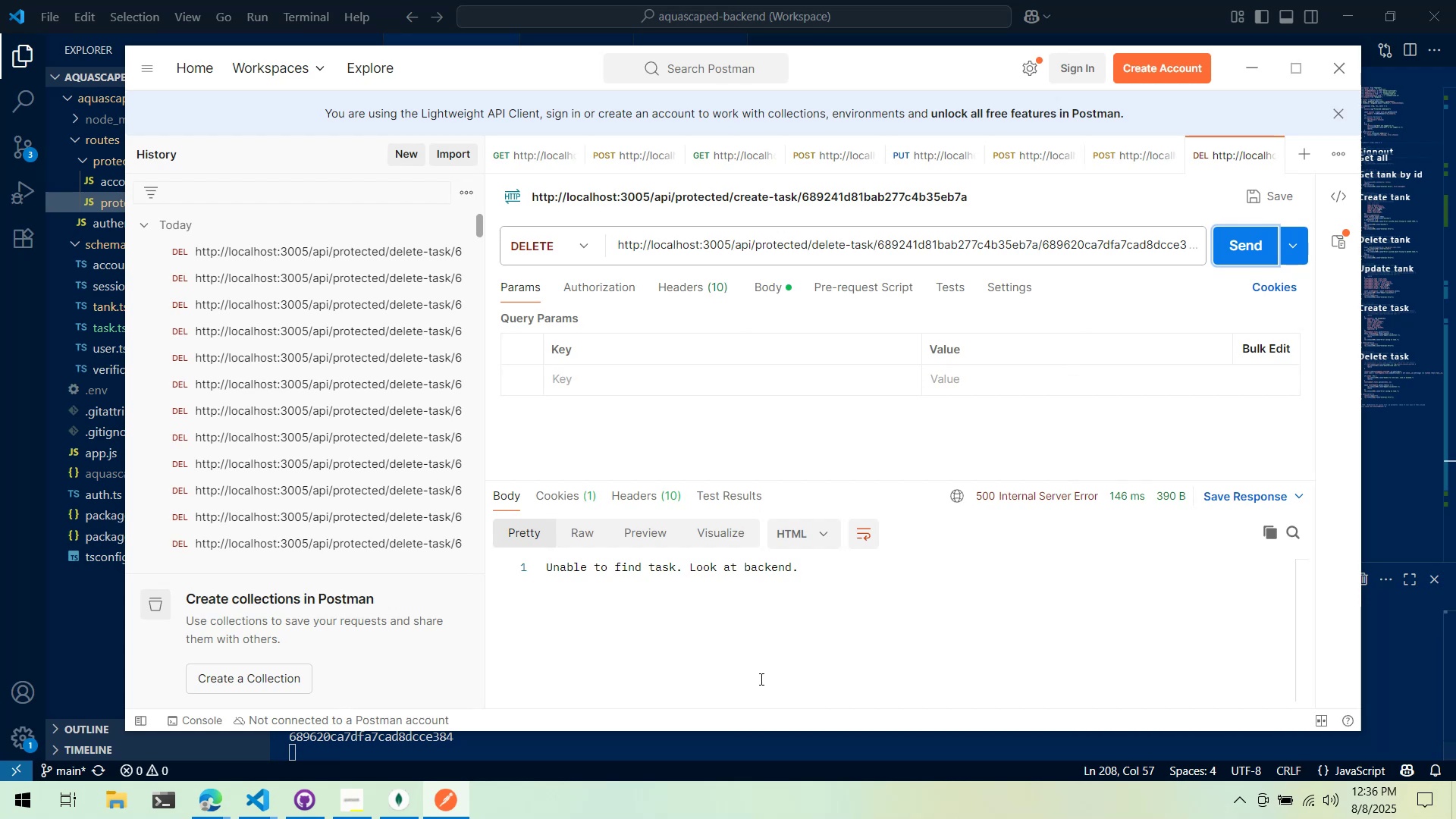 
key(Alt+AltLeft)
 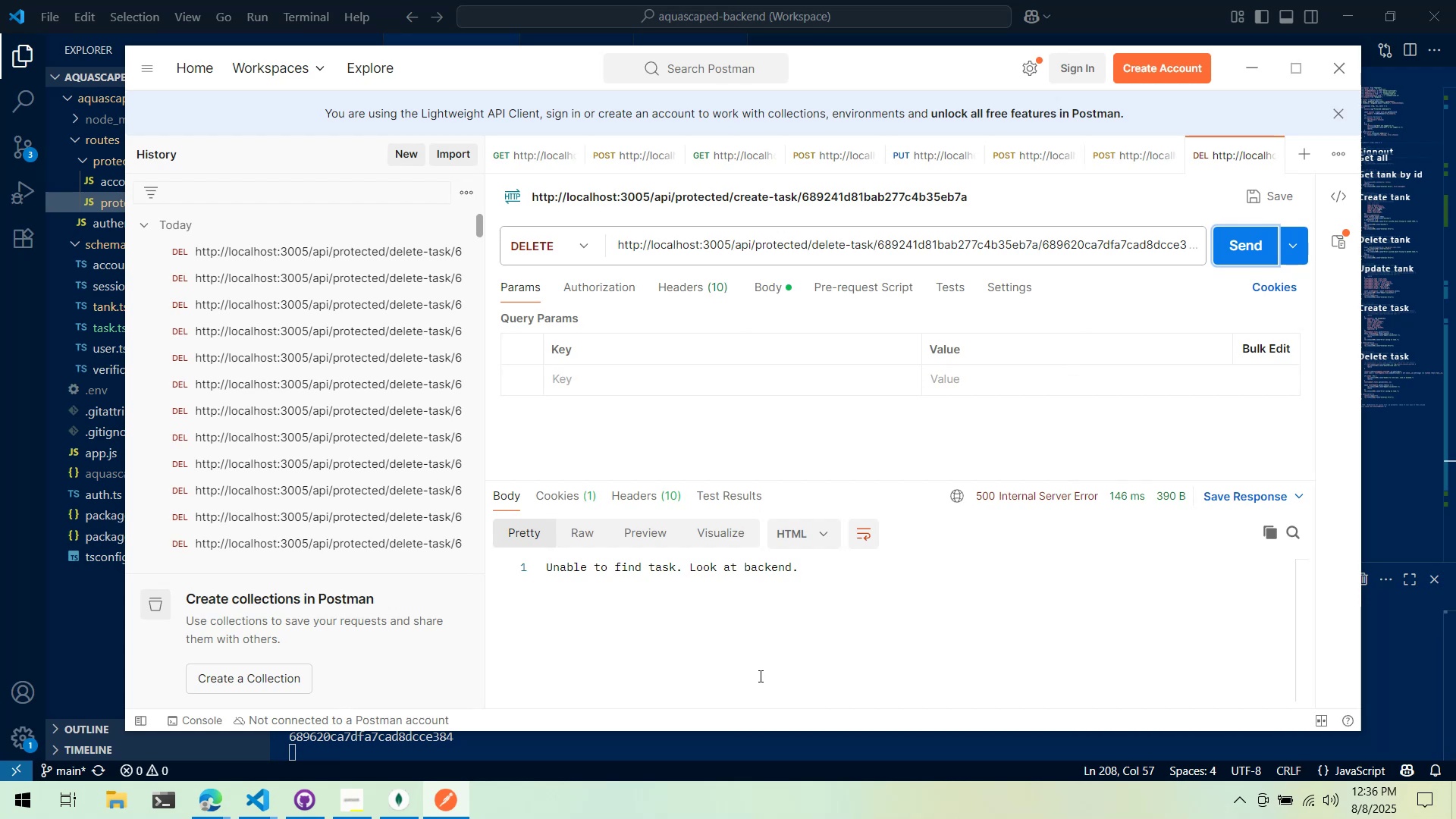 
key(Alt+Tab)
 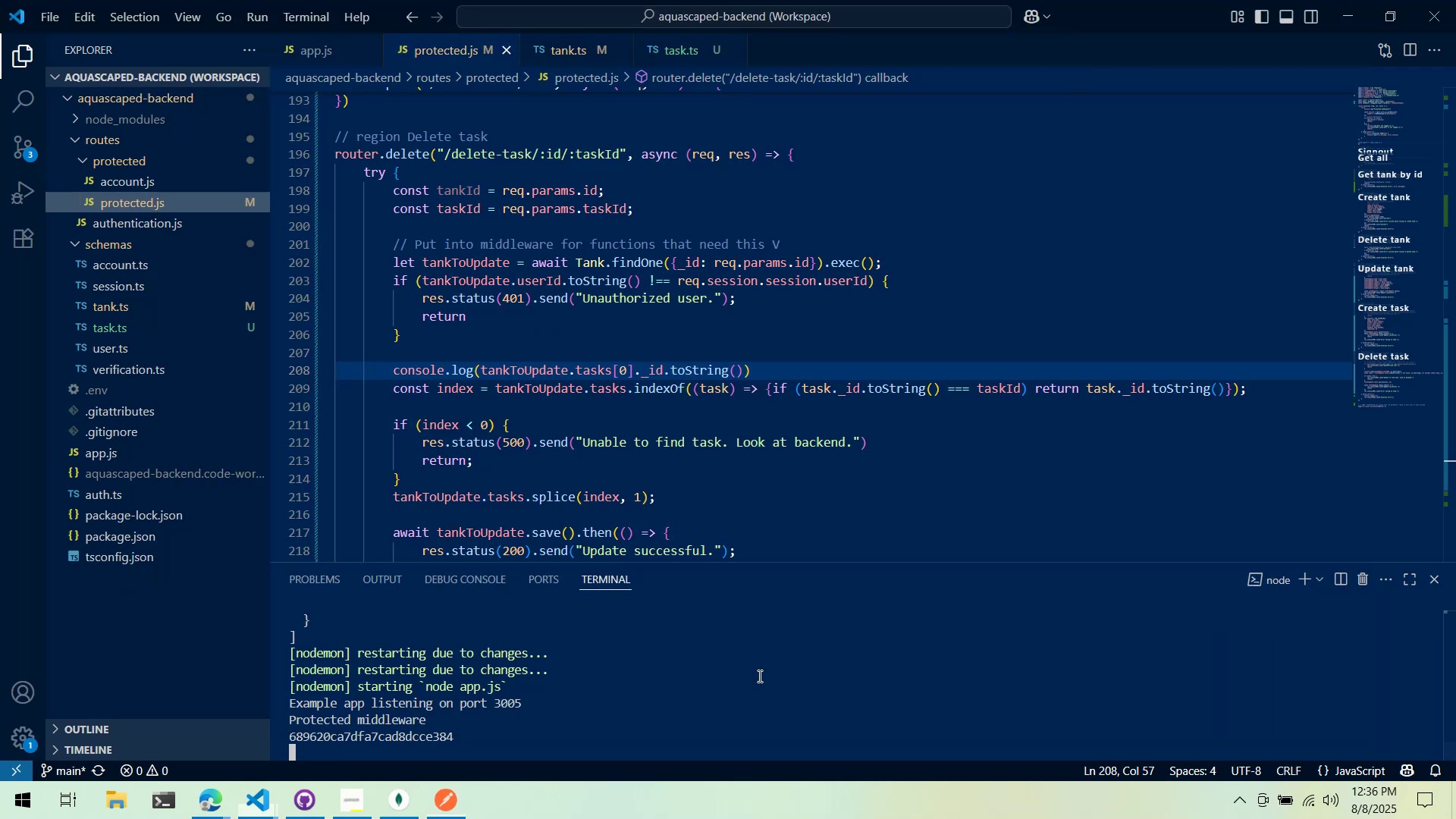 
key(Alt+Tab)
 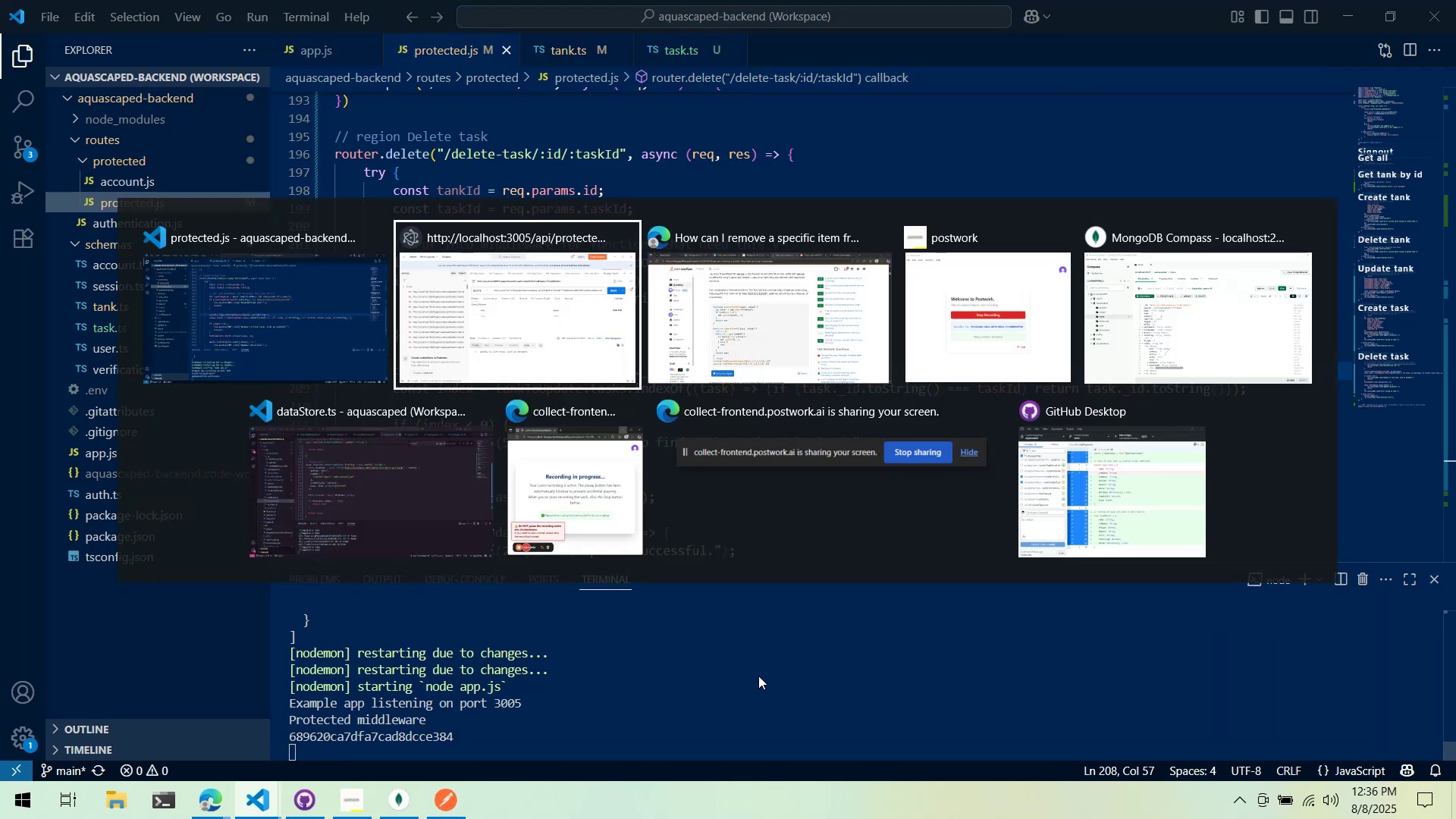 
key(Alt+Tab)
 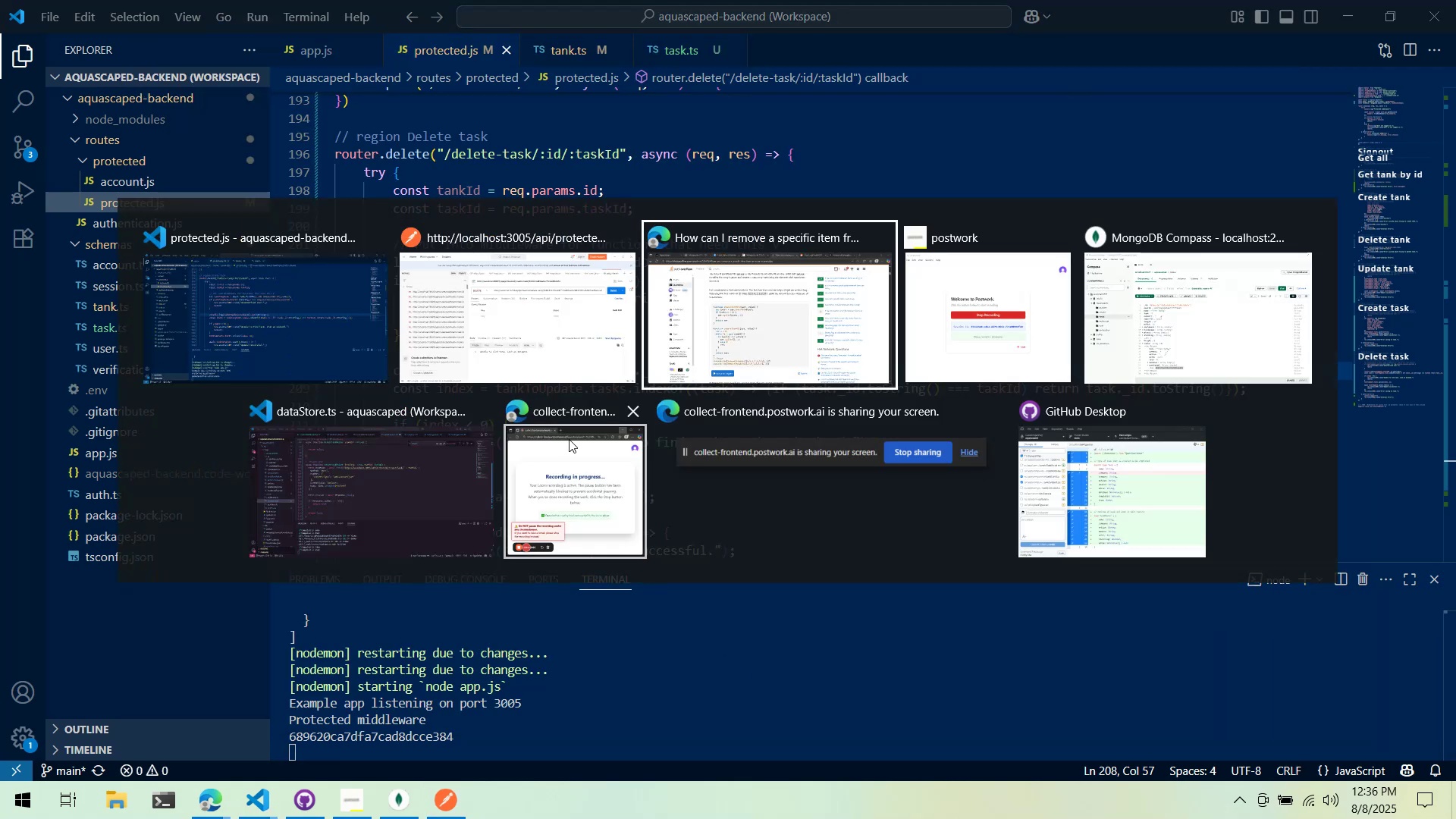 
left_click([520, 333])
 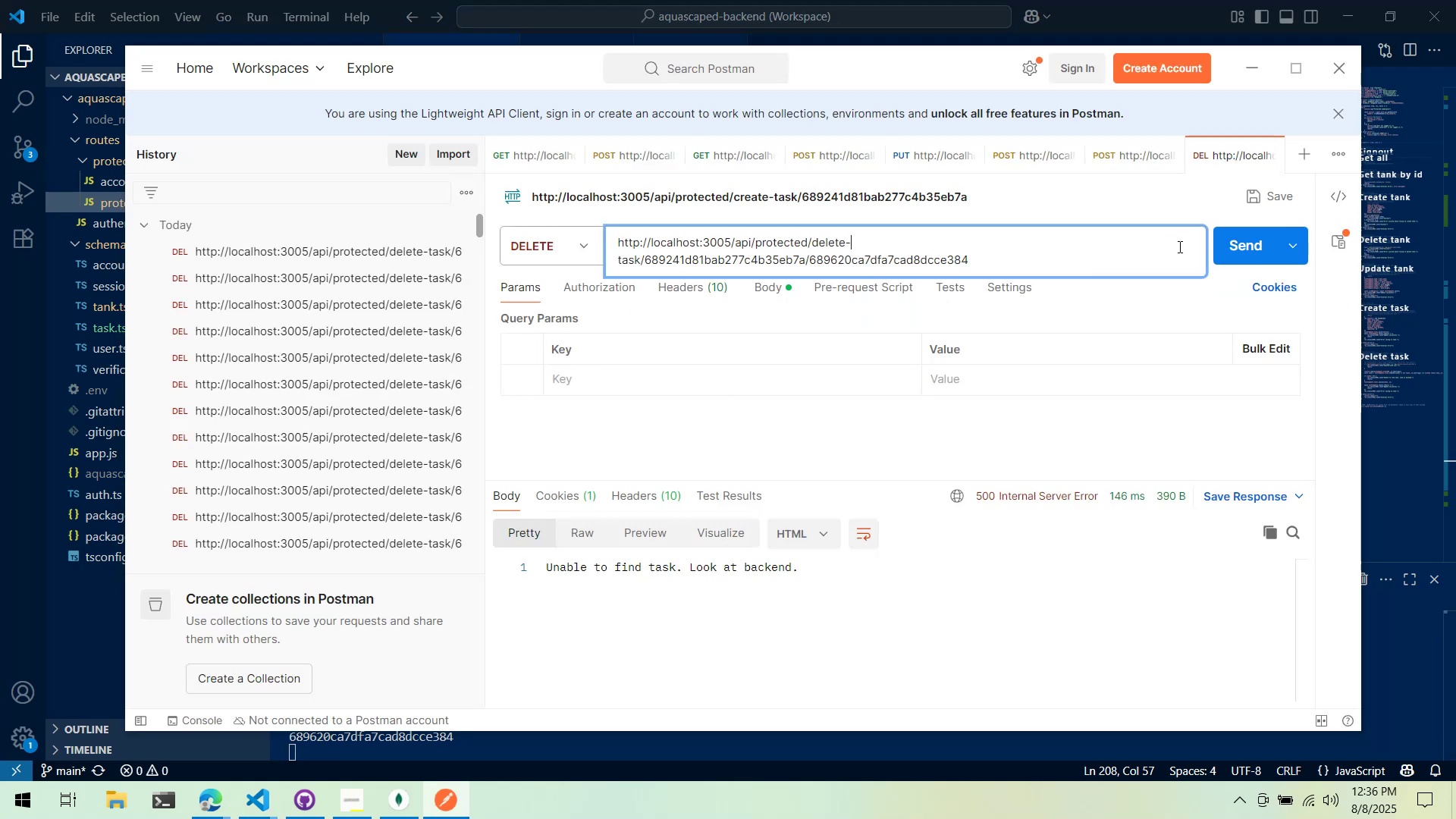 
key(Alt+AltLeft)
 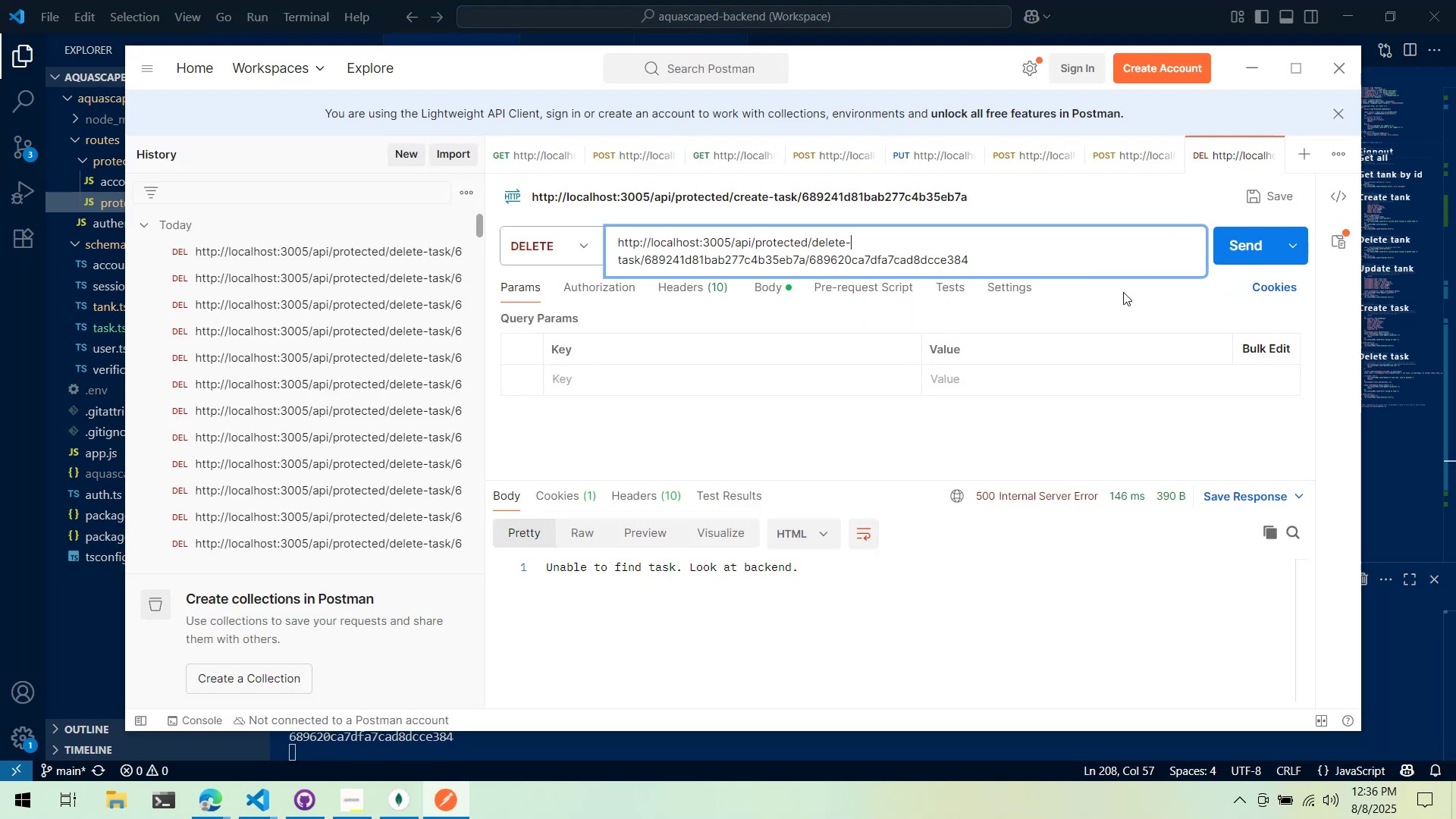 
double_click([715, 375])
 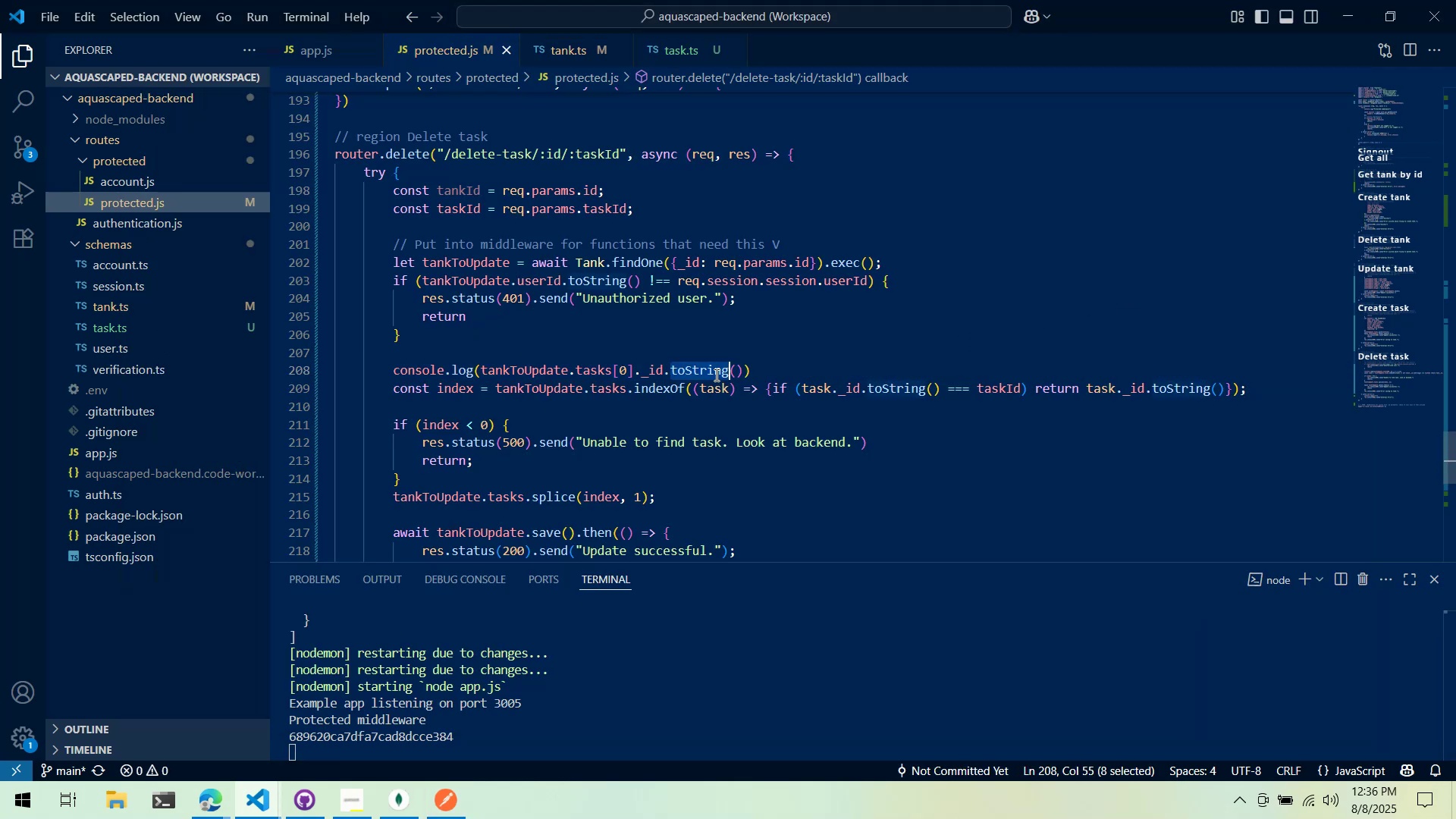 
triple_click([715, 375])
 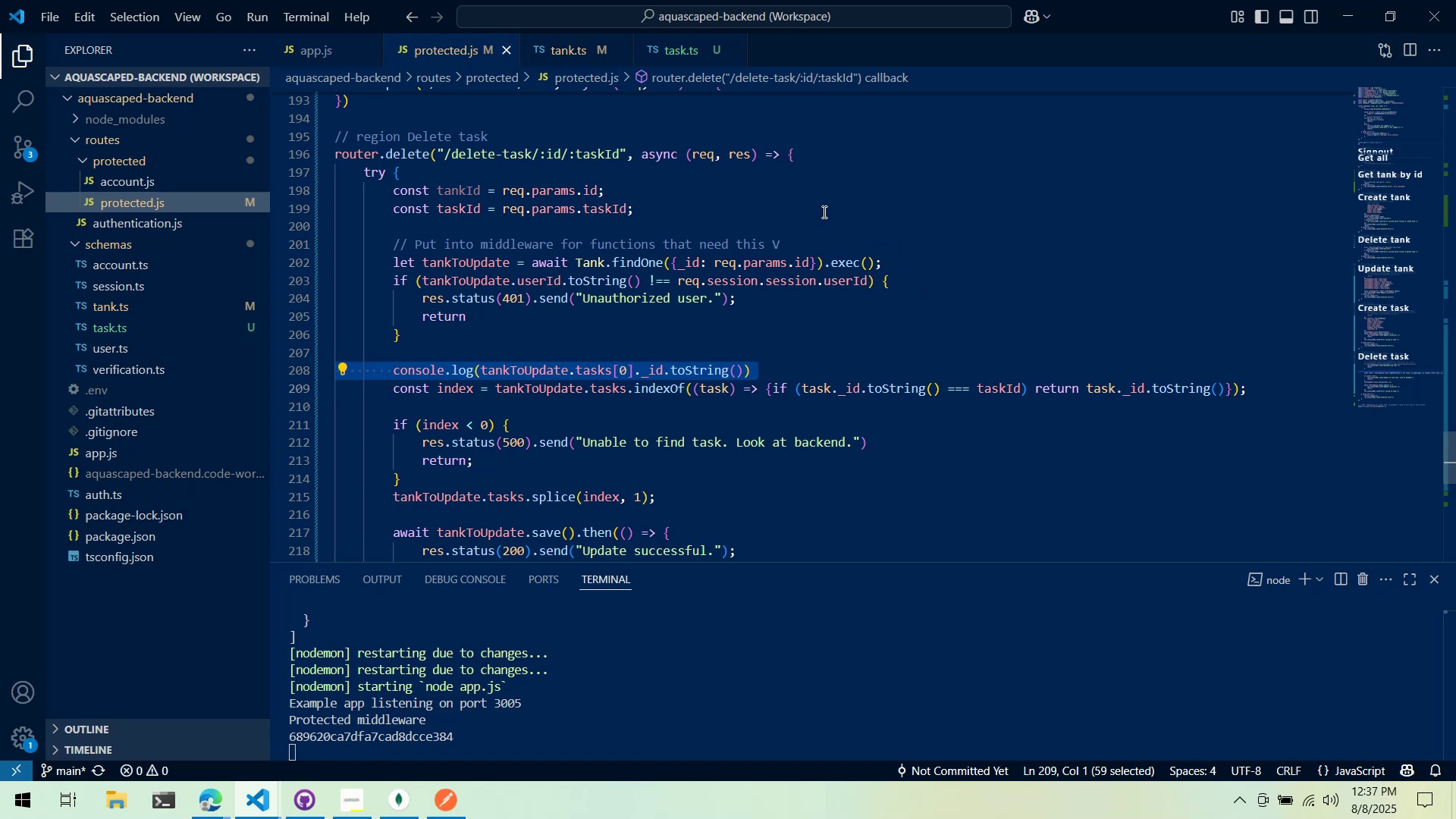 
wait(36.93)
 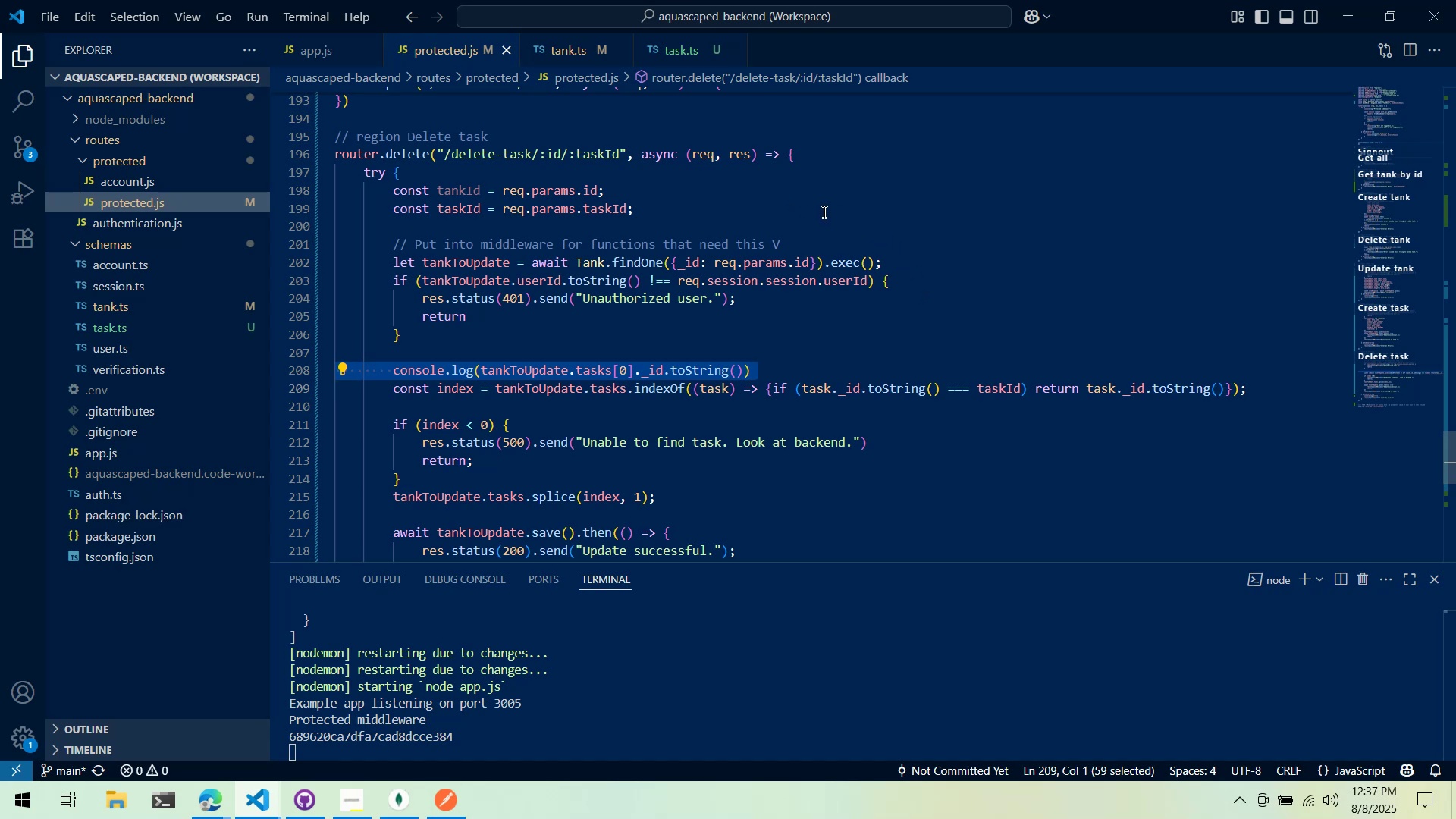 
left_click([743, 369])
 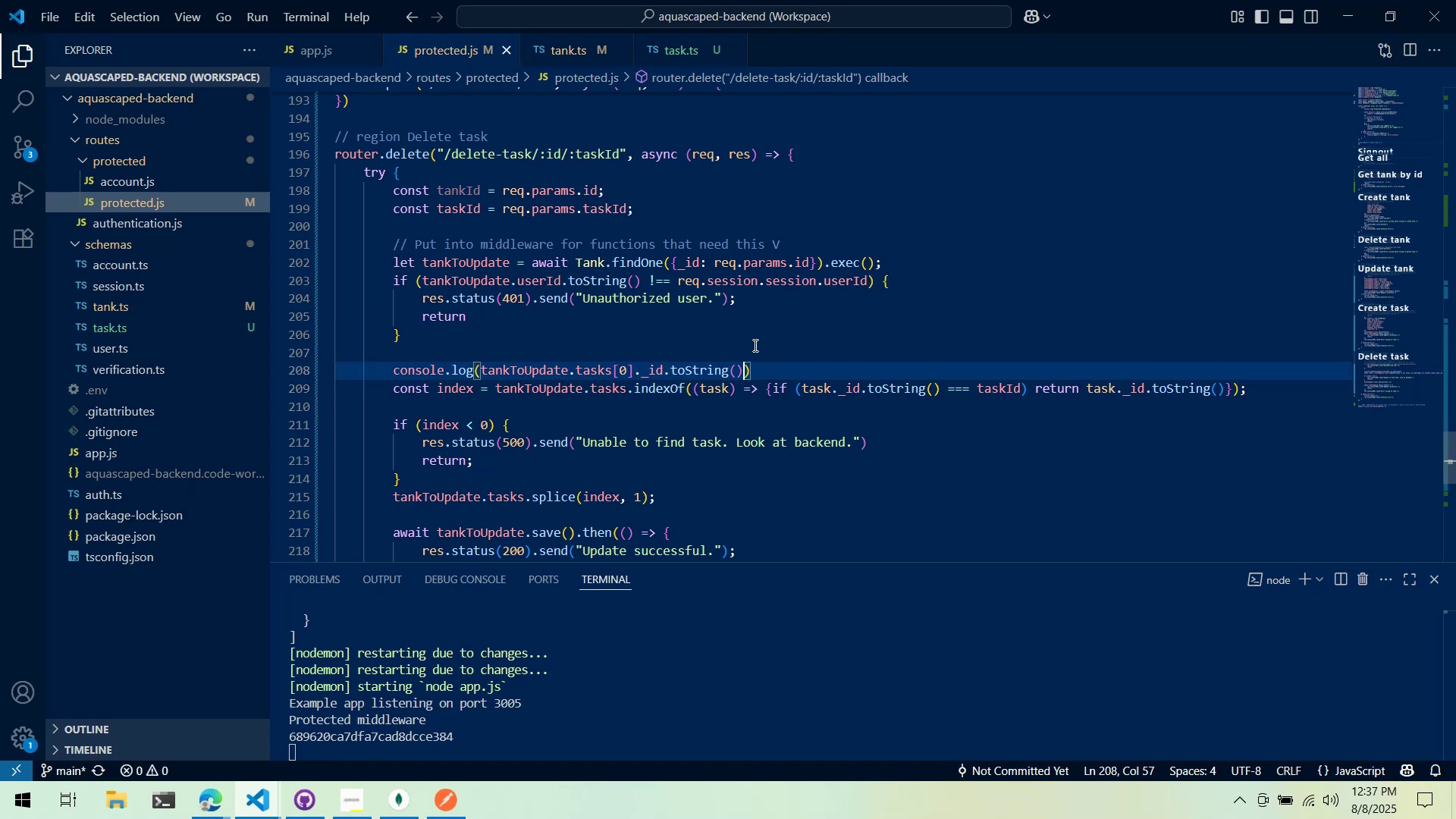 
type( === taskId)
 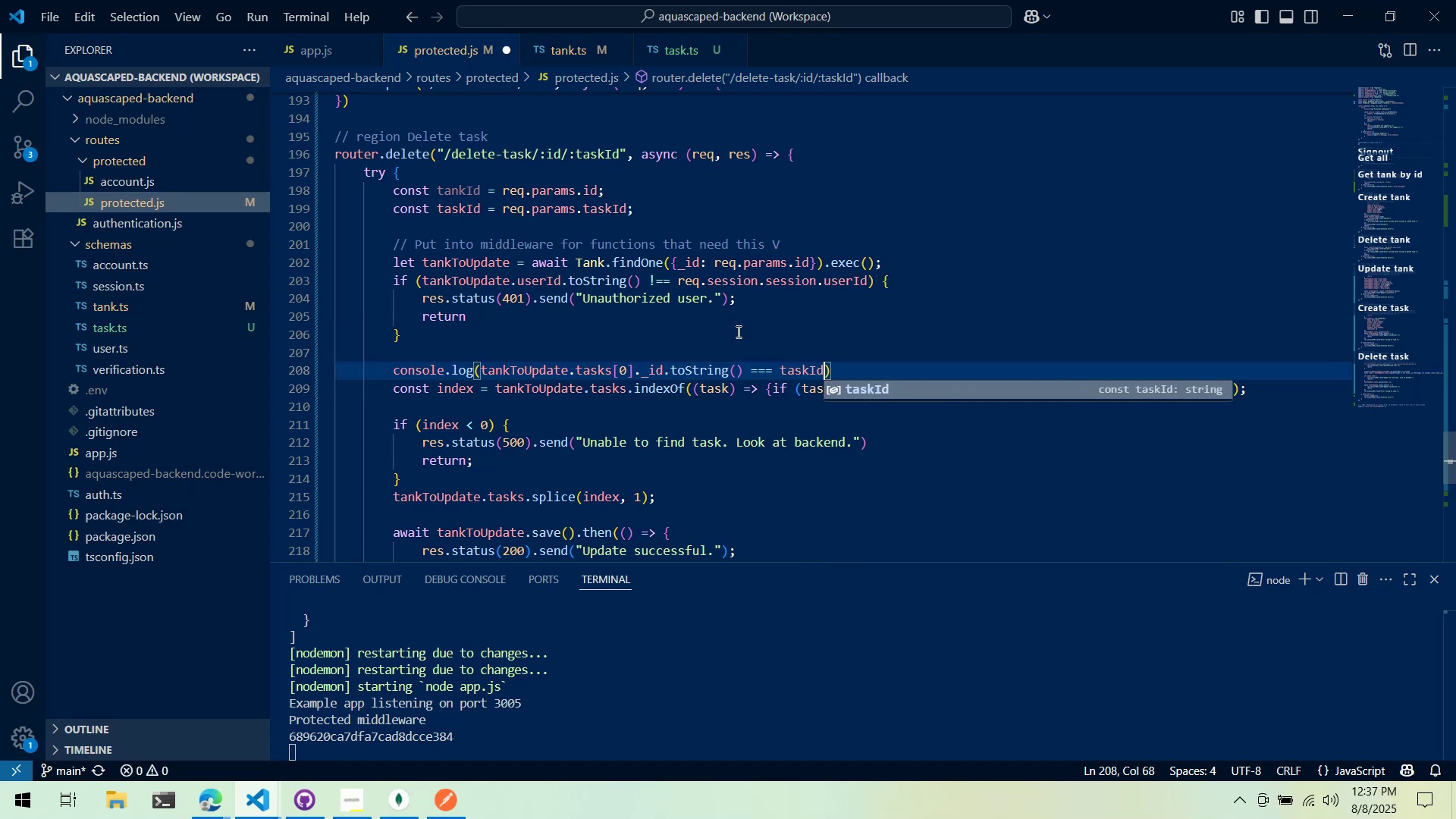 
key(Control+ControlLeft)
 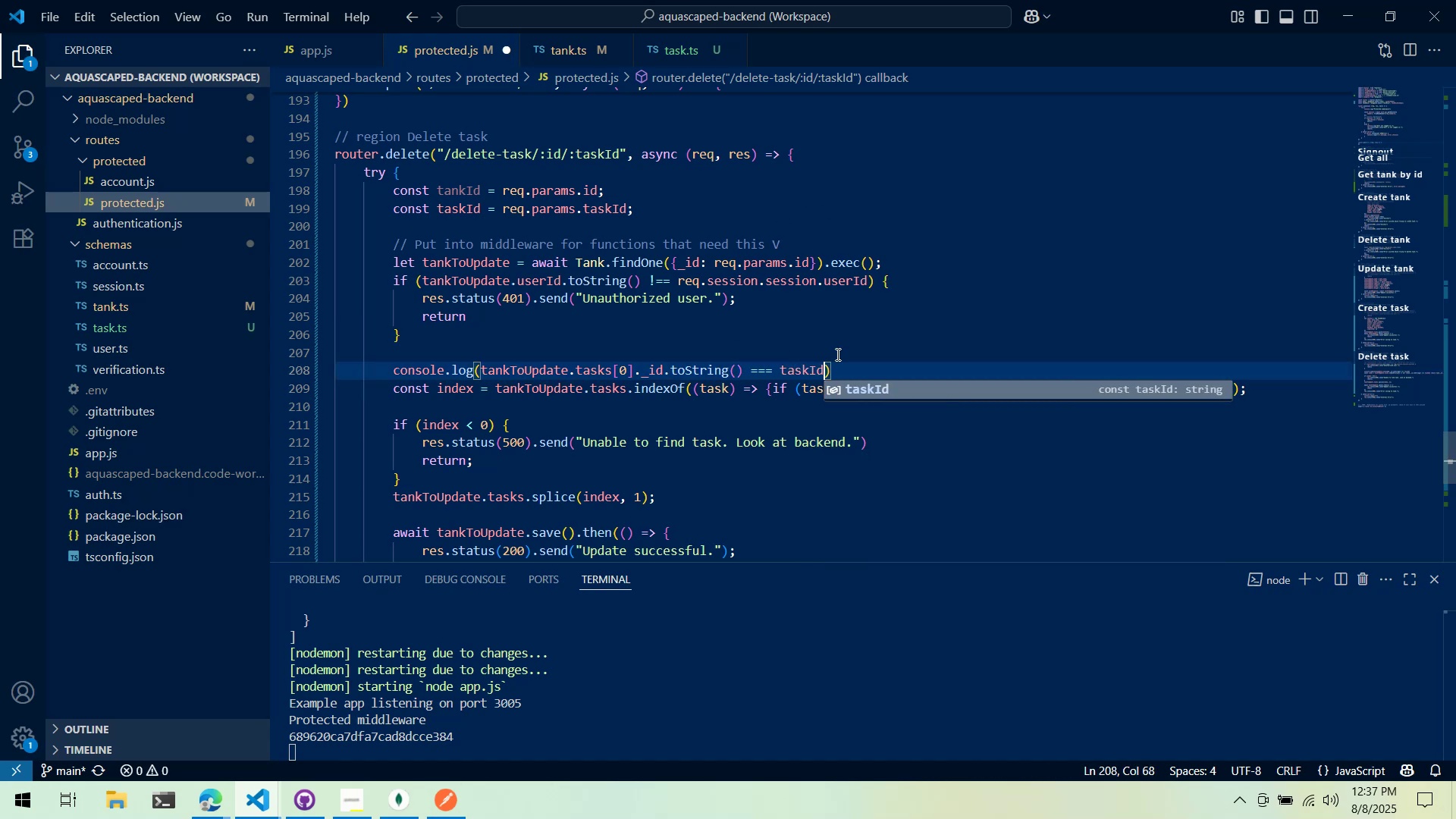 
key(Control+S)
 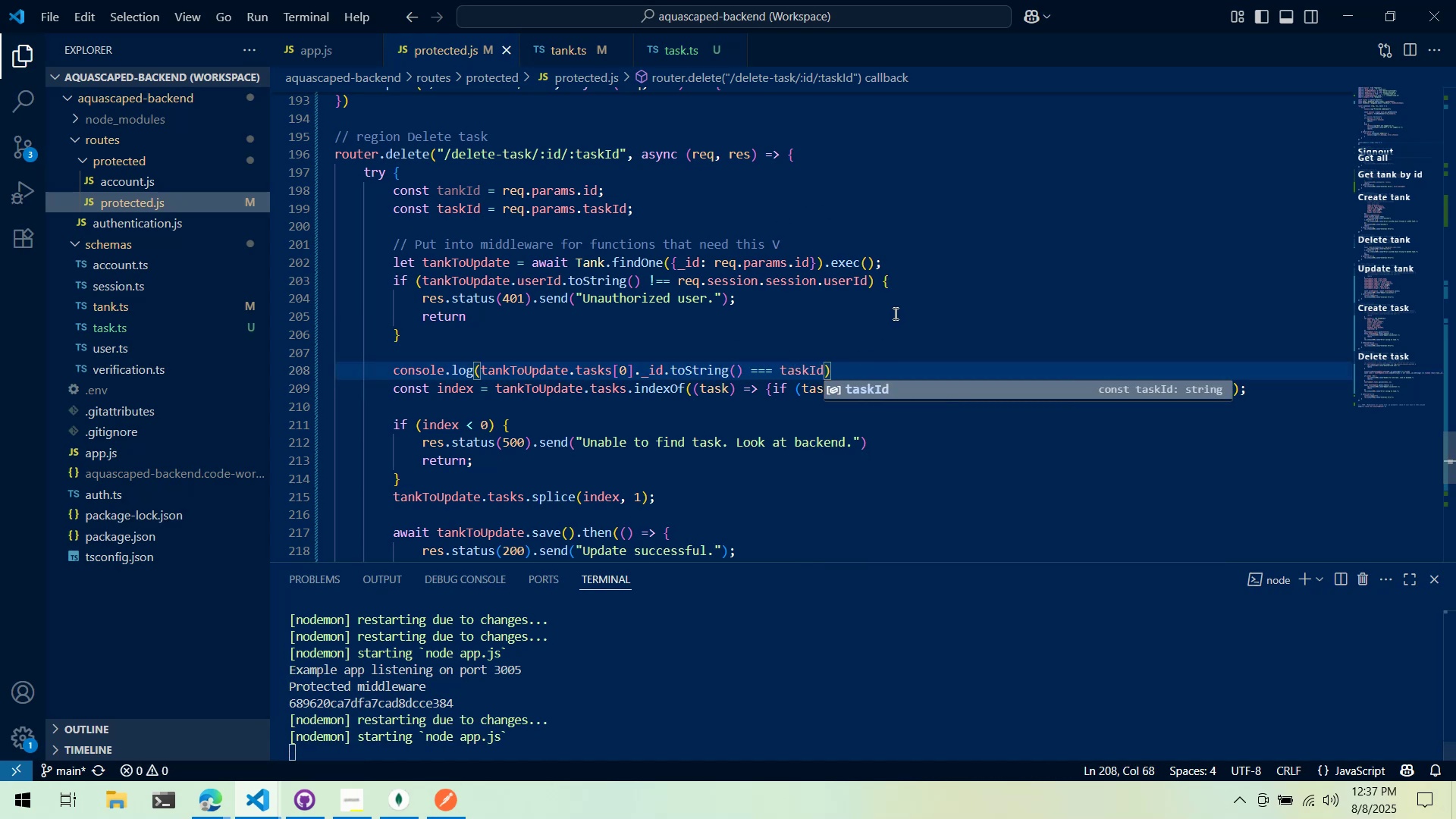 
left_click([895, 313])
 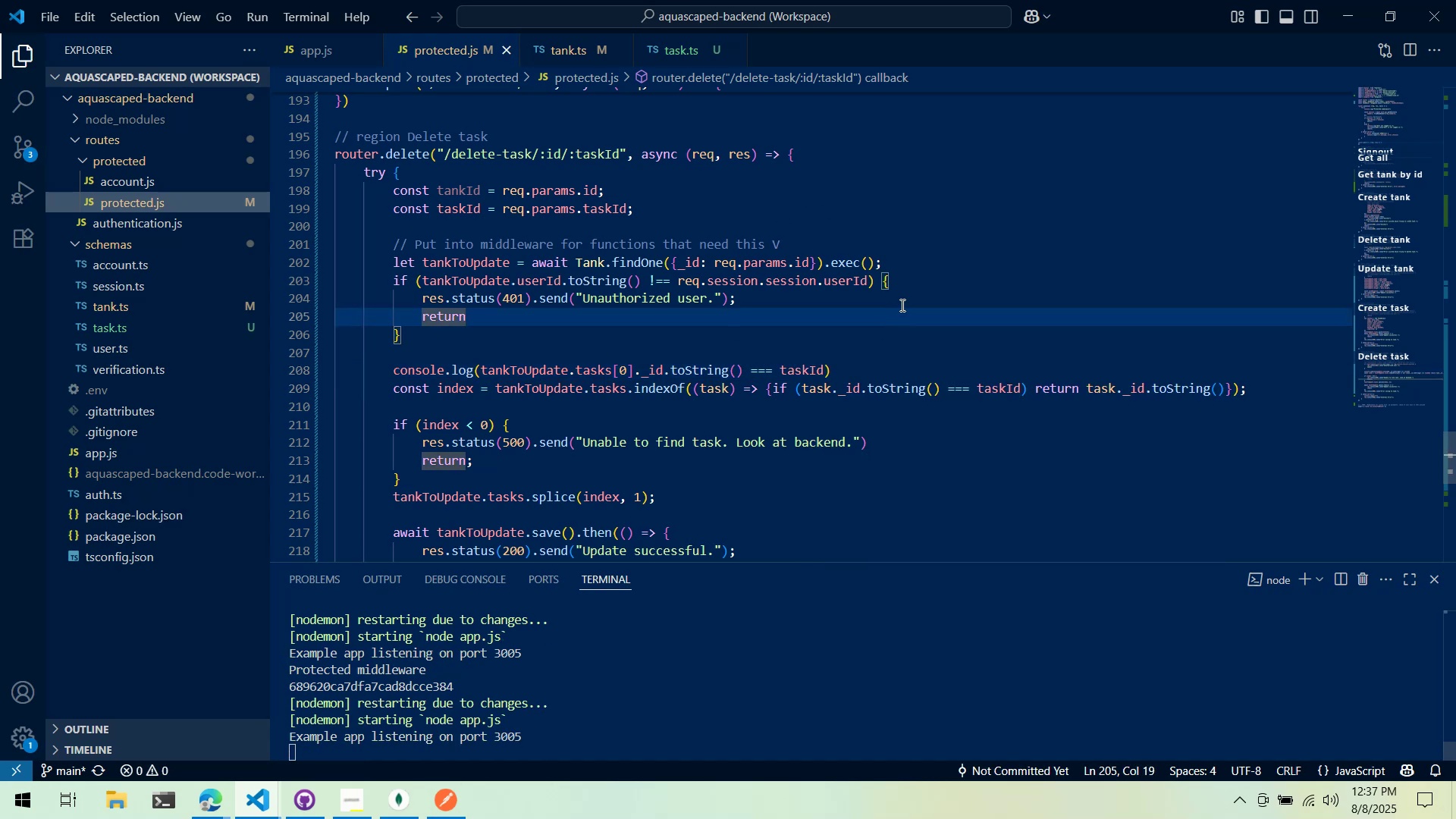 
key(Alt+AltLeft)
 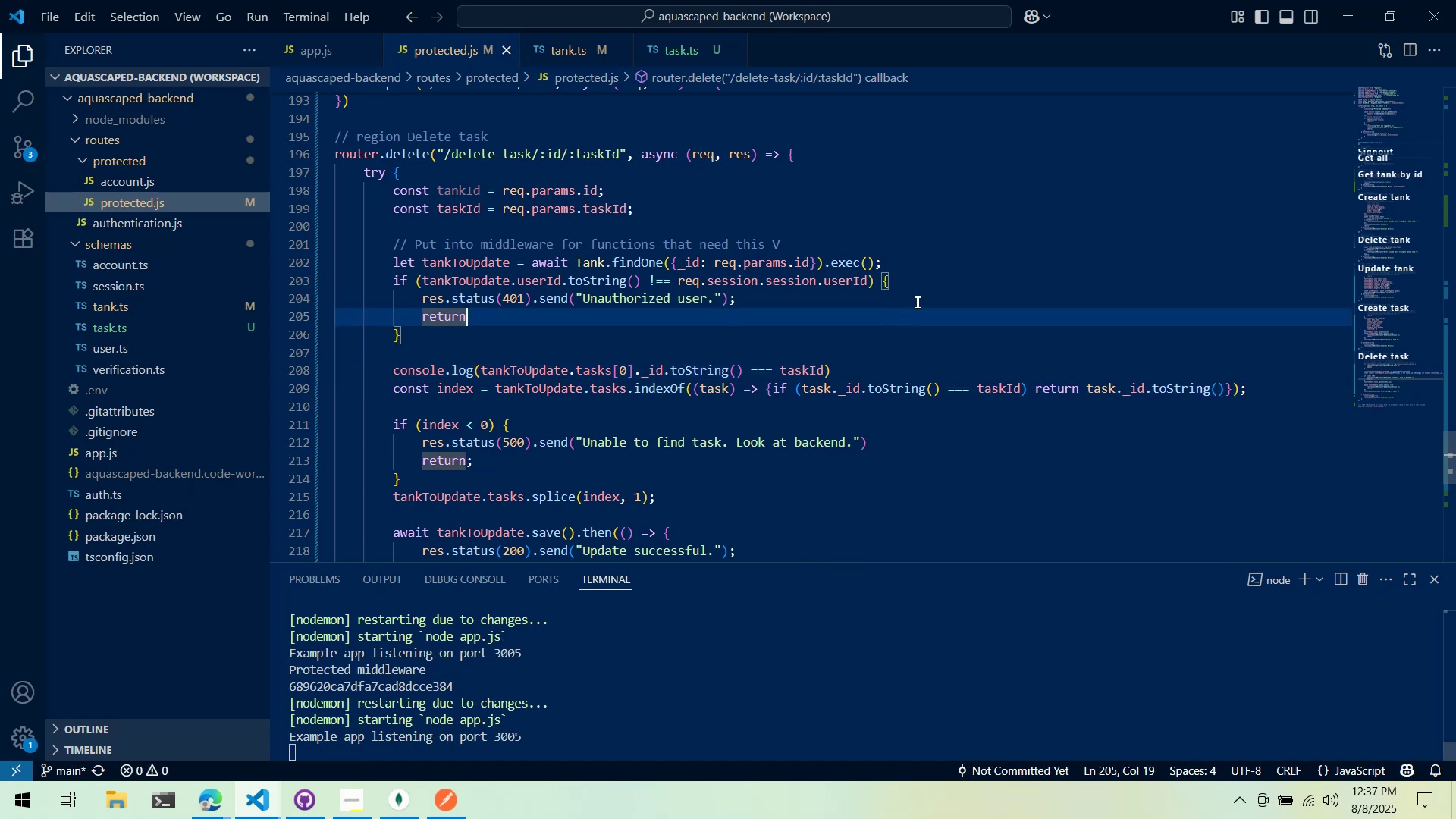 
key(Alt+Tab)
 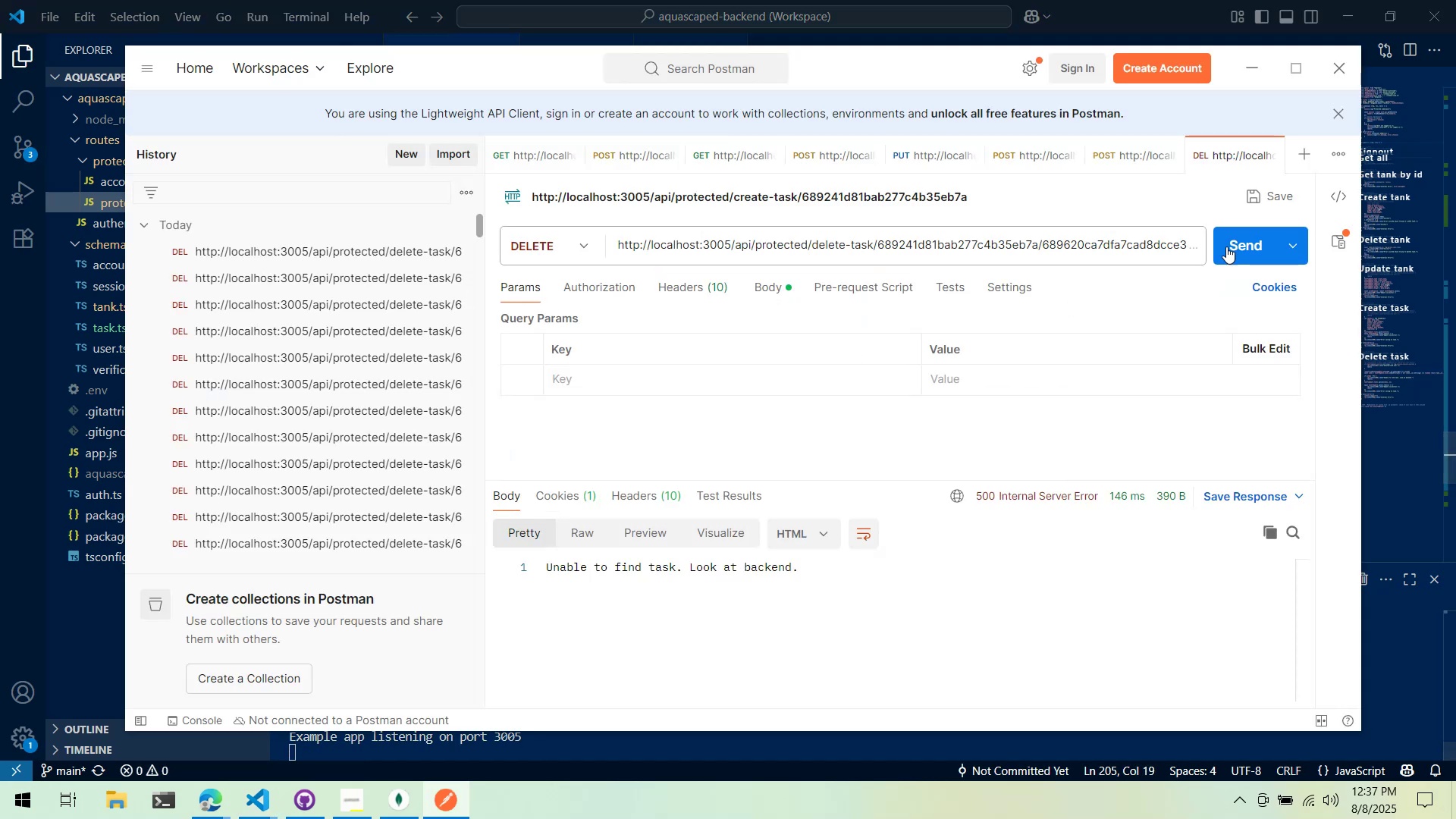 
key(Tab)
 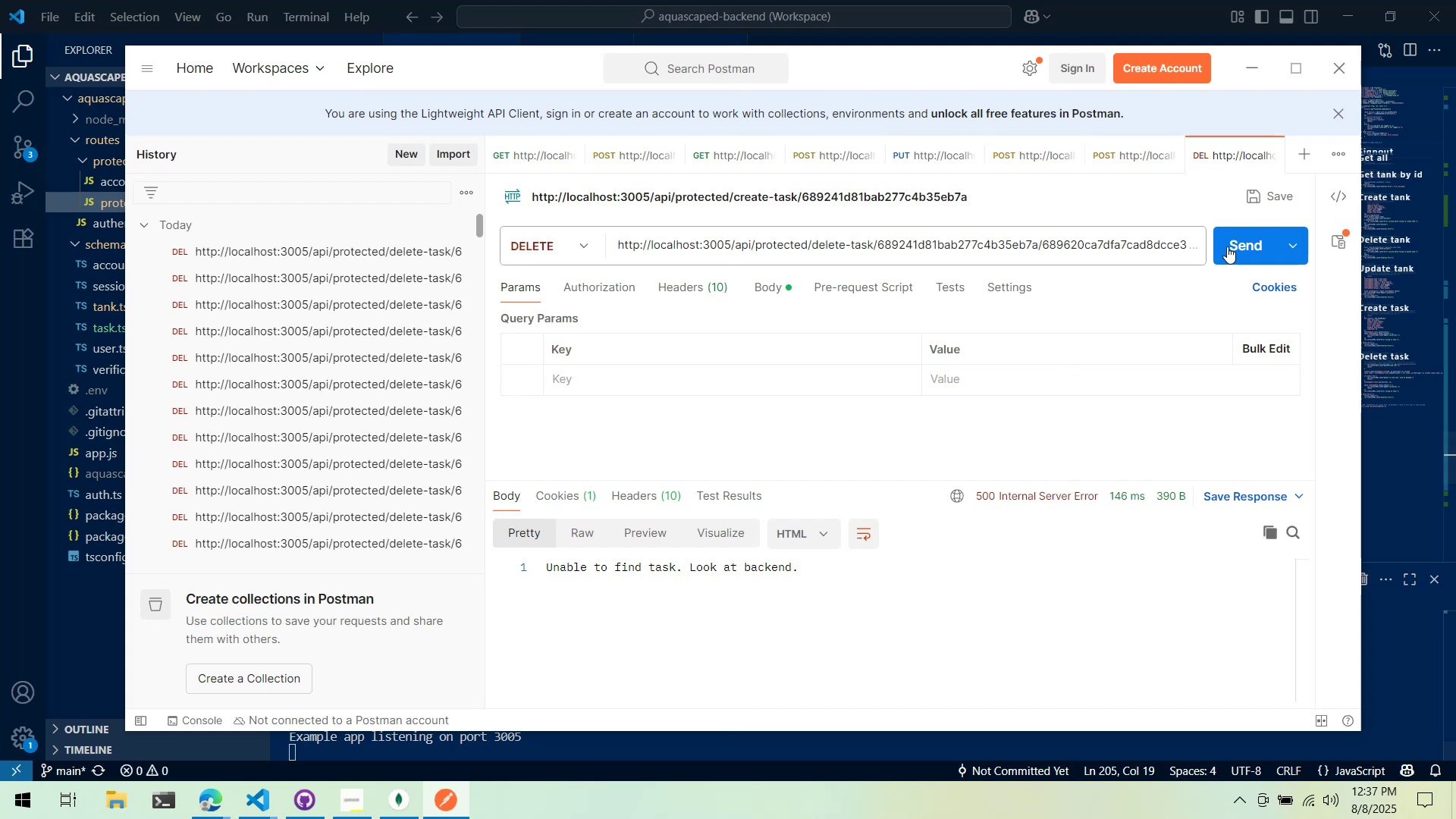 
key(Alt+AltLeft)
 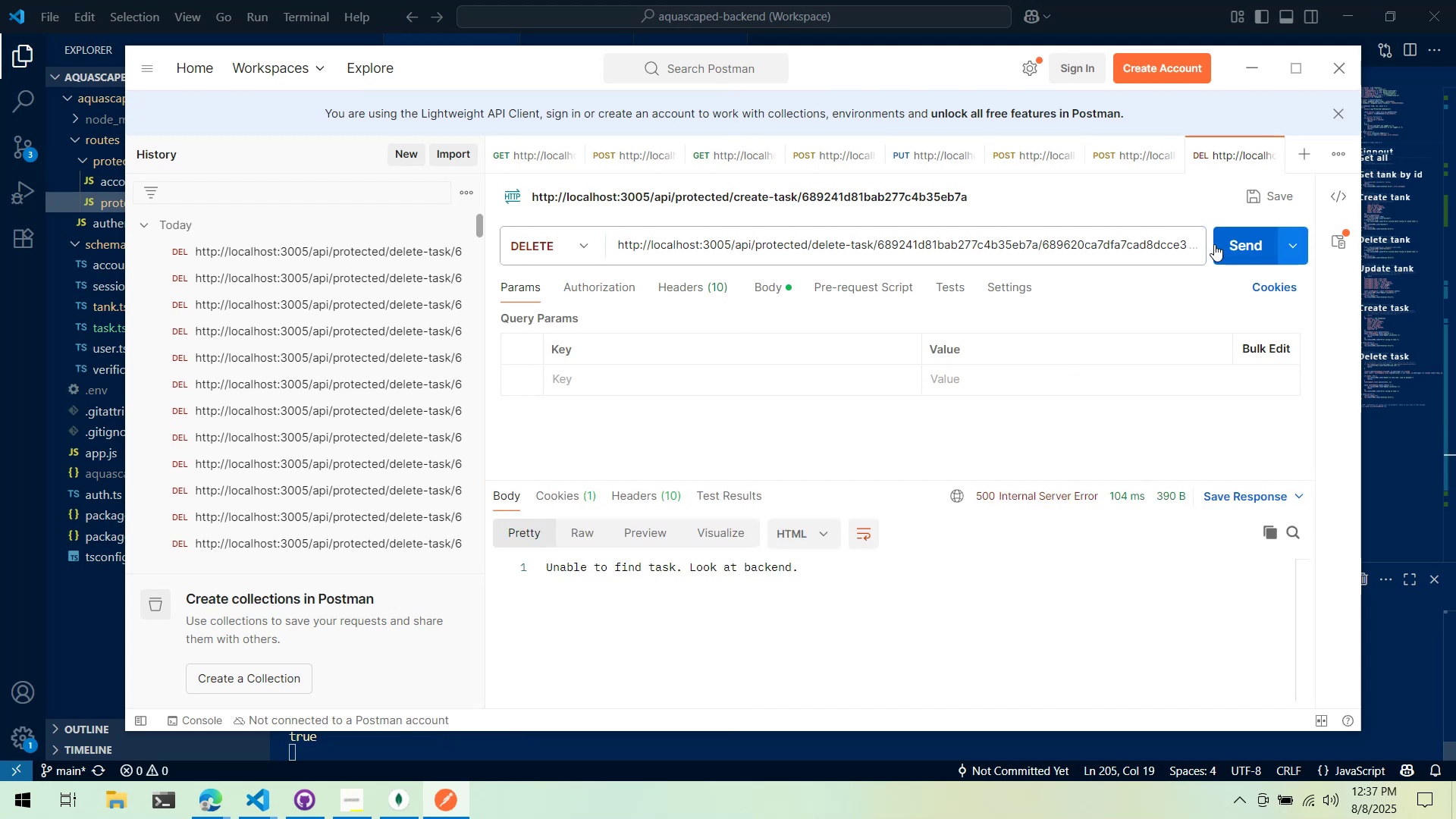 
key(Alt+AltLeft)
 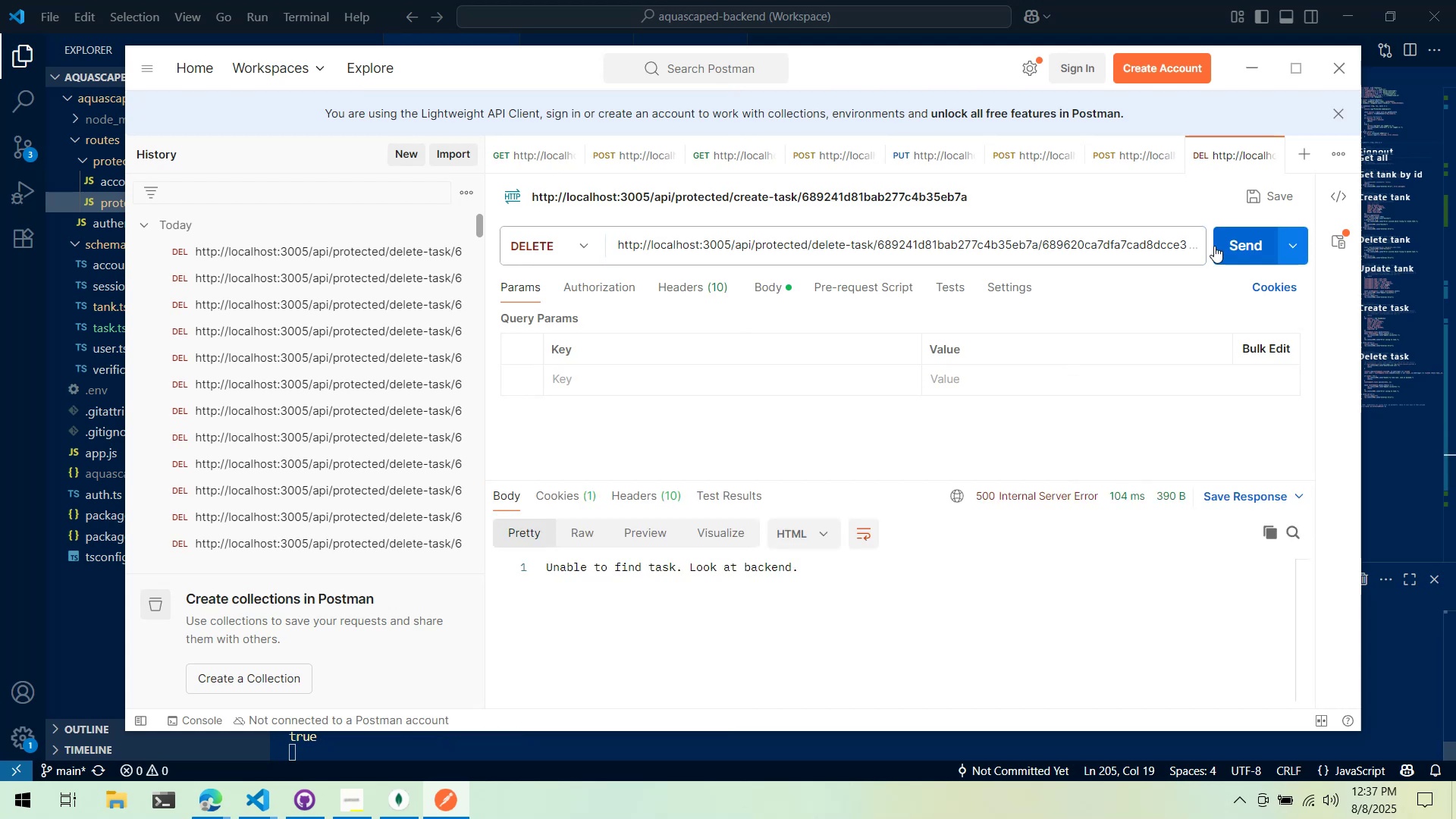 
key(Alt+Tab)
 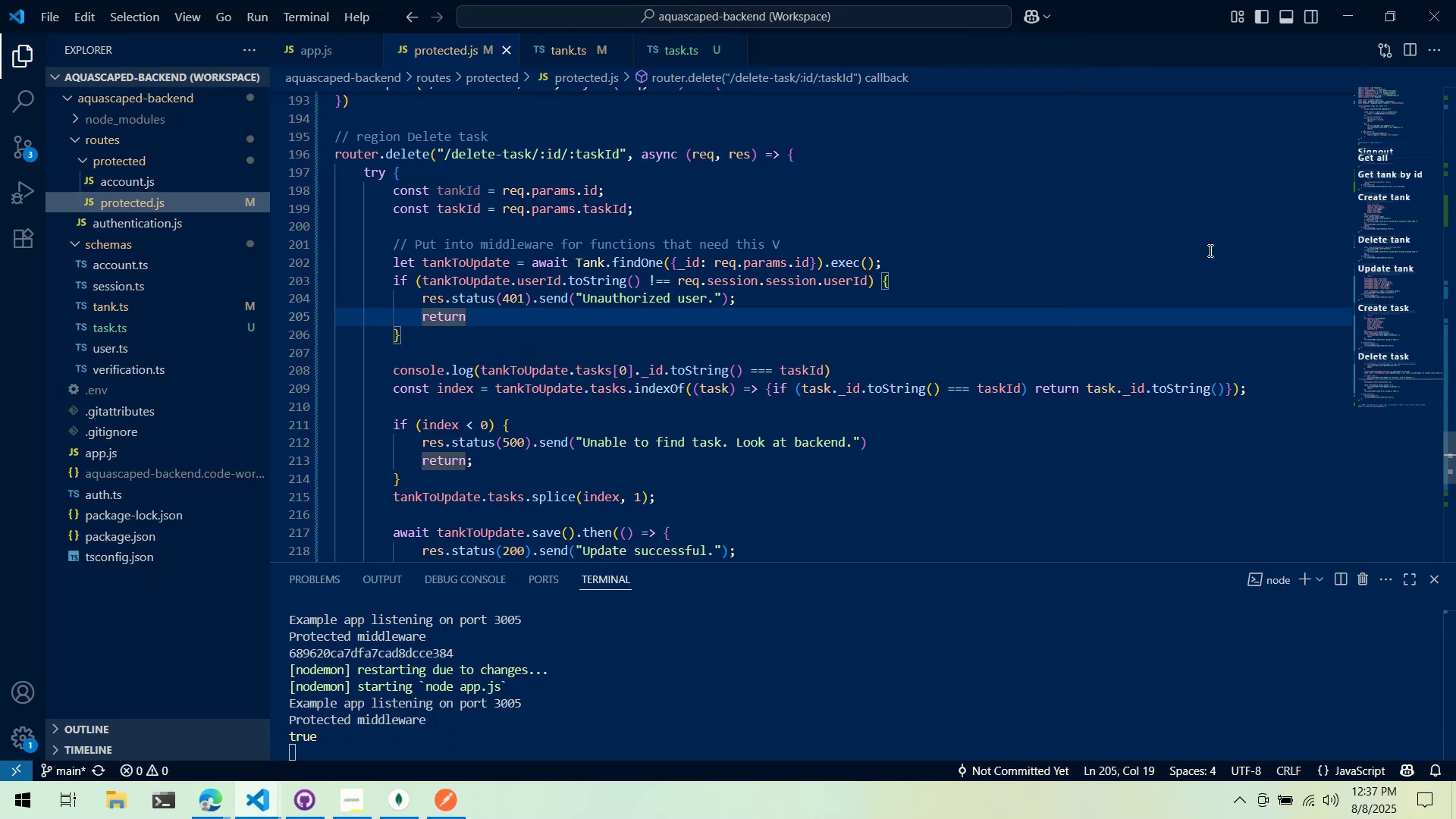 
key(Alt+Tab)
 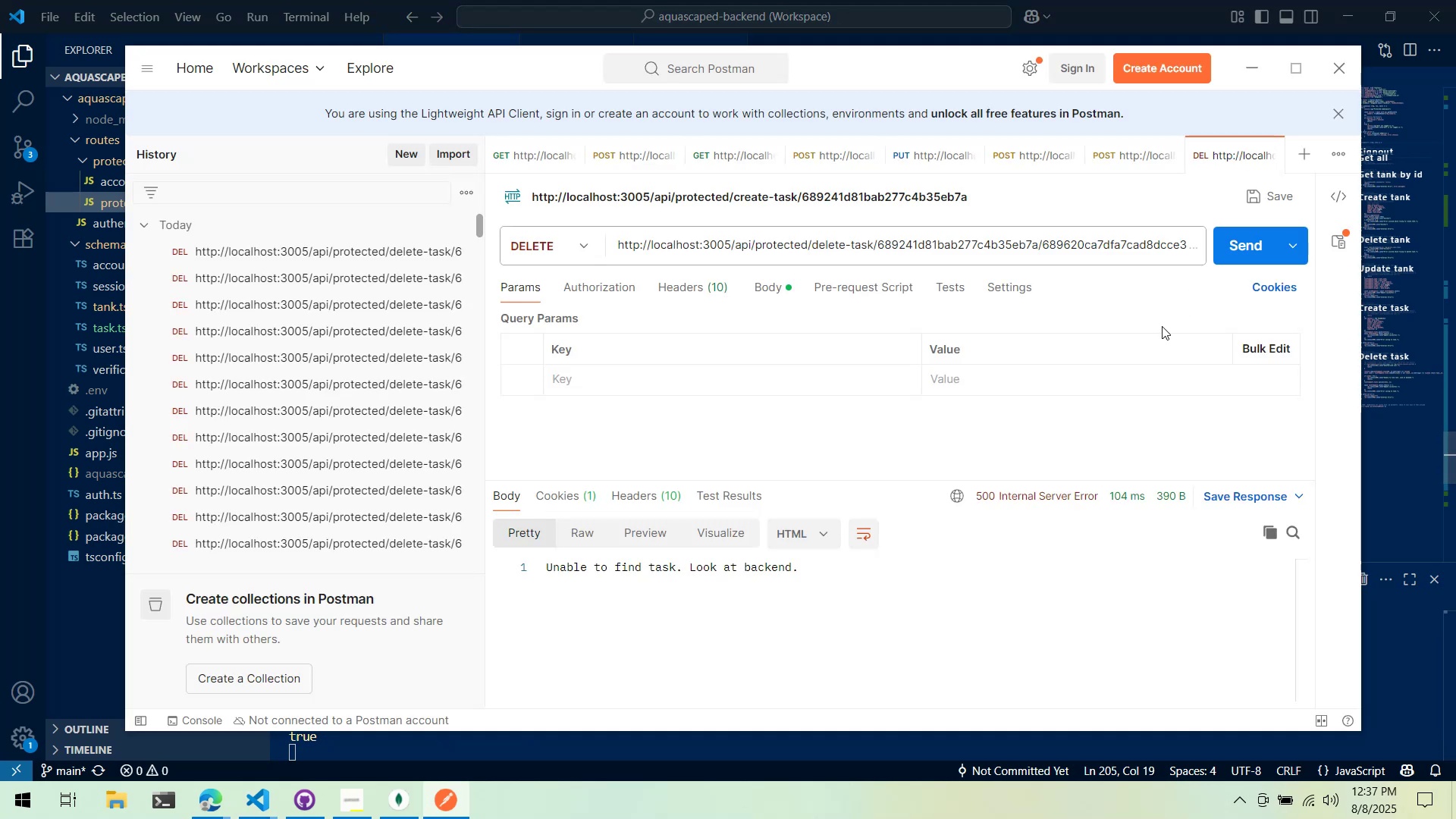 
key(Alt+AltLeft)
 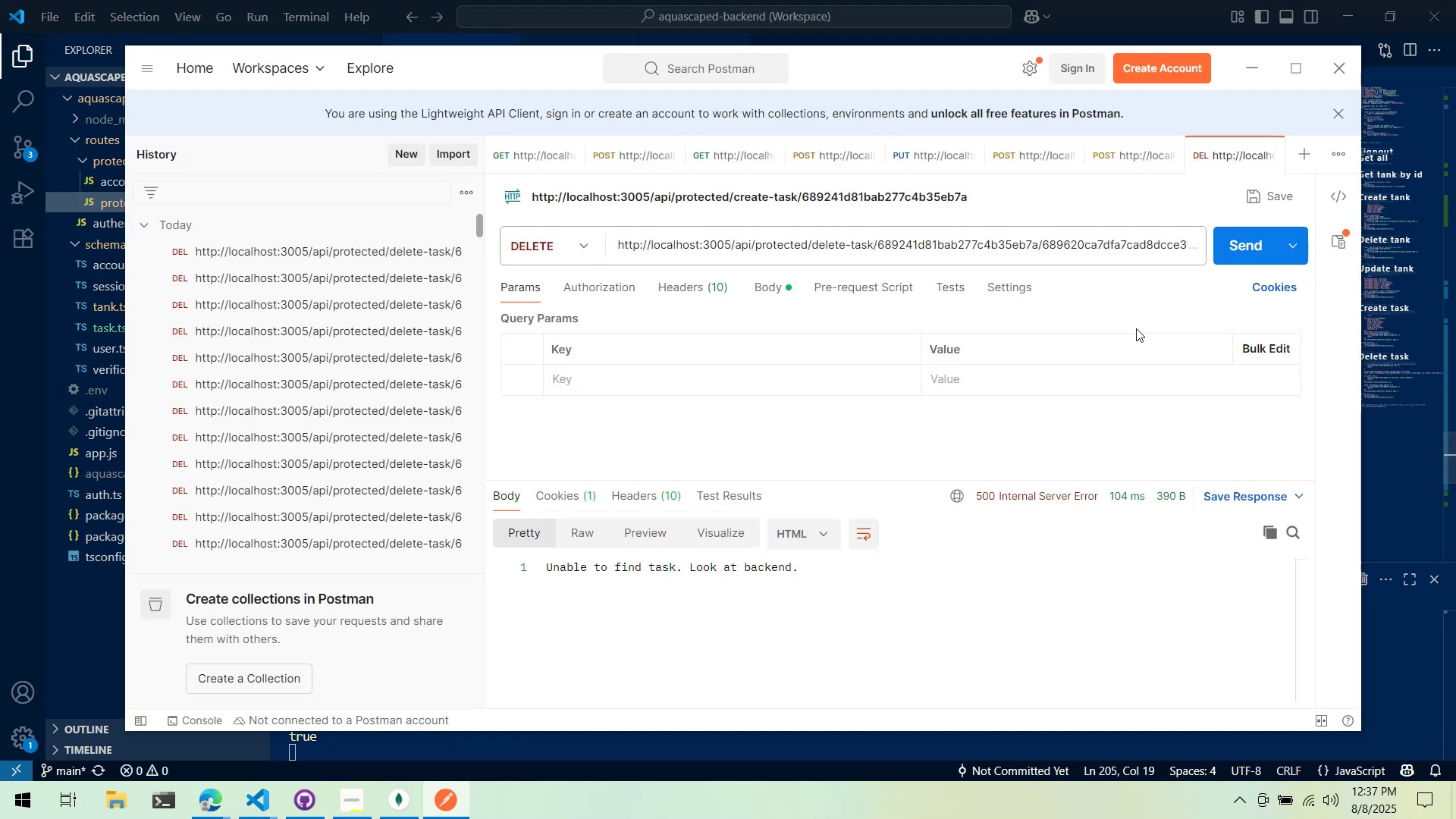 
key(Alt+Tab)
 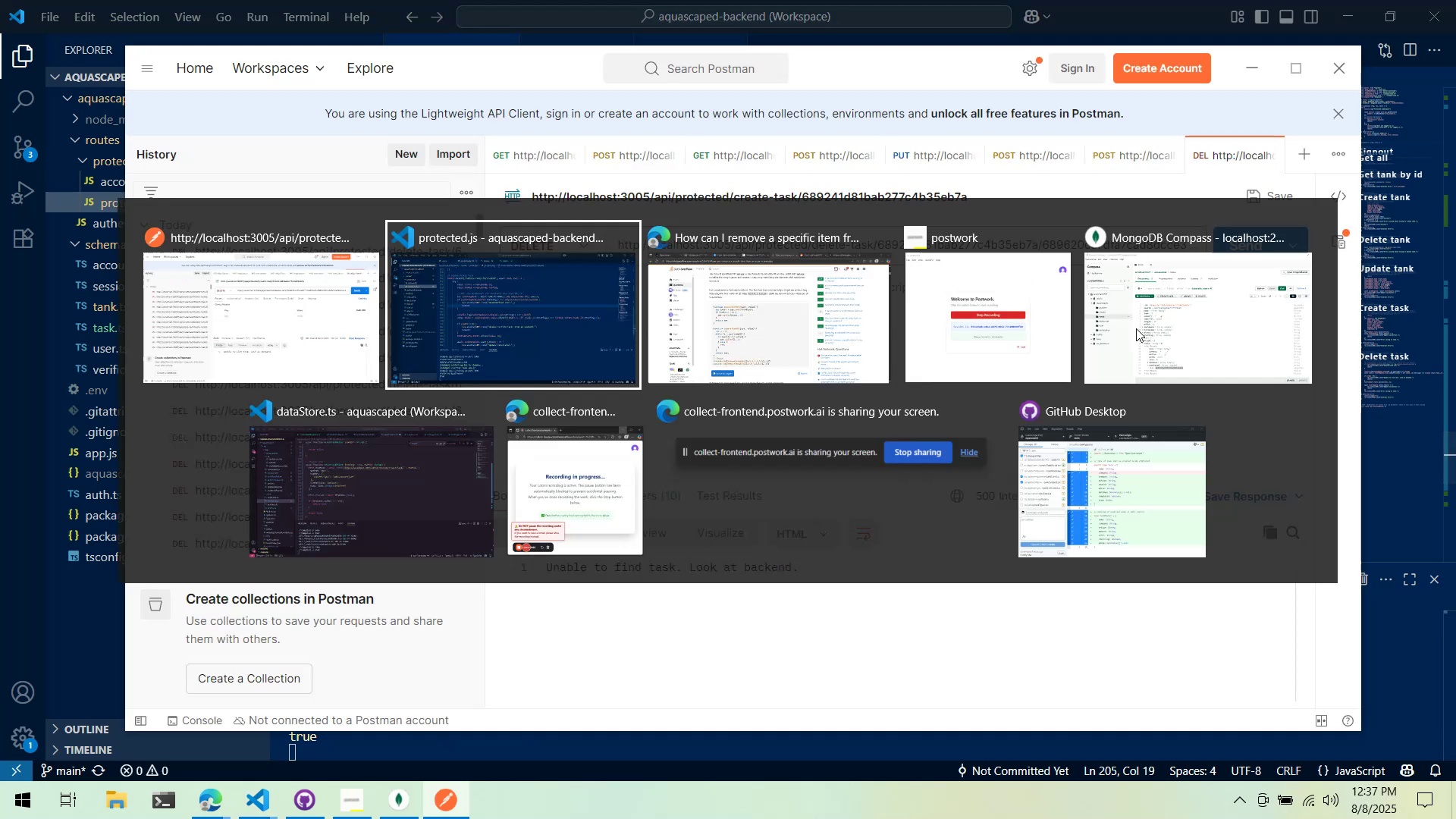 
key(Alt+Tab)
 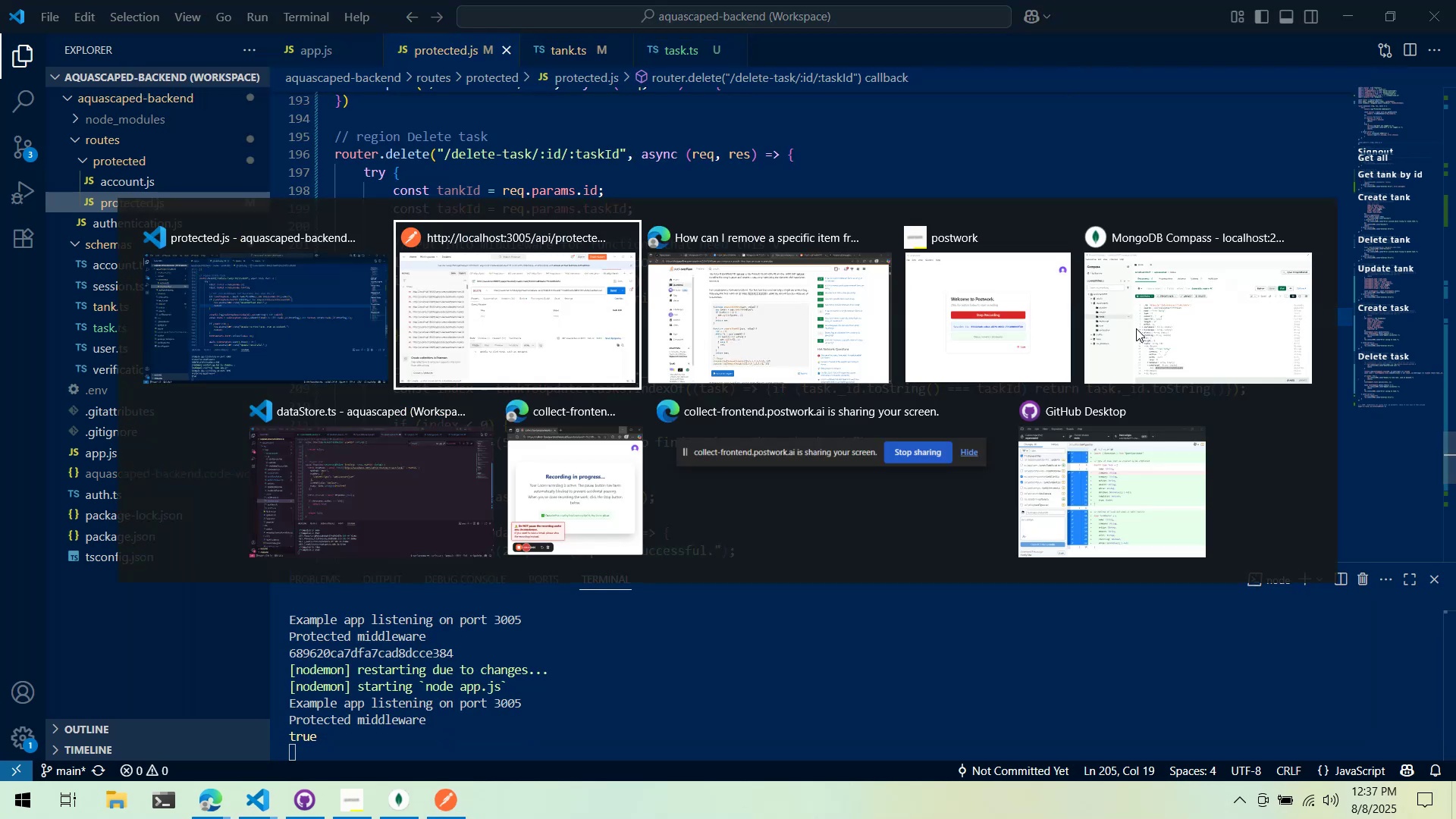 
key(Alt+Tab)
 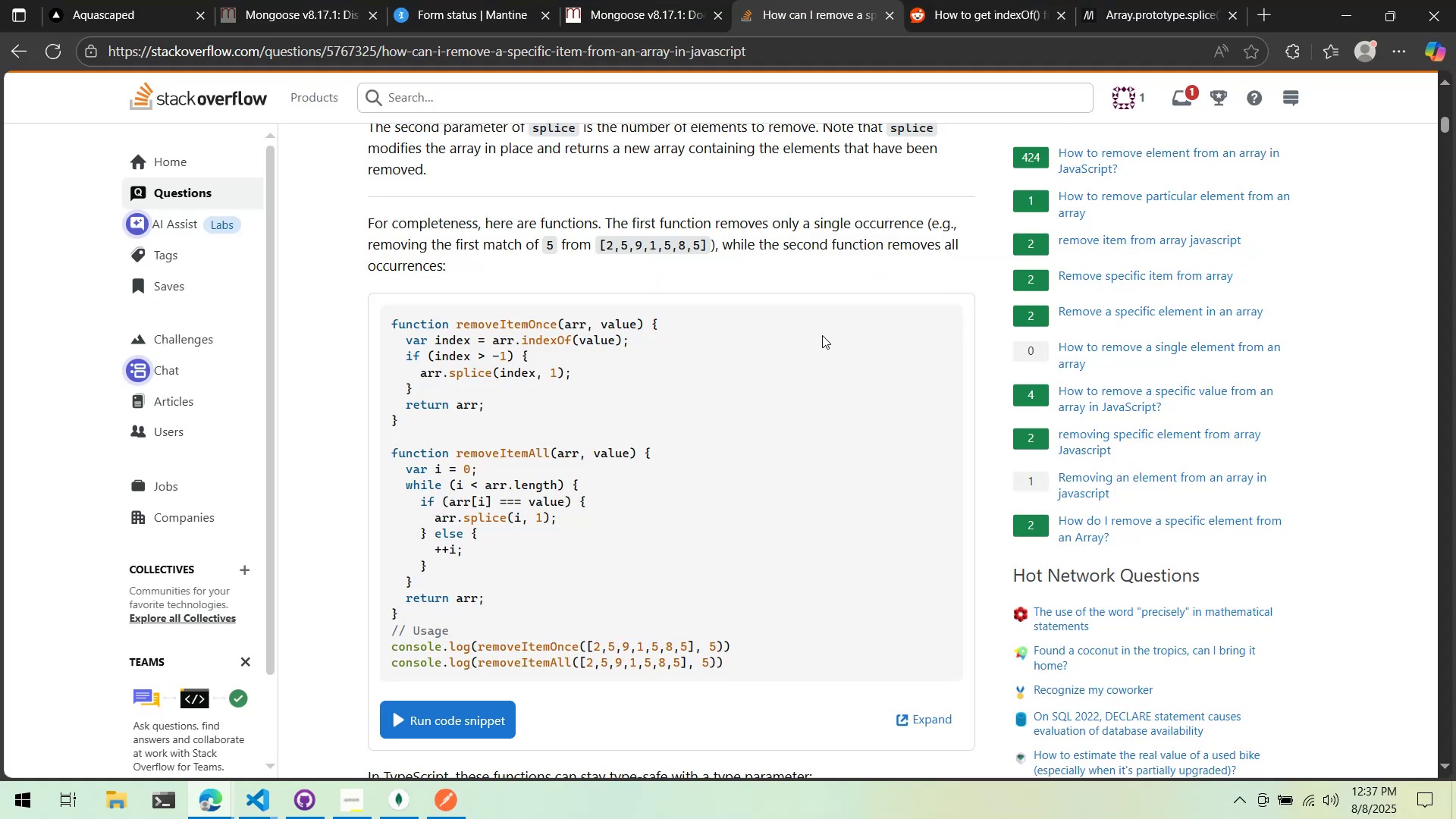 
scroll: coordinate [824, 323], scroll_direction: up, amount: 7.0
 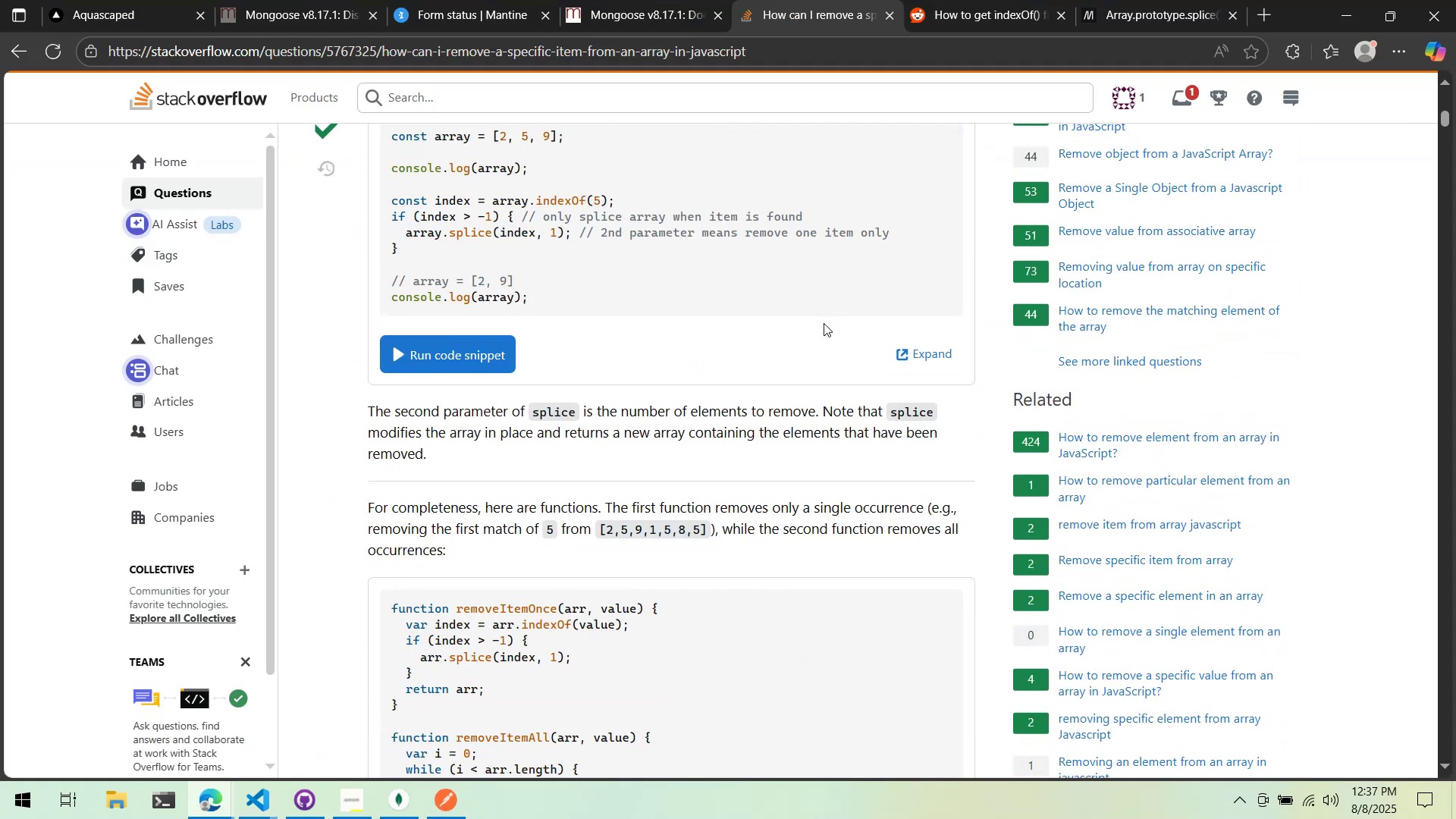 
scroll: coordinate [824, 323], scroll_direction: down, amount: 2.0
 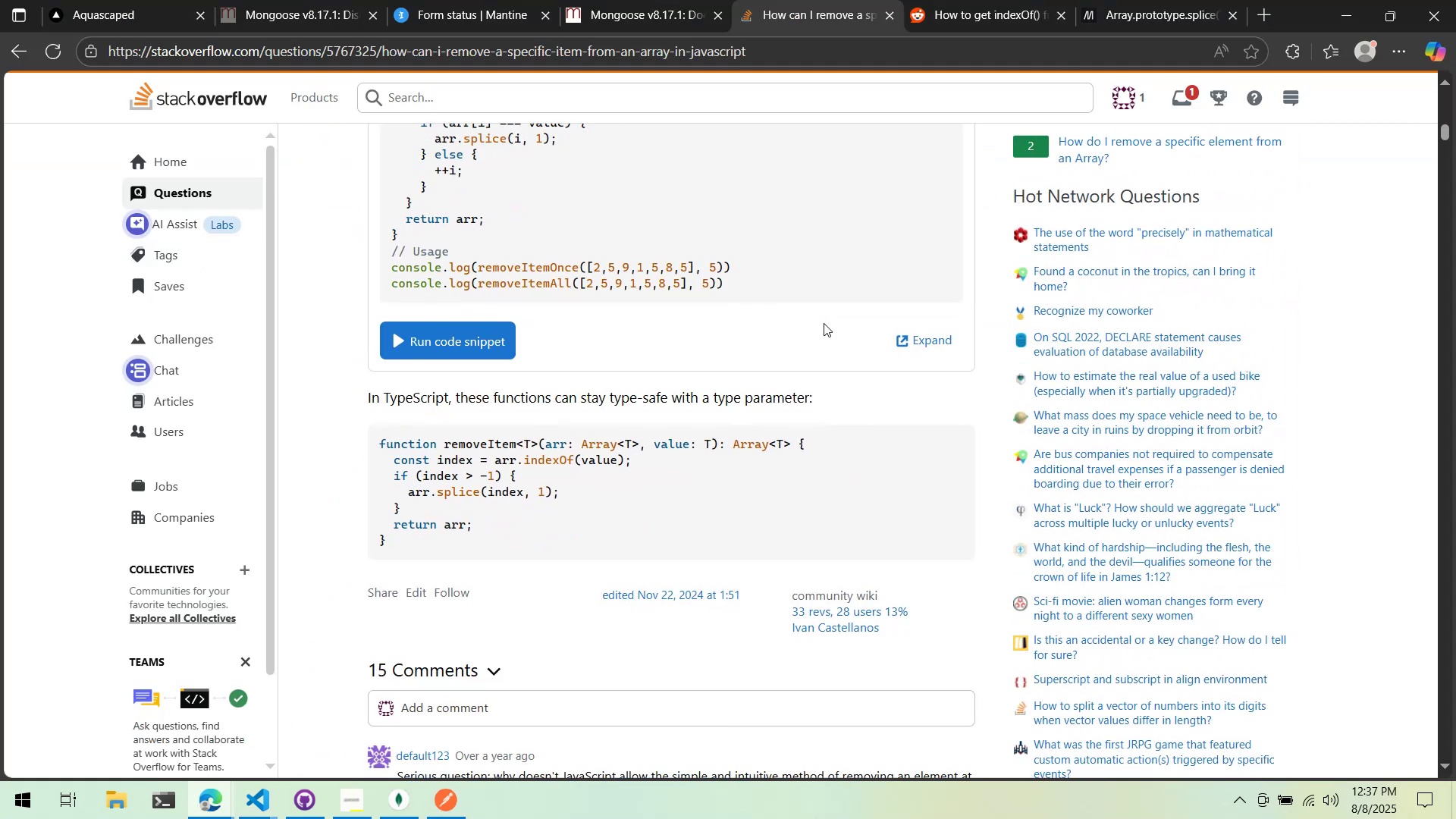 
scroll: coordinate [822, 323], scroll_direction: up, amount: 4.0
 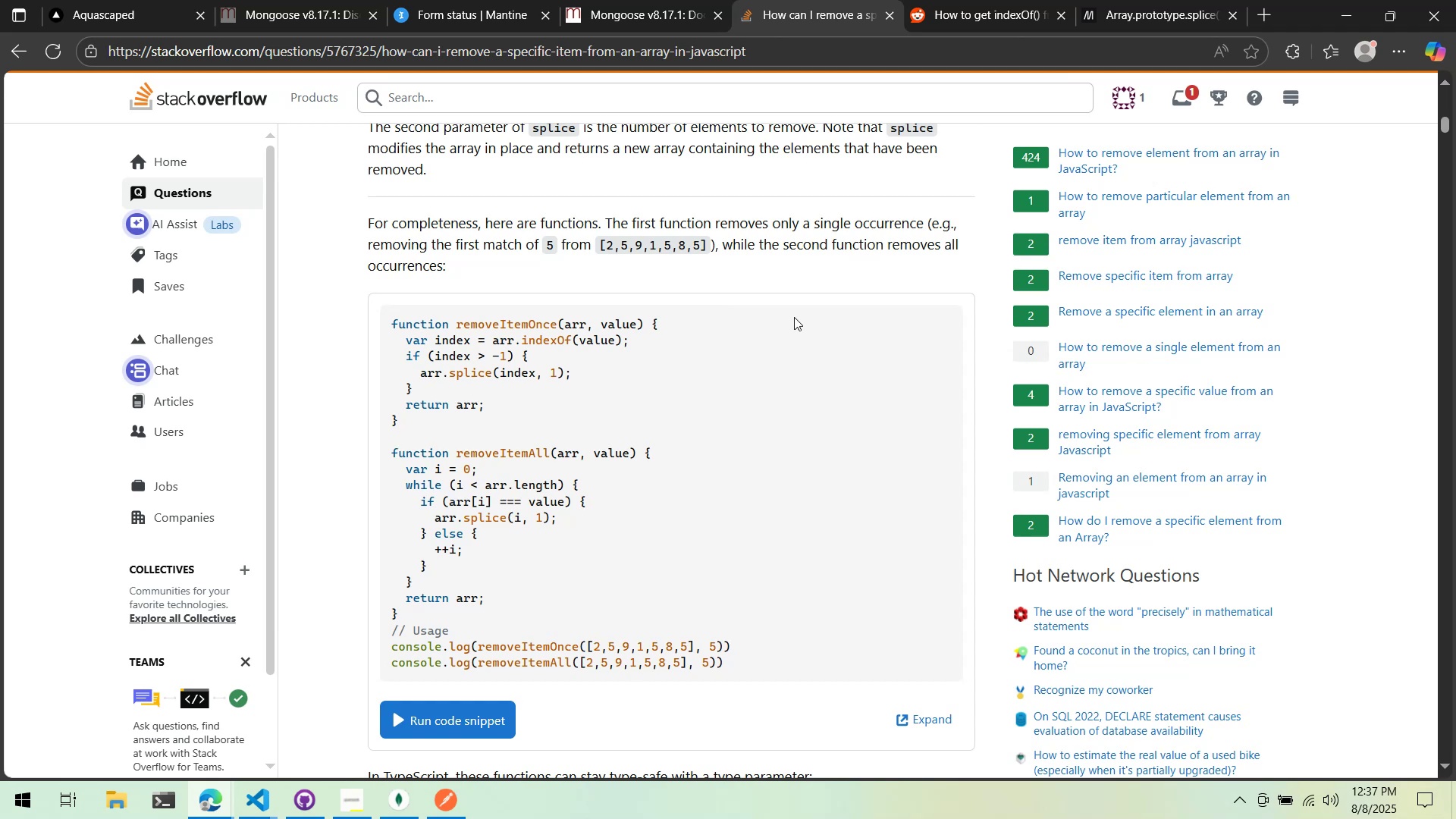 
scroll: coordinate [635, 307], scroll_direction: down, amount: 5.0
 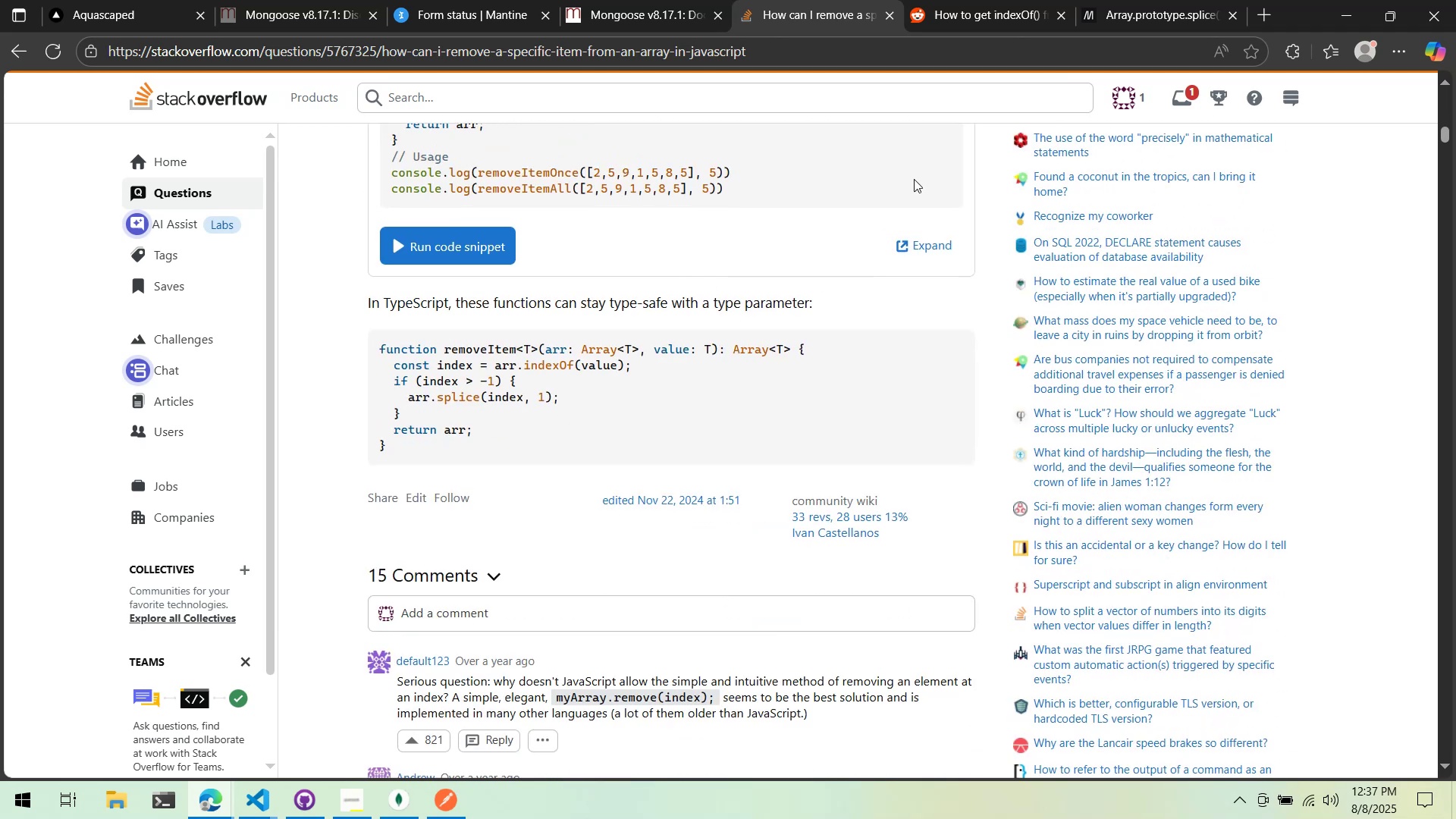 
left_click([957, 2])
 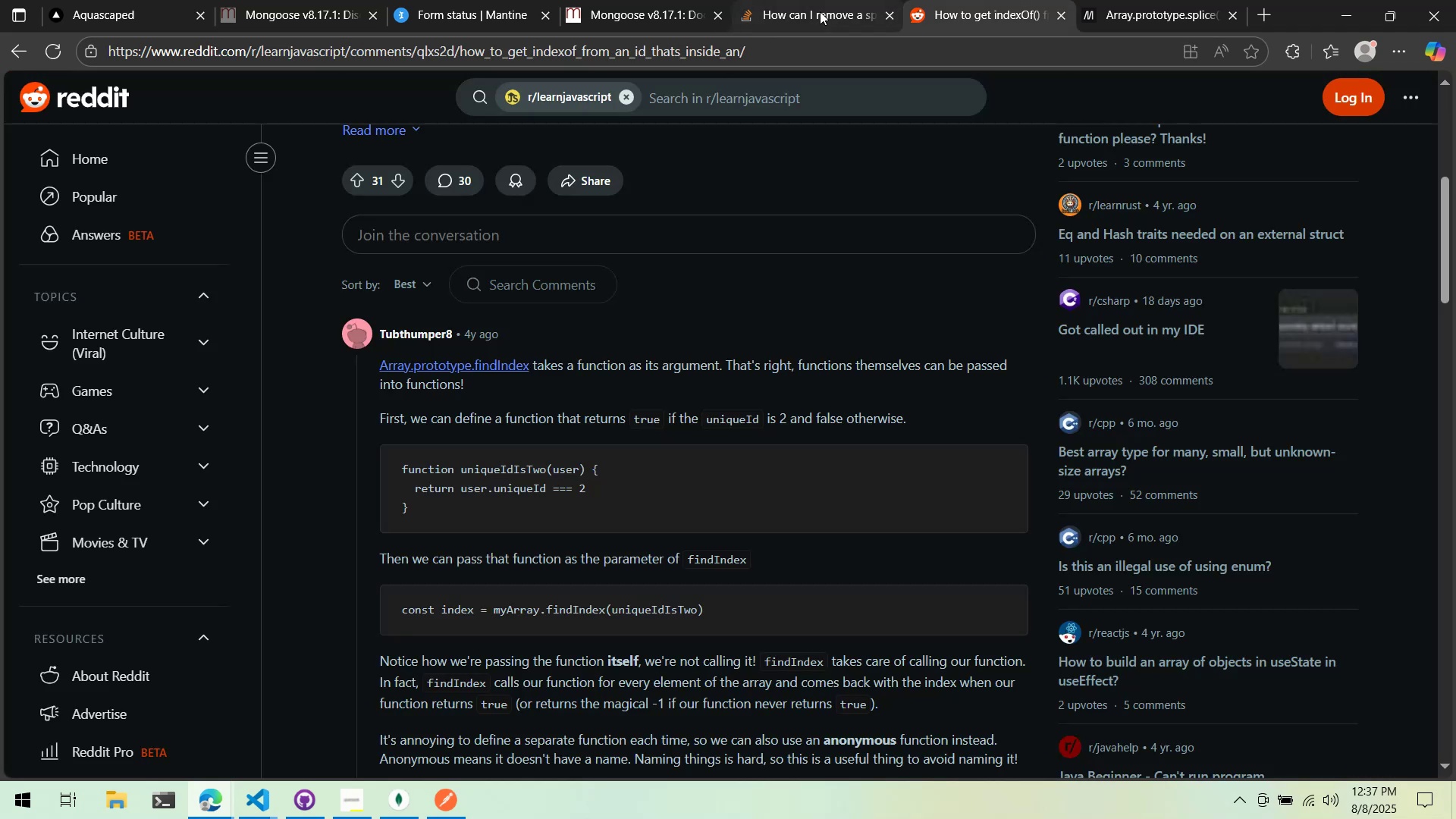 
middle_click([820, 11])
 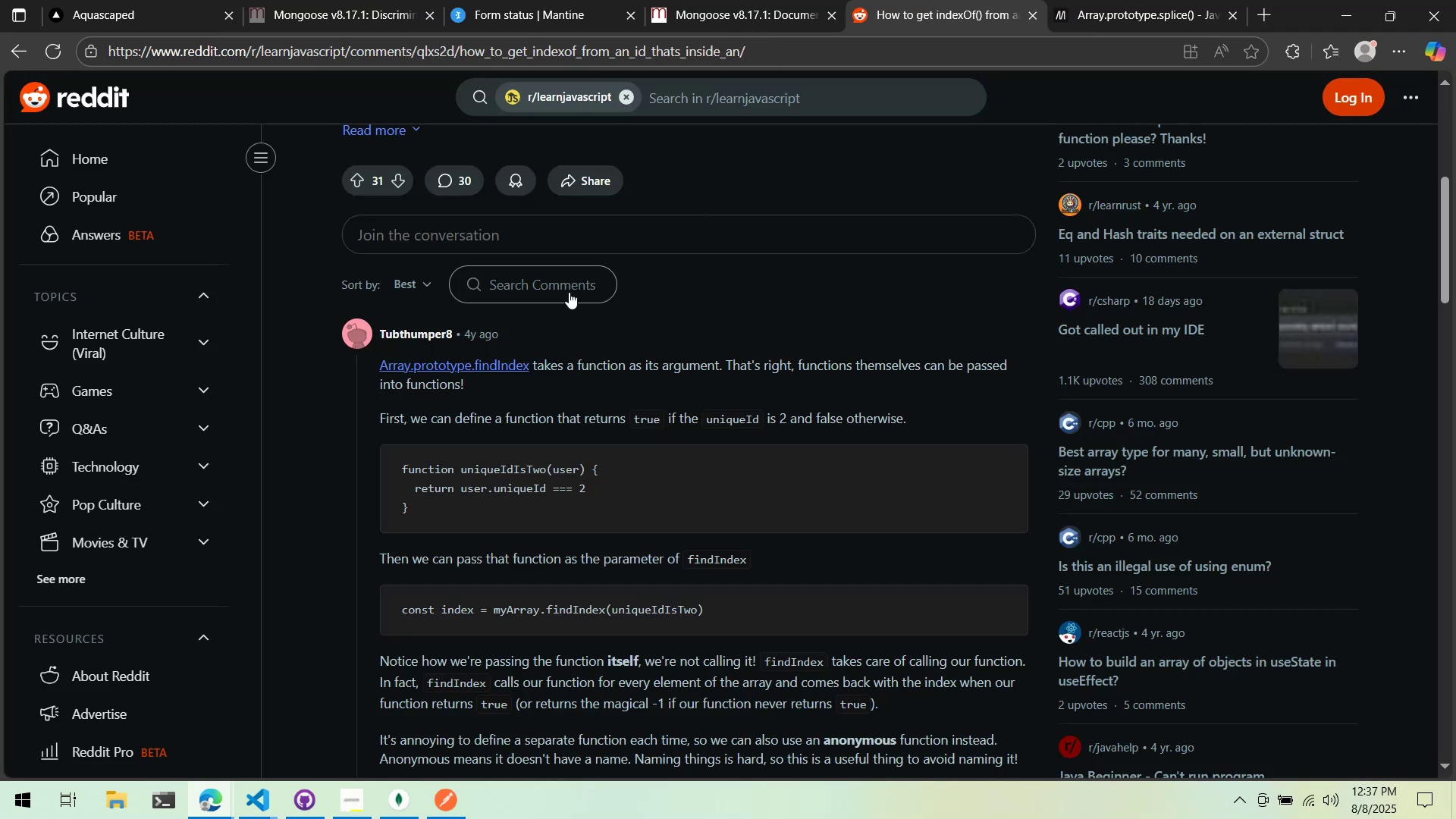 
scroll: coordinate [575, 300], scroll_direction: down, amount: 1.0
 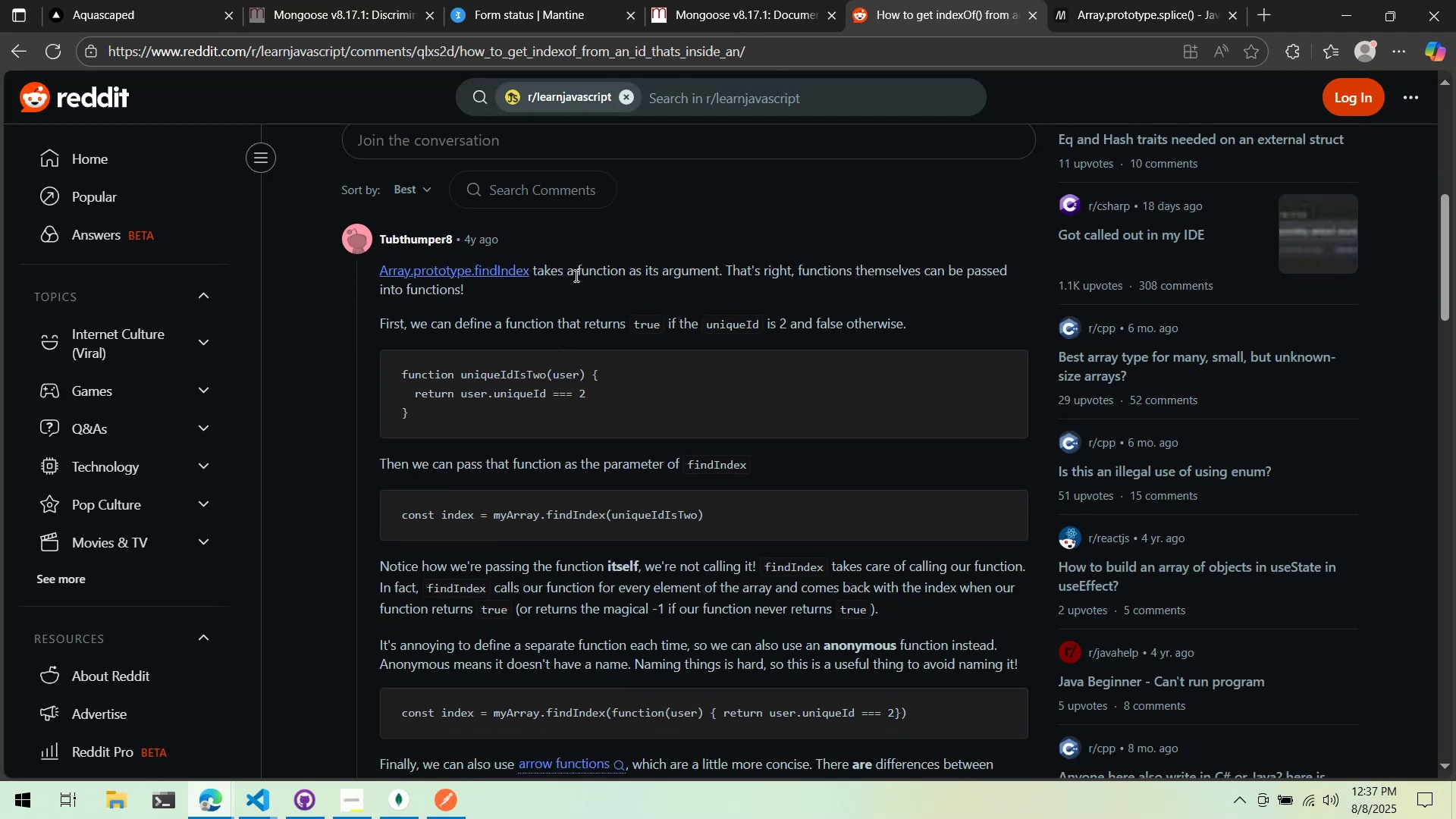 
wait(5.47)
 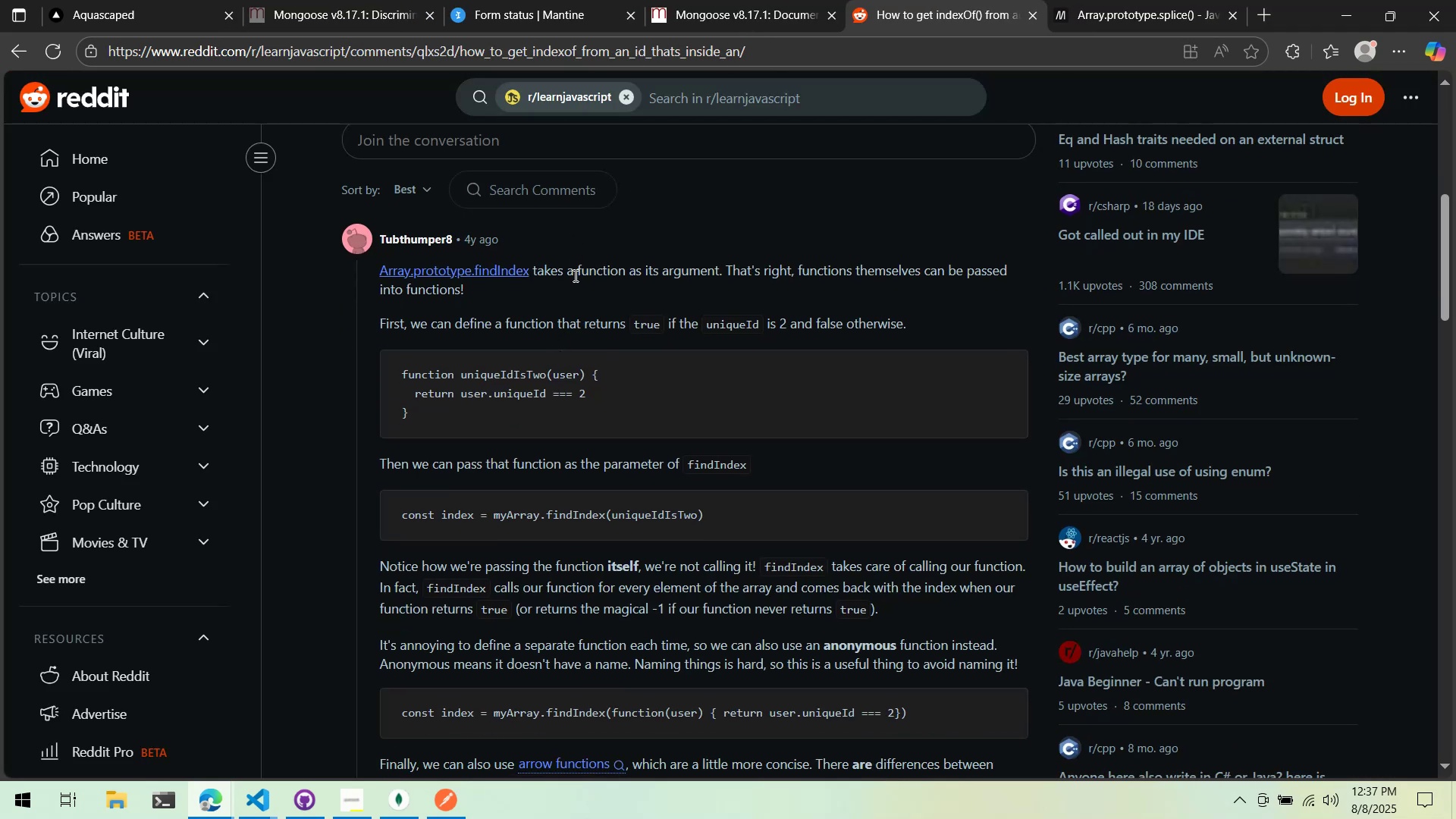 
key(Alt+AltLeft)
 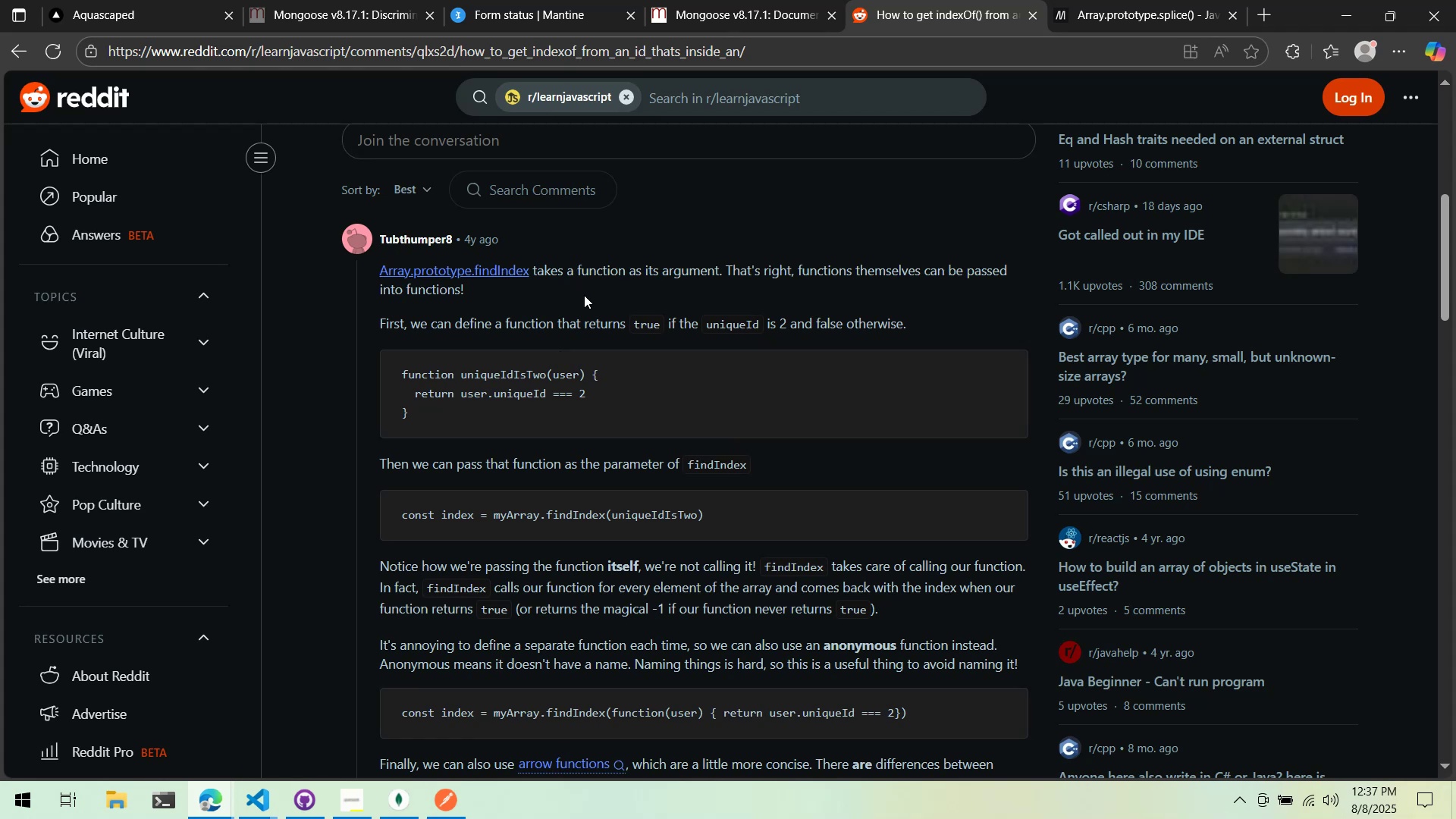 
key(Alt+Tab)
 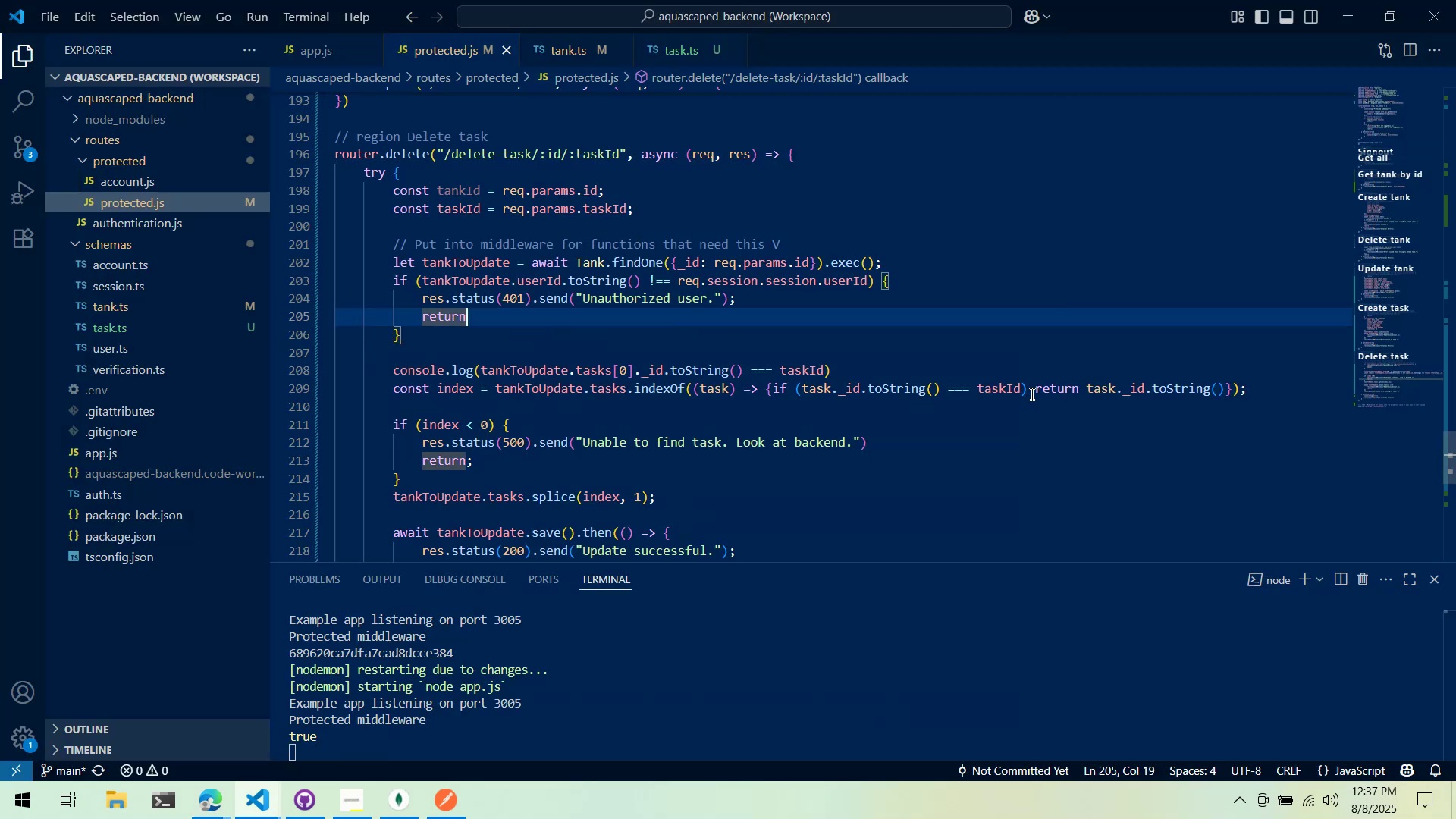 
key(Alt+AltLeft)
 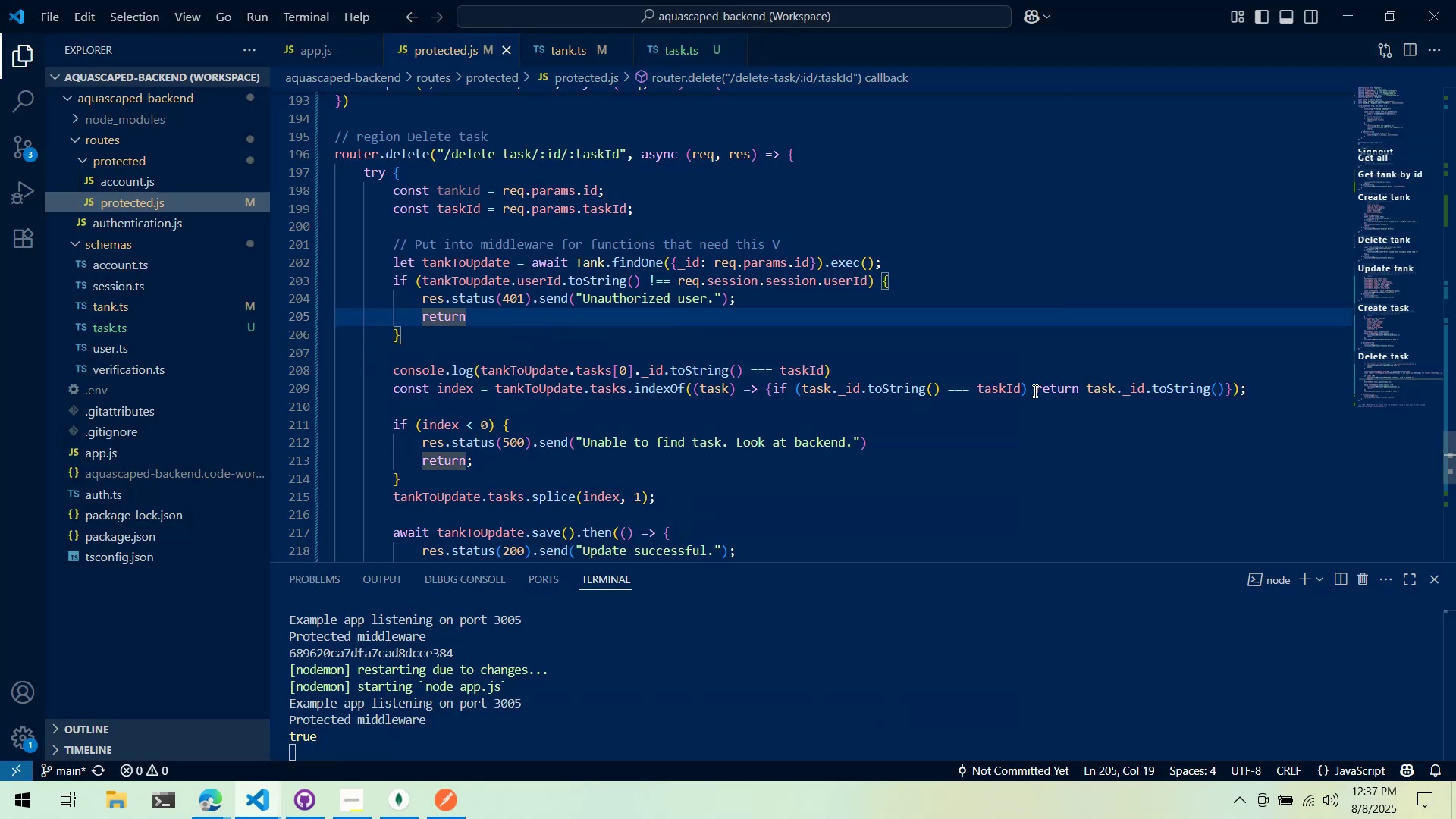 
key(Alt+Tab)
 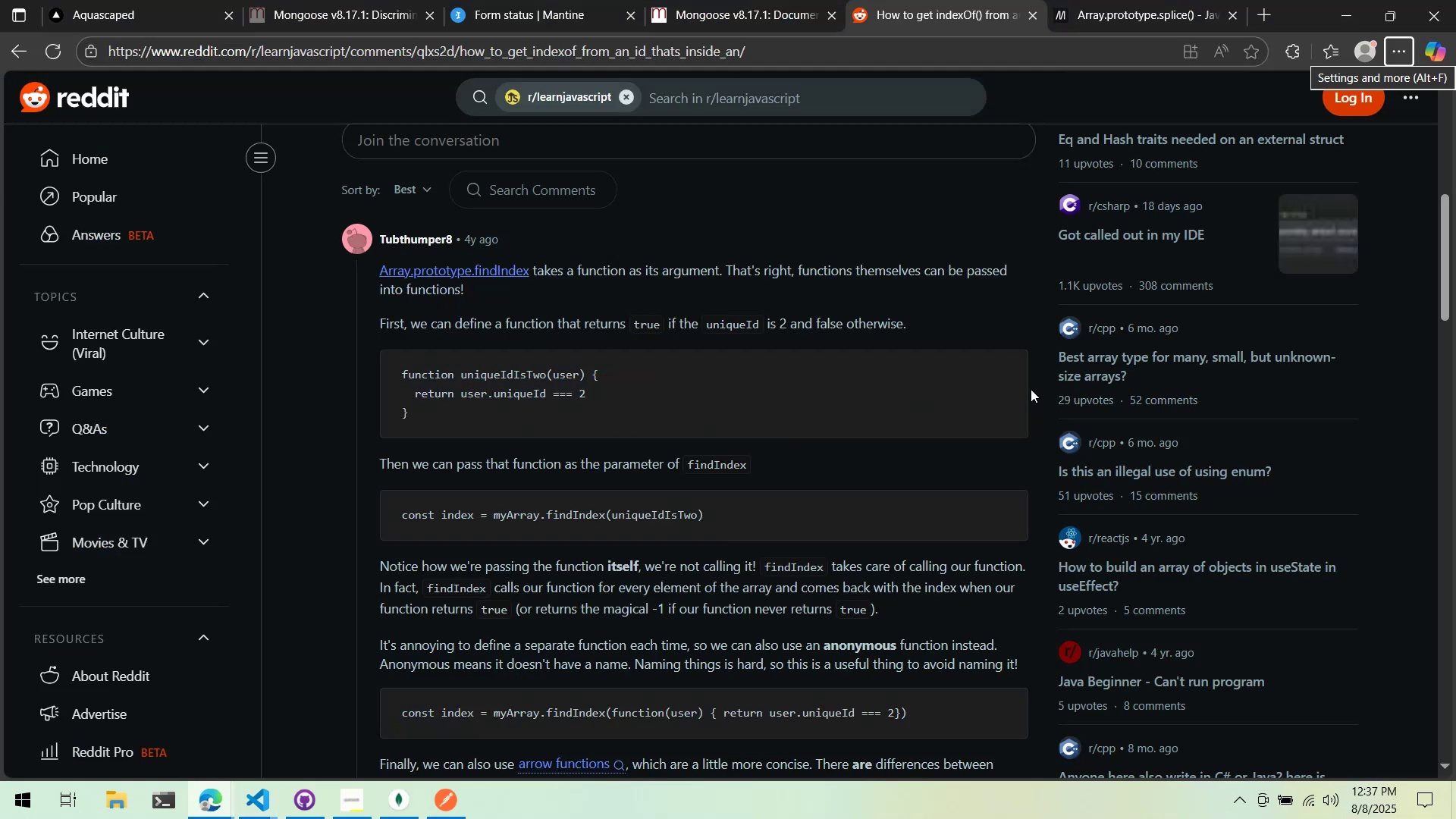 
key(Alt+AltLeft)
 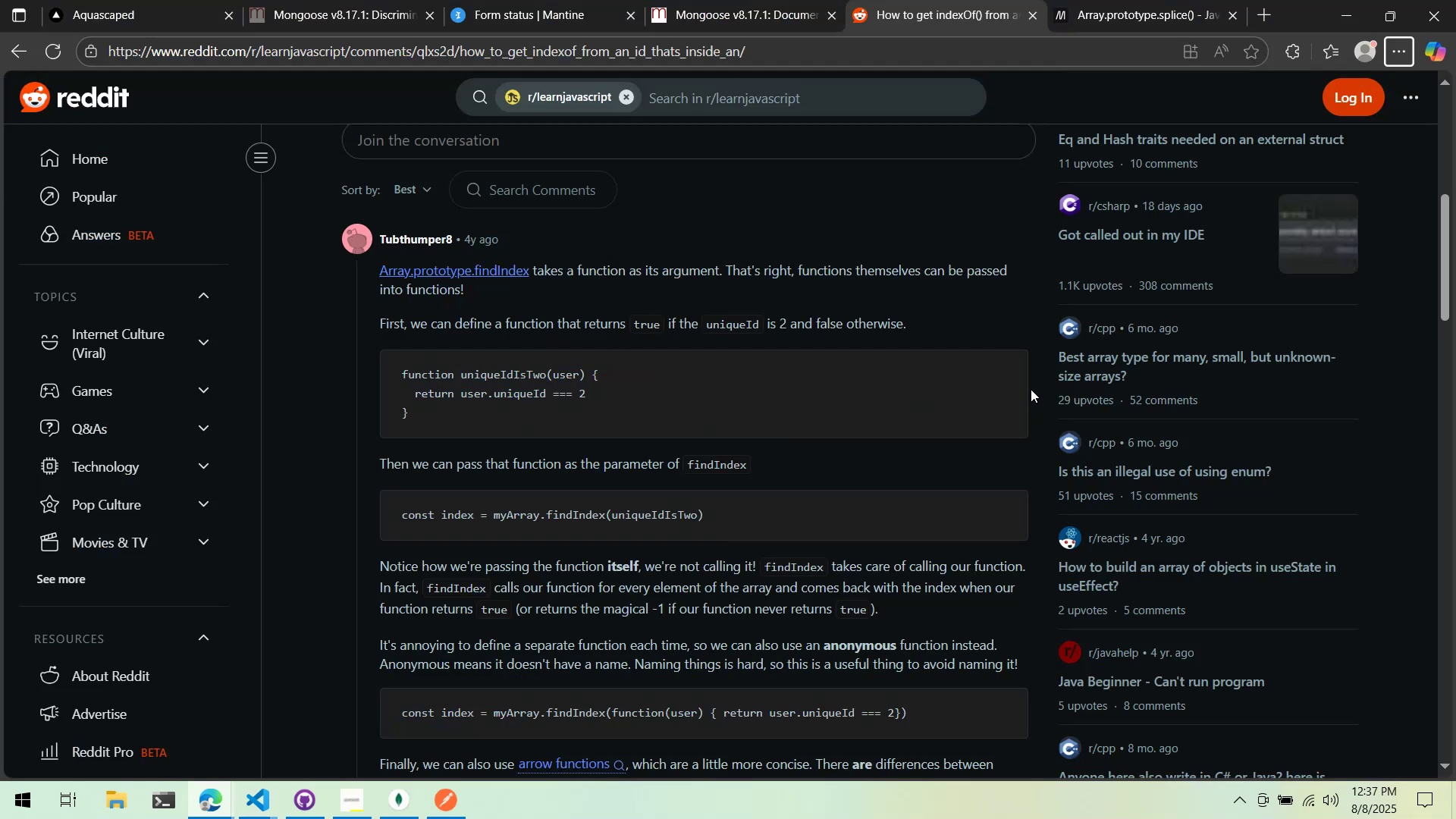 
key(Alt+Tab)
 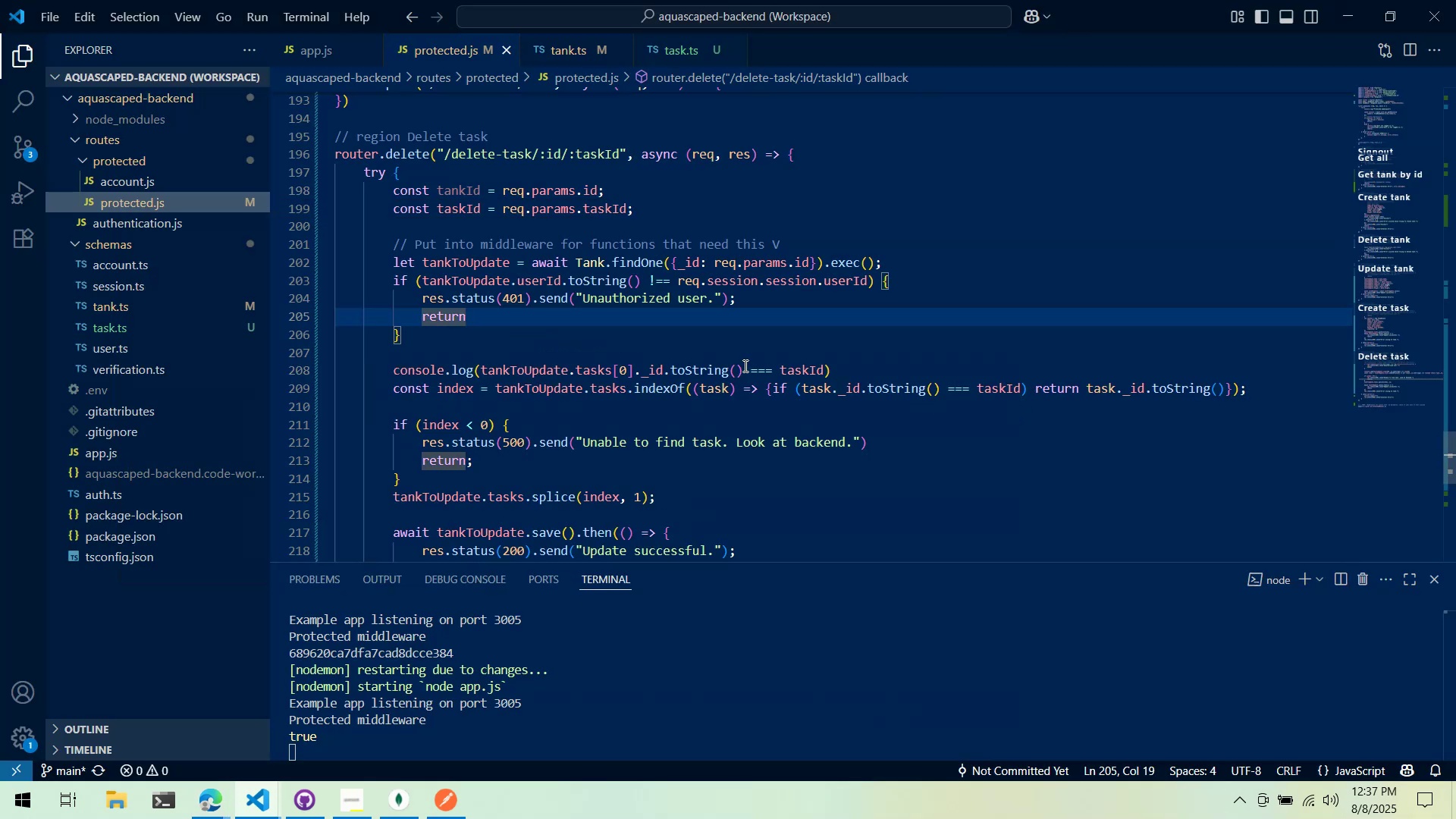 
key(Alt+AltLeft)
 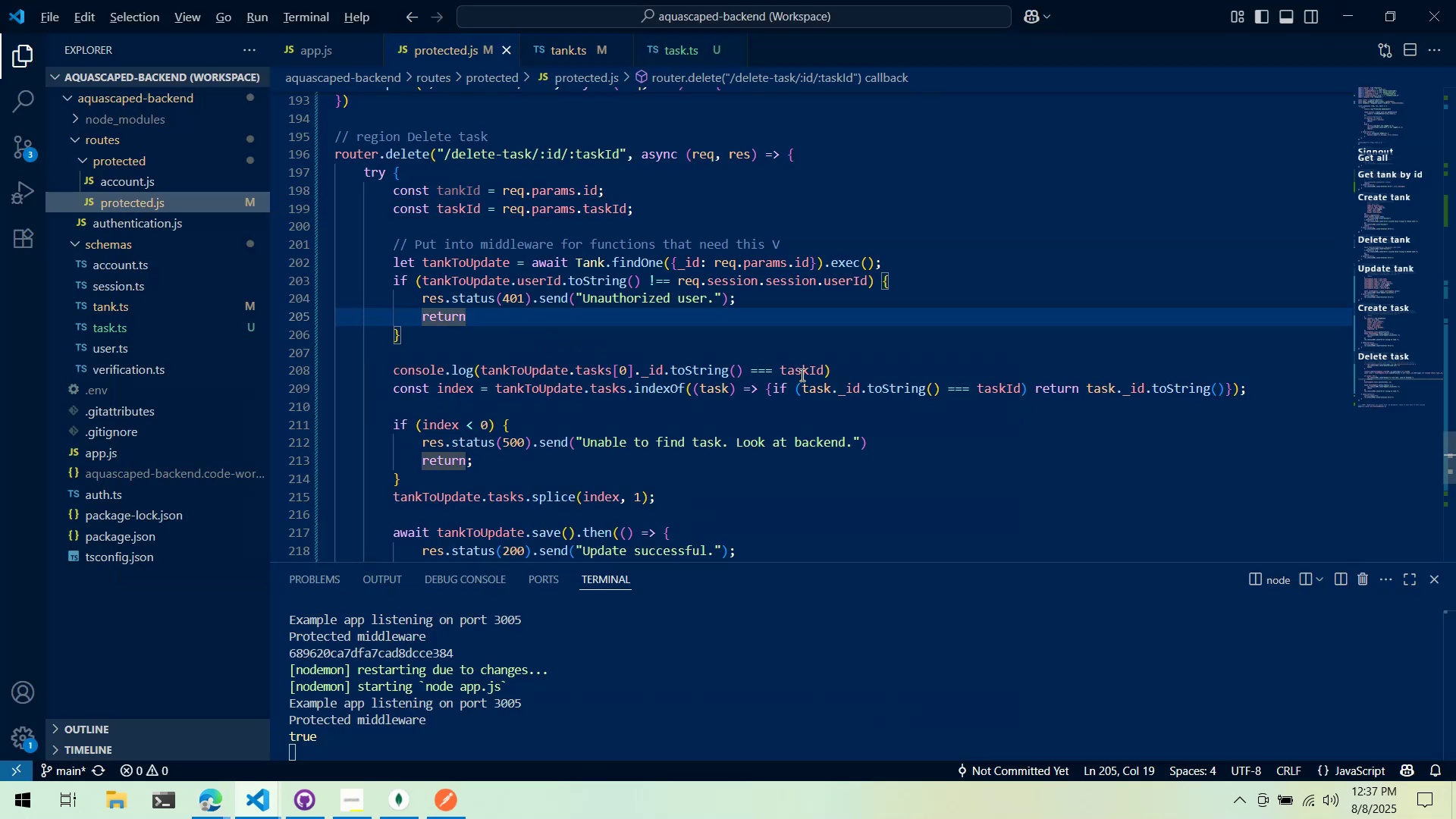 
key(Alt+Tab)
 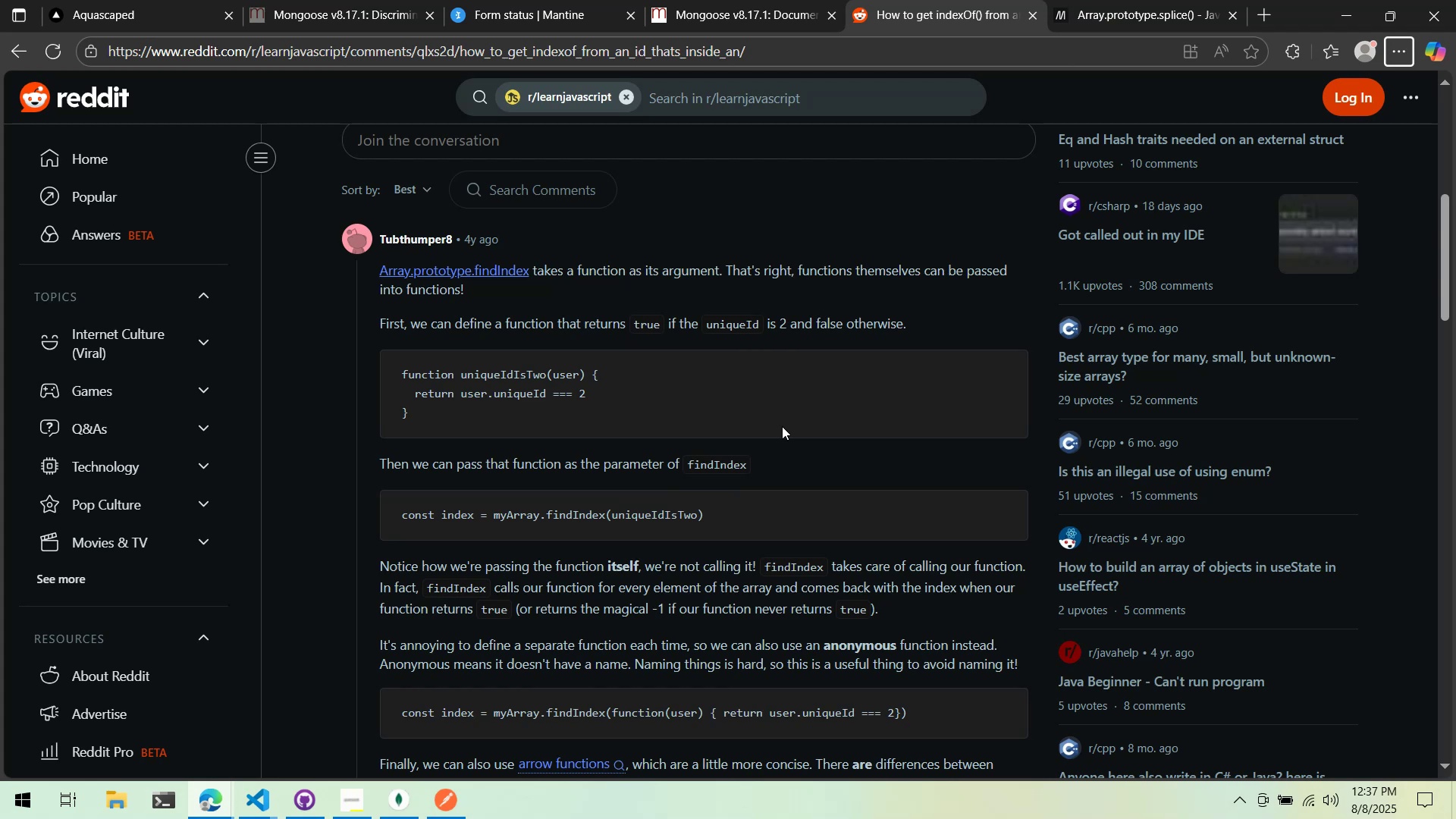 
scroll: coordinate [782, 422], scroll_direction: down, amount: 2.0
 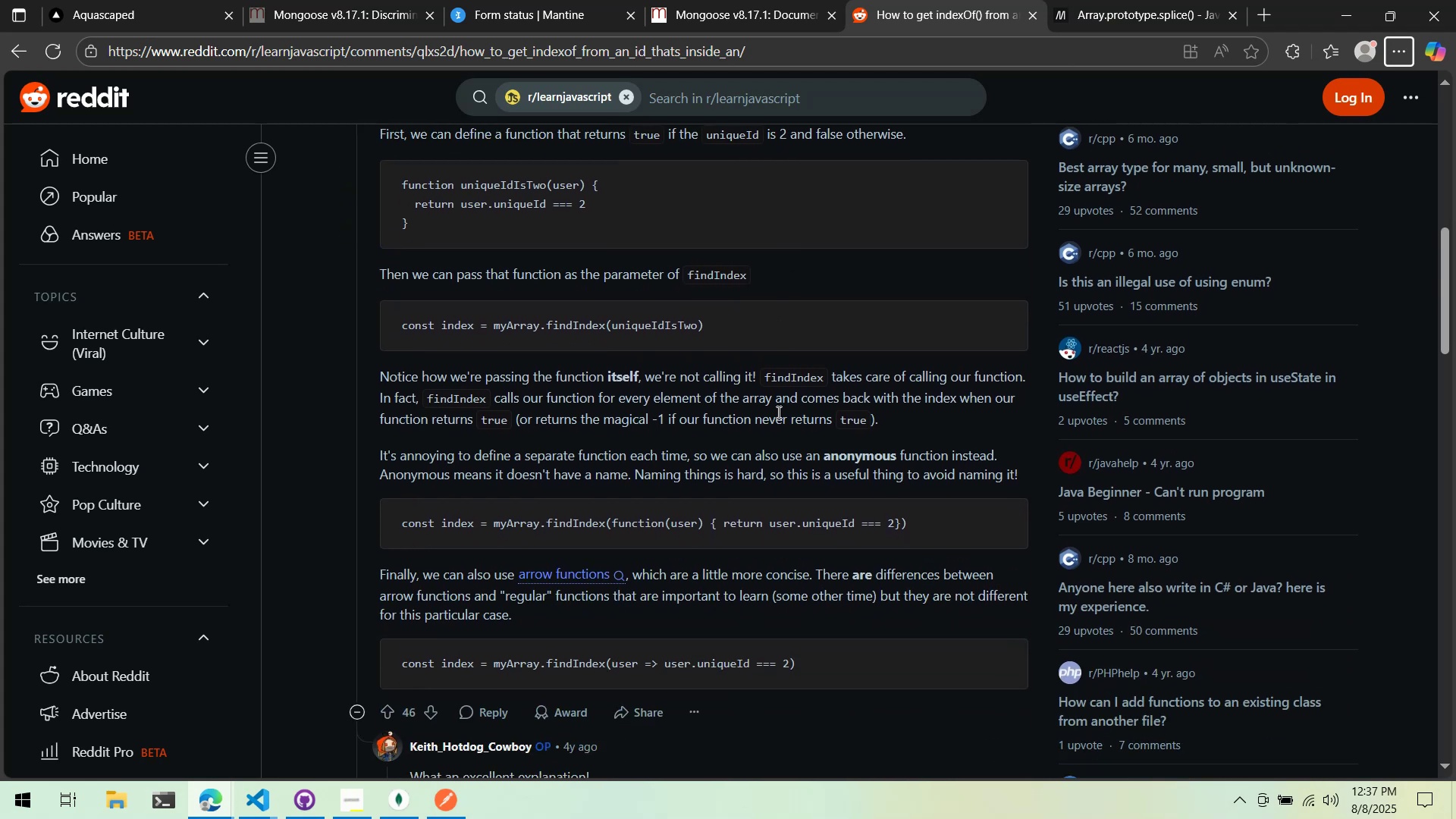 
key(Alt+AltLeft)
 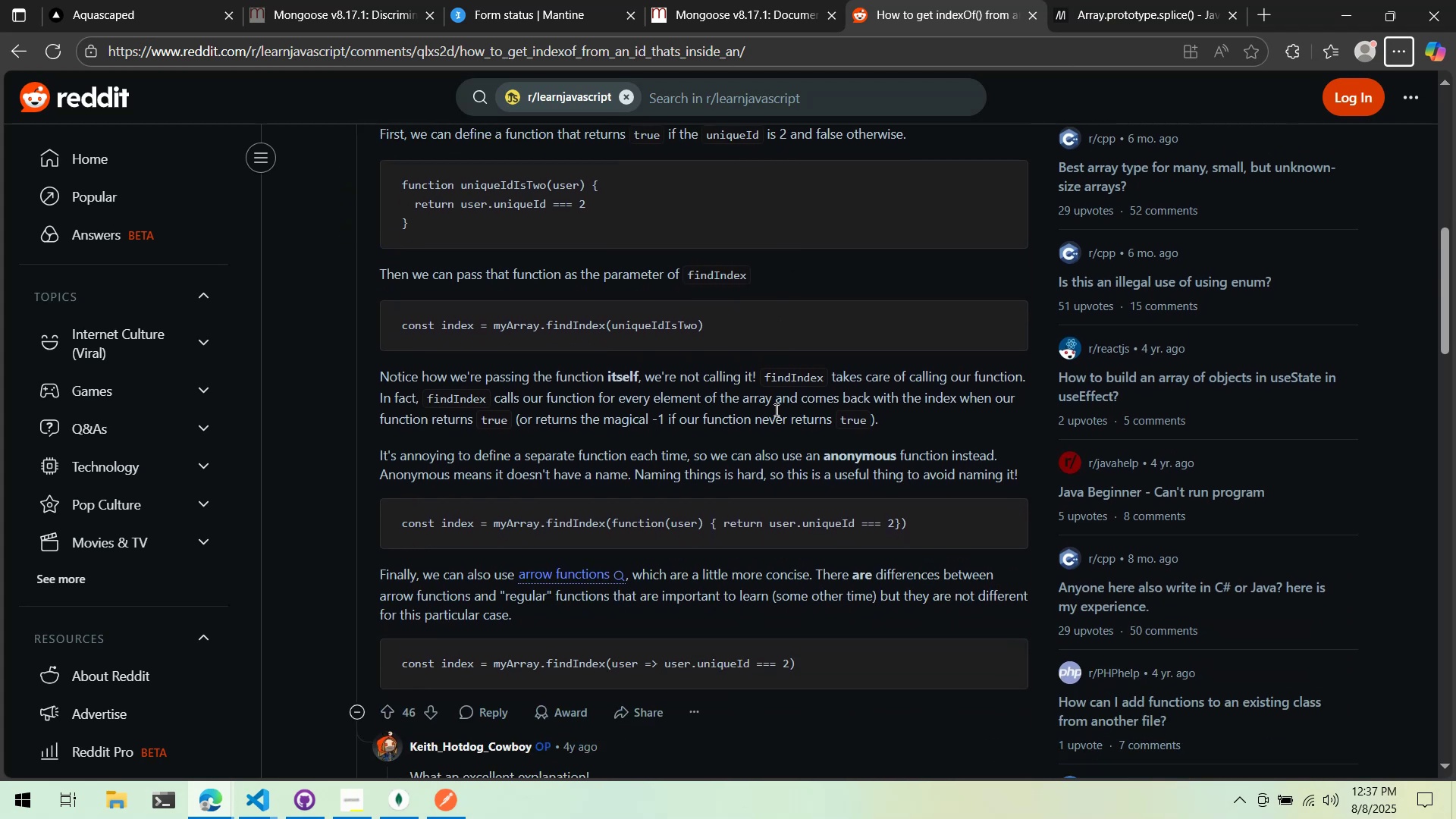 
key(Alt+Tab)
 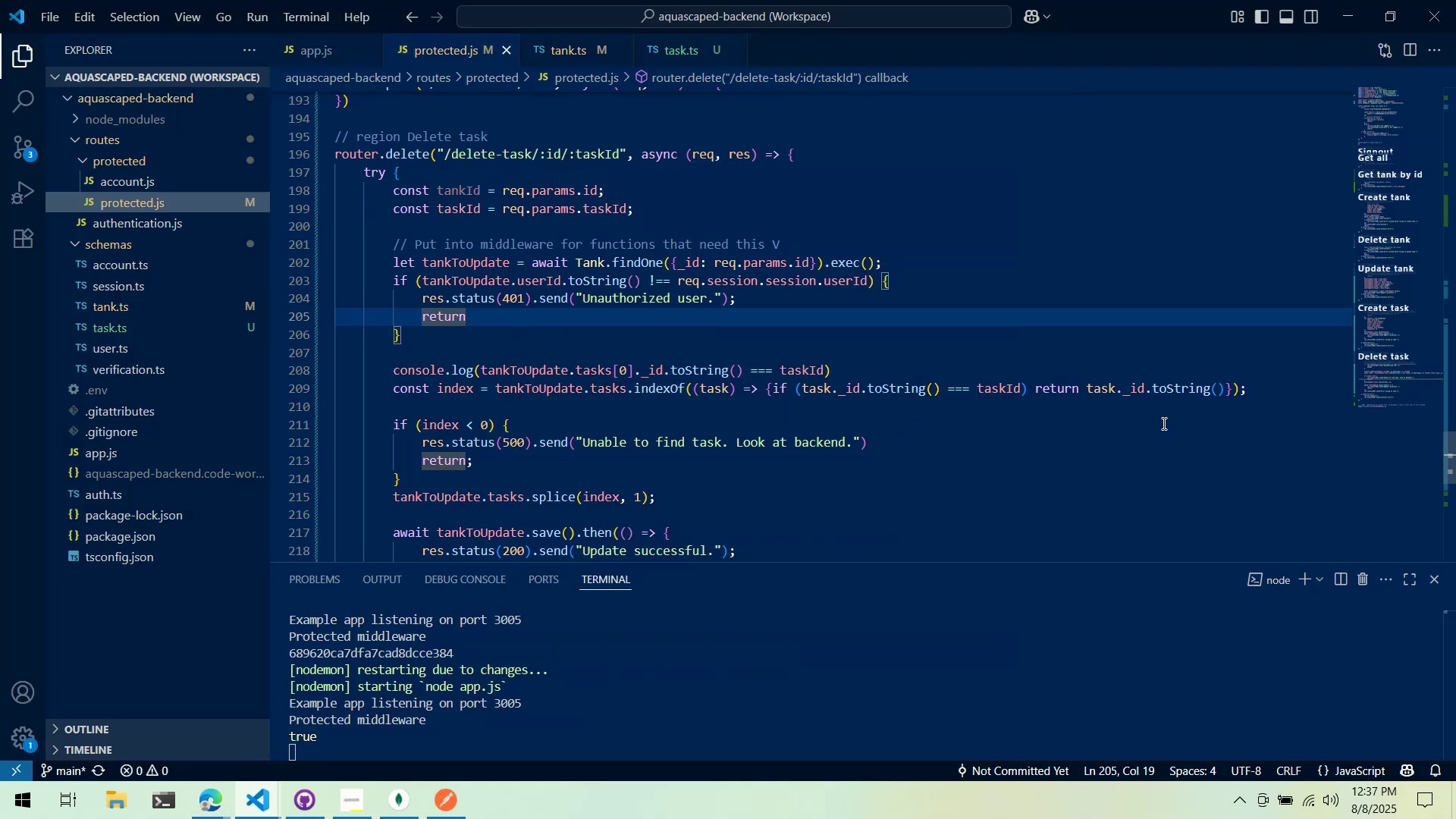 
key(Alt+AltLeft)
 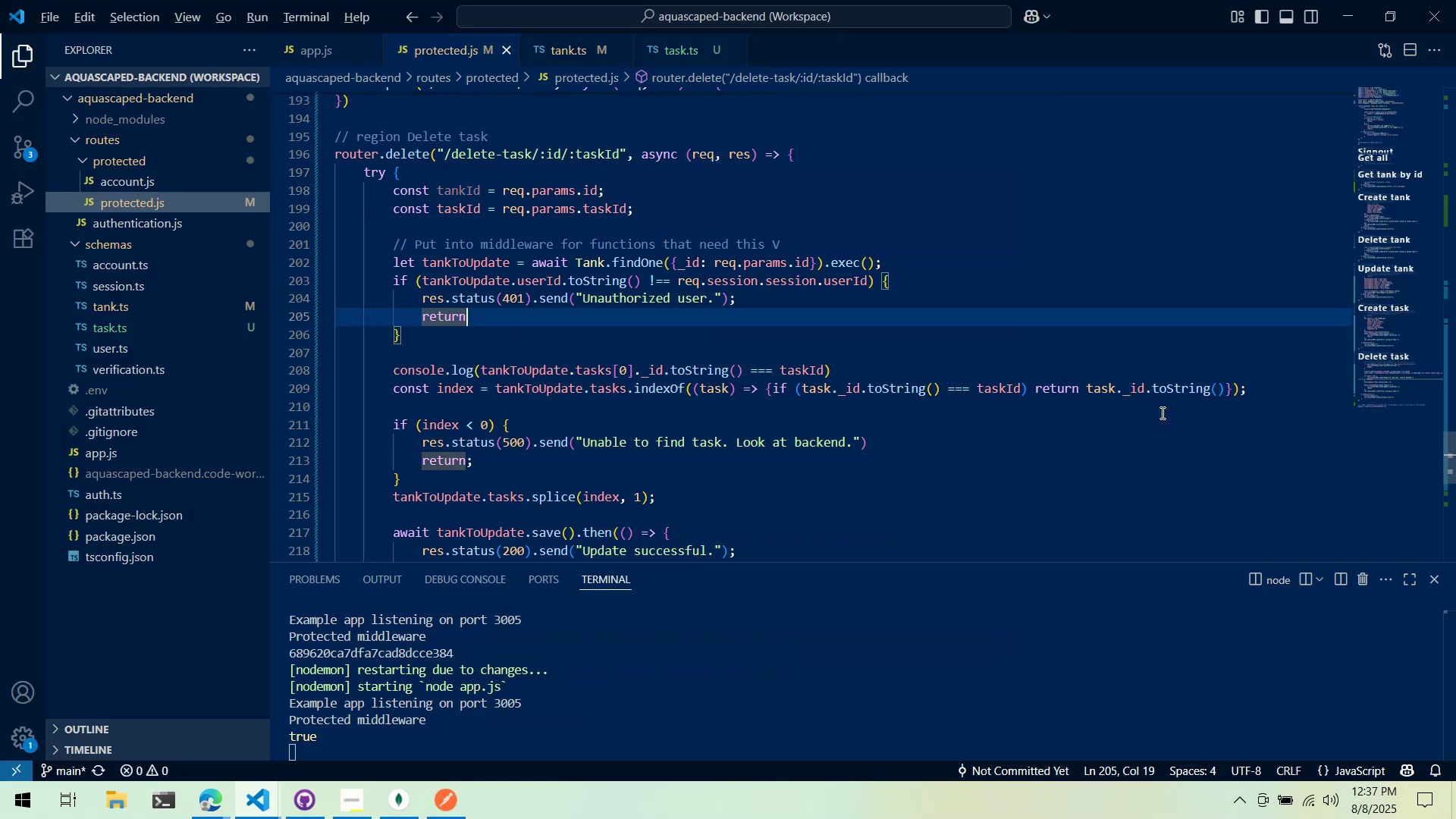 
key(Alt+Tab)
 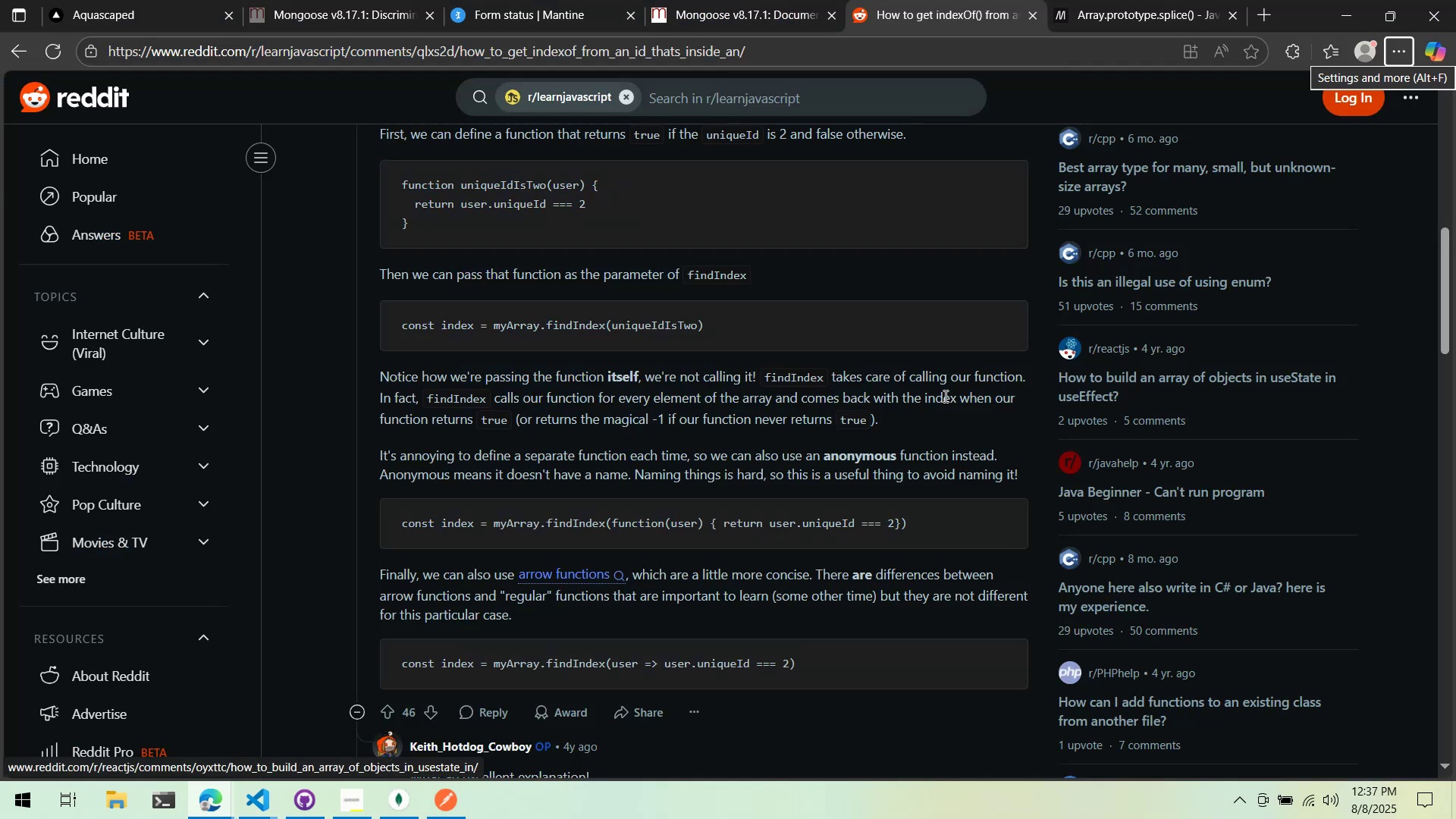 
scroll: coordinate [948, 393], scroll_direction: up, amount: 2.0
 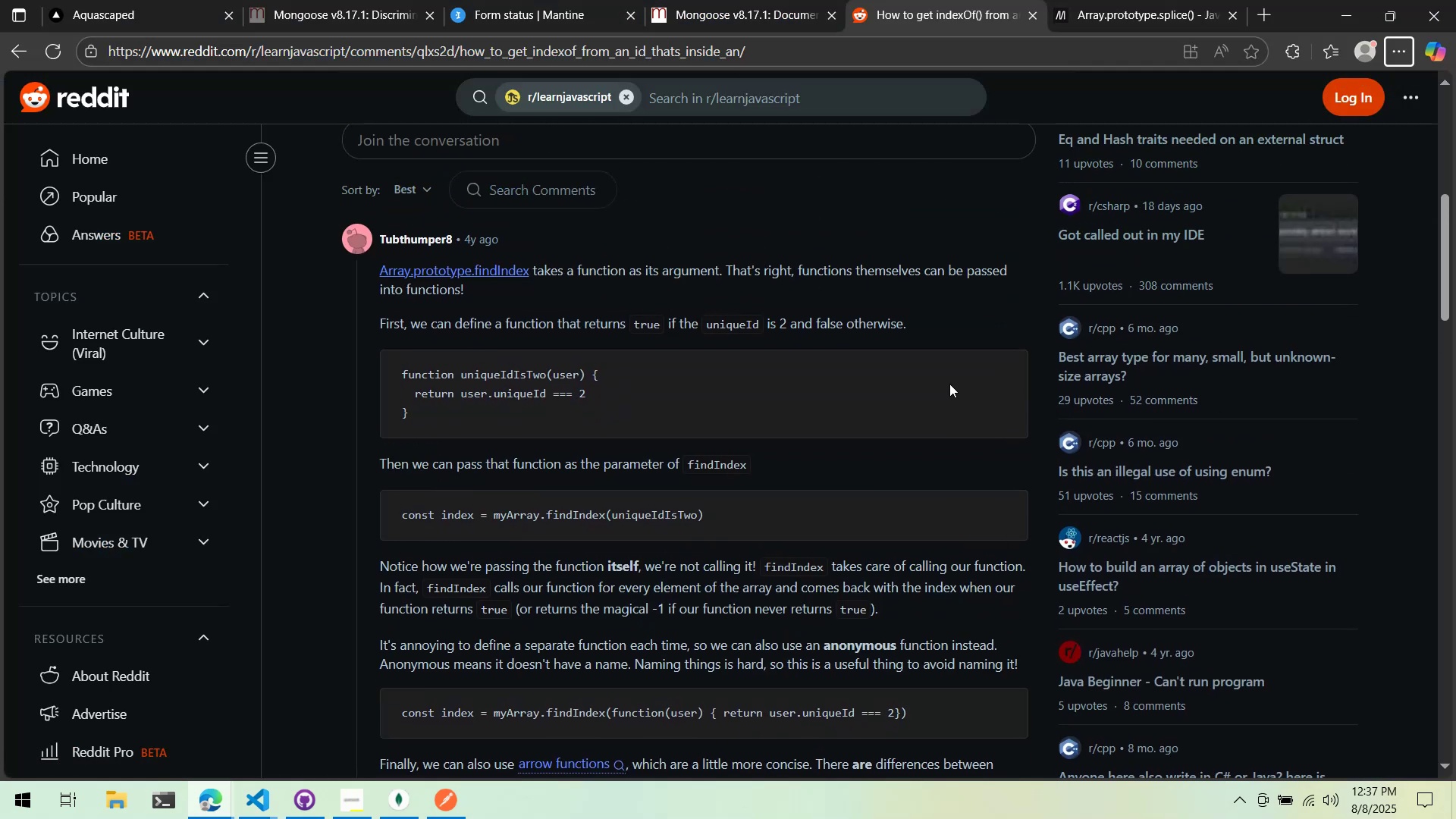 
scroll: coordinate [949, 375], scroll_direction: down, amount: 4.0
 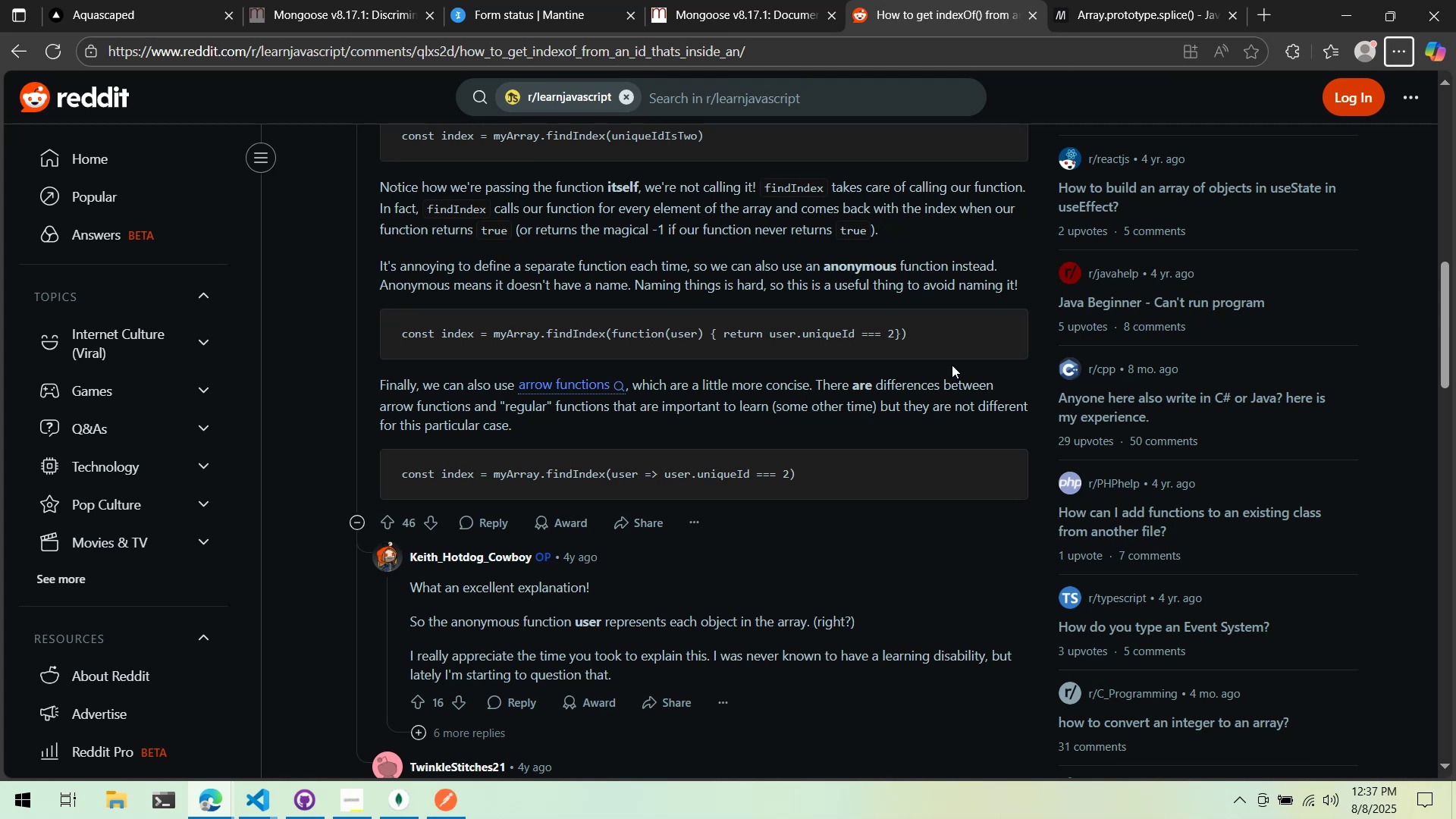 
key(Alt+Tab)
 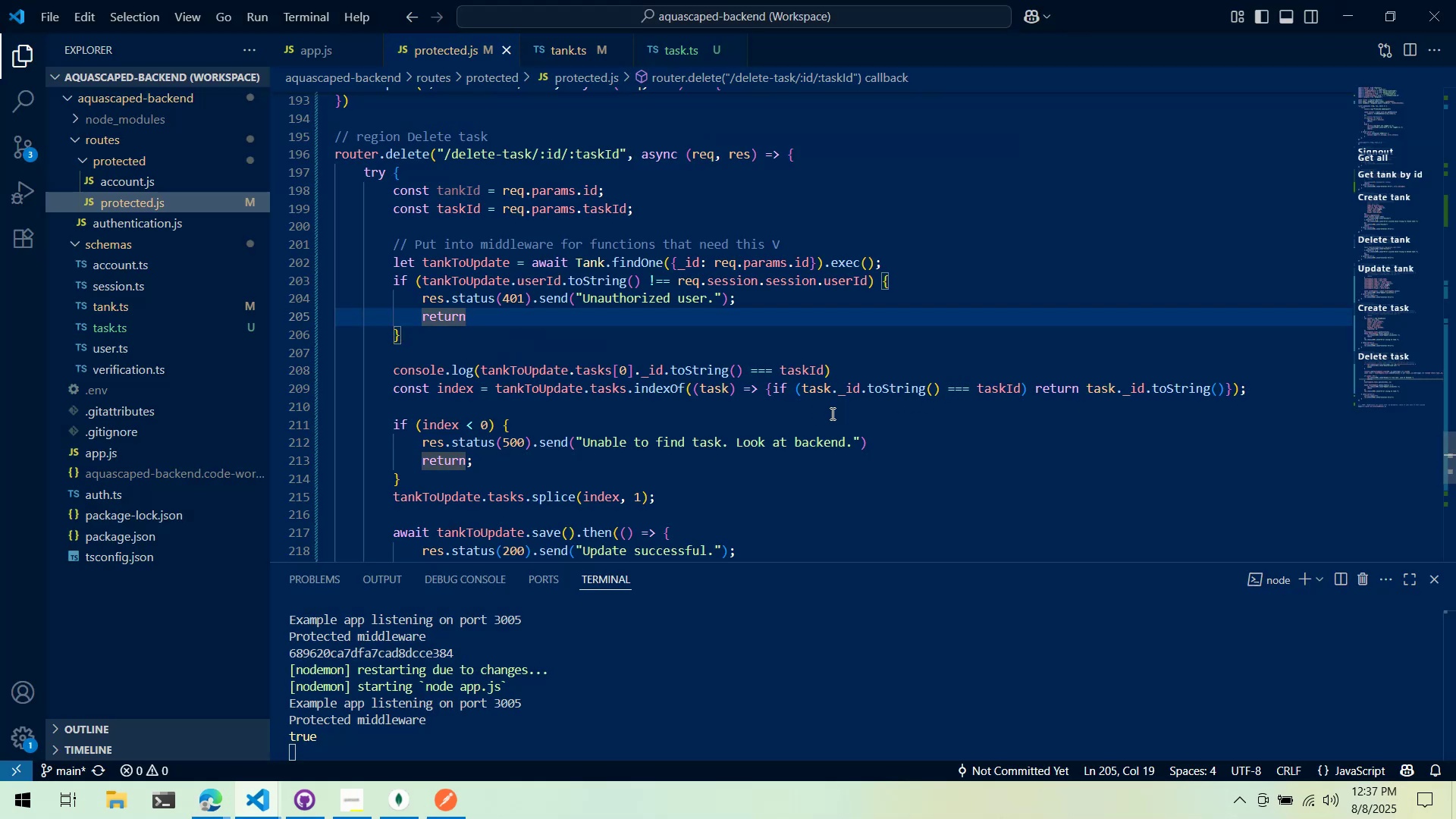 
key(Alt+AltLeft)
 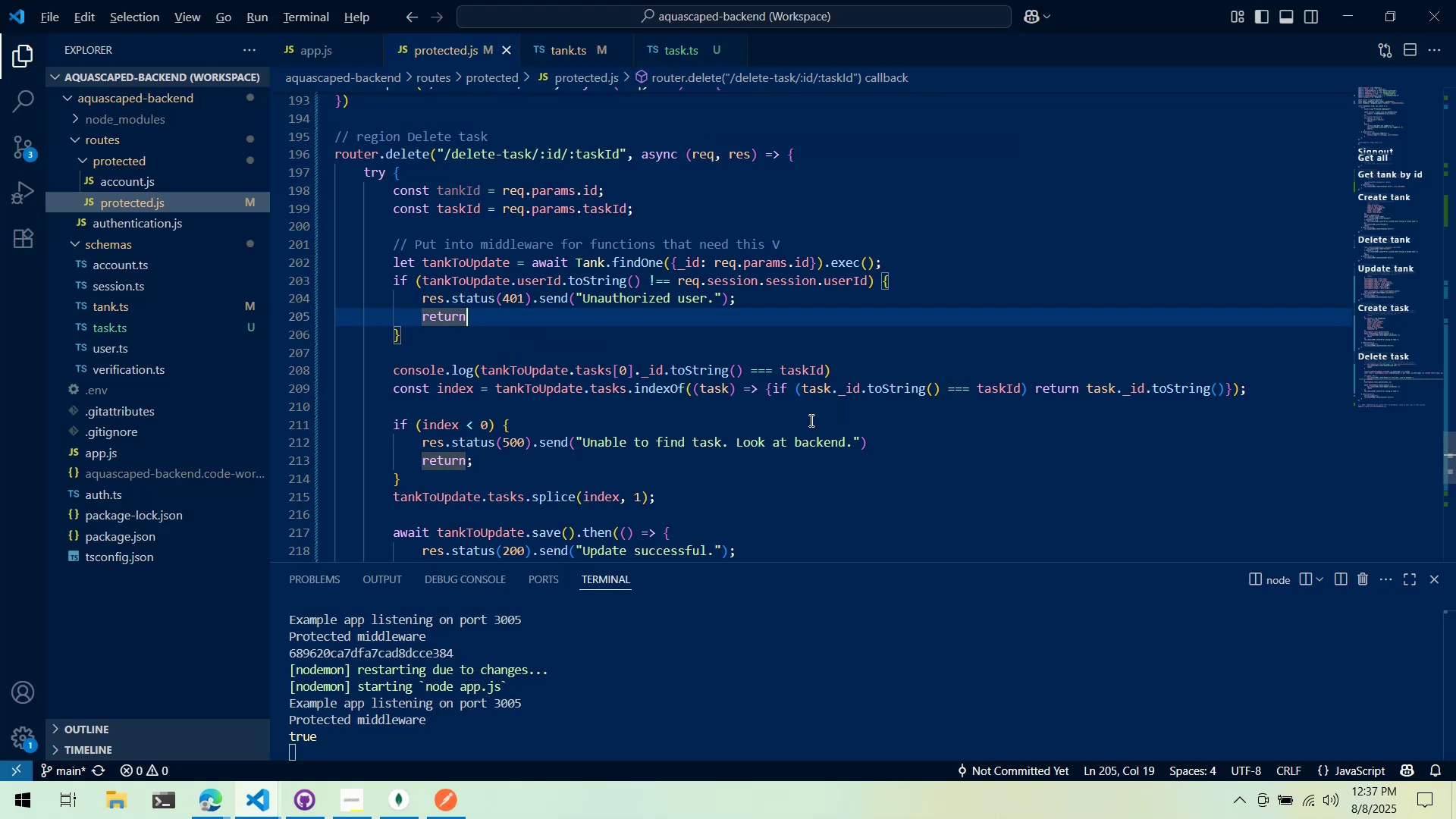 
key(Alt+Tab)
 